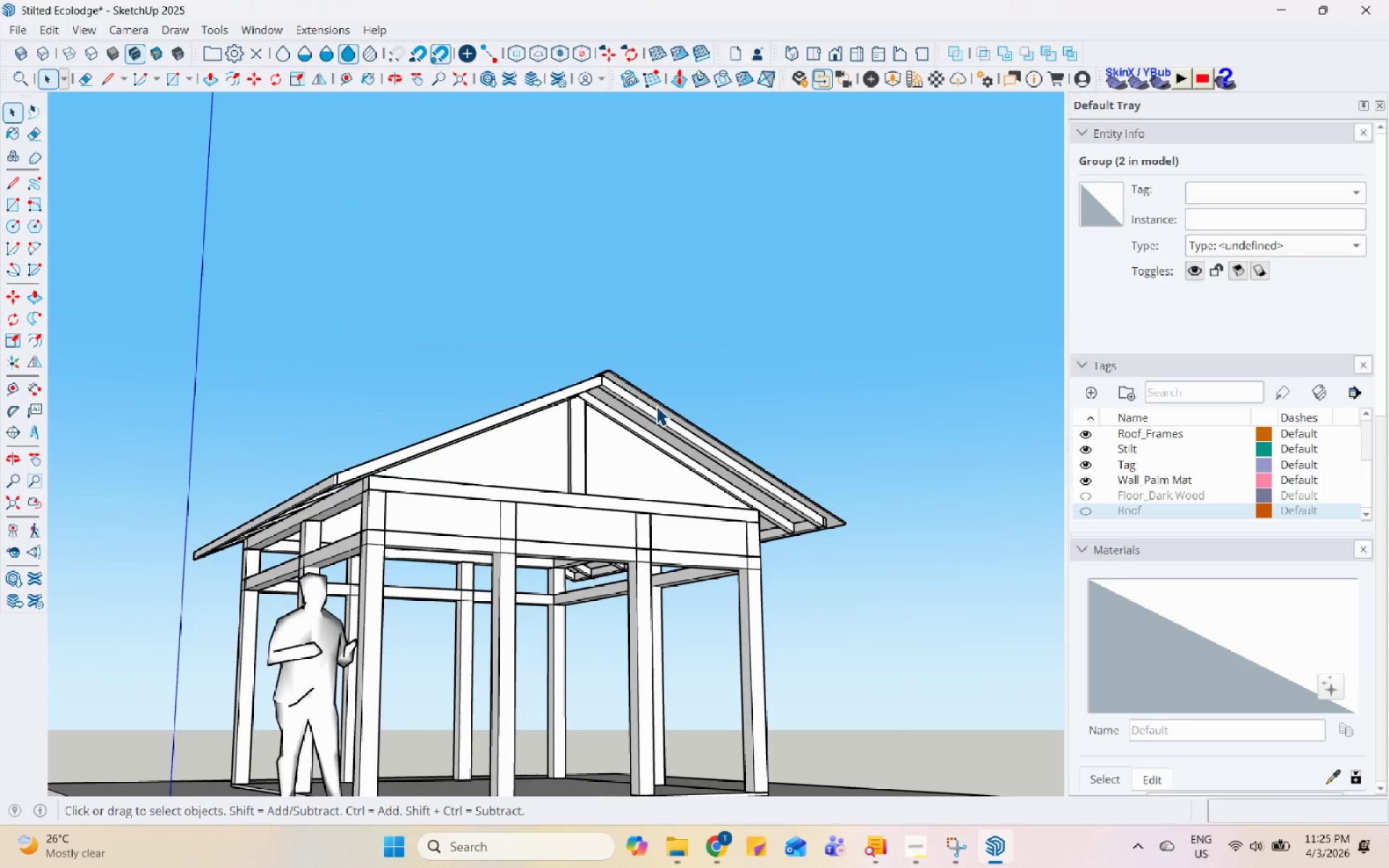 
left_click([658, 403])
 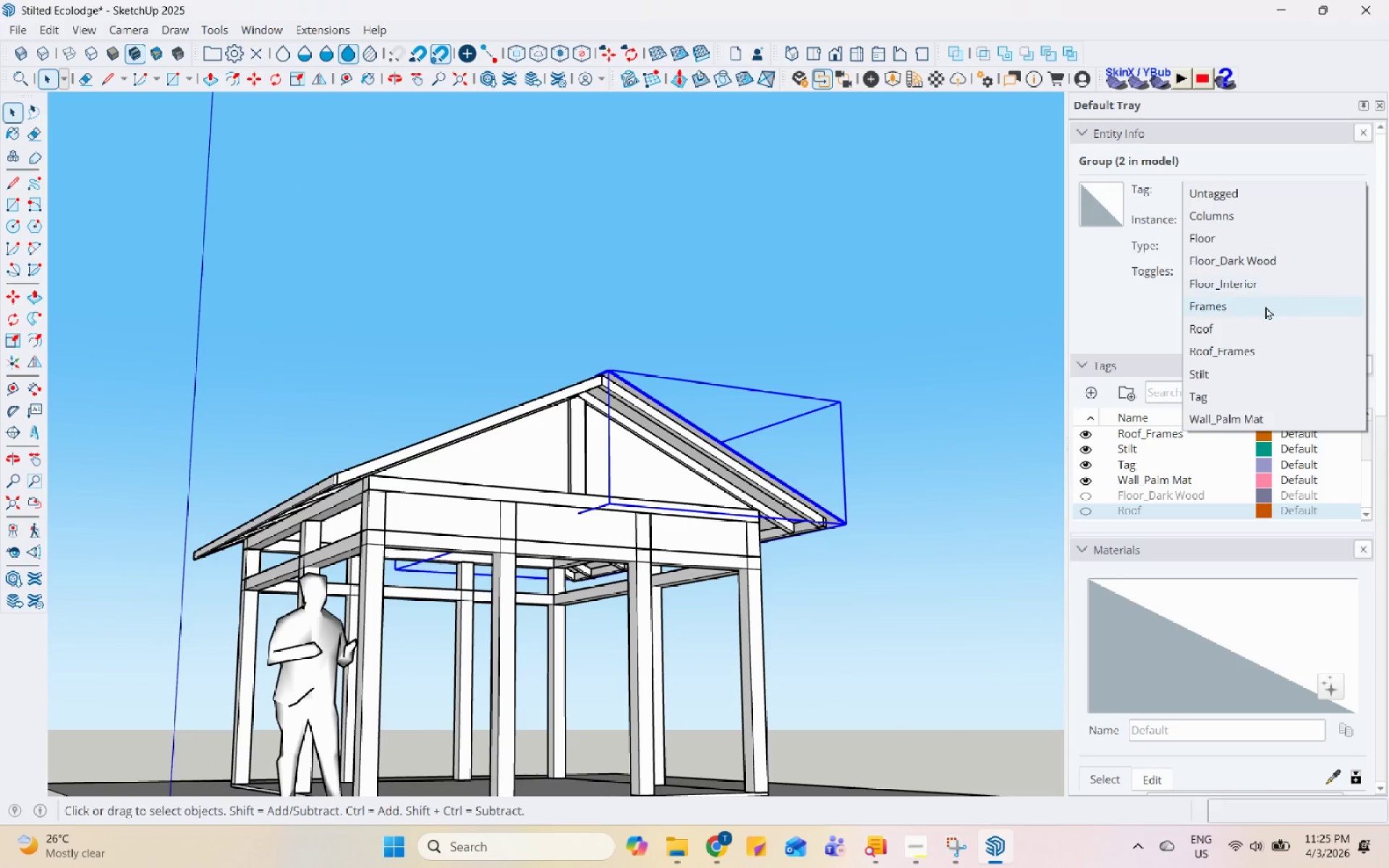 
left_click([1256, 326])
 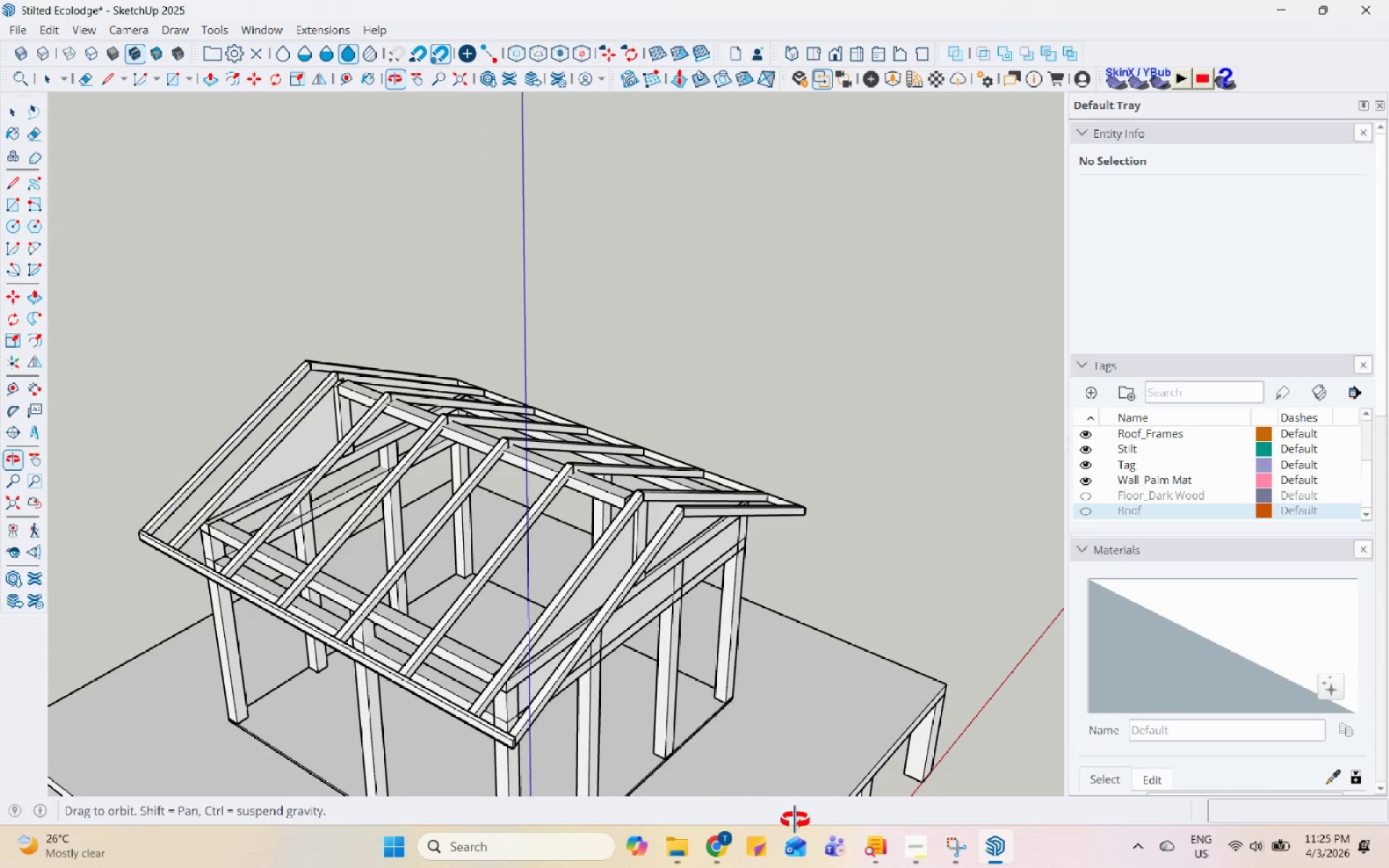 
left_click([655, 490])
 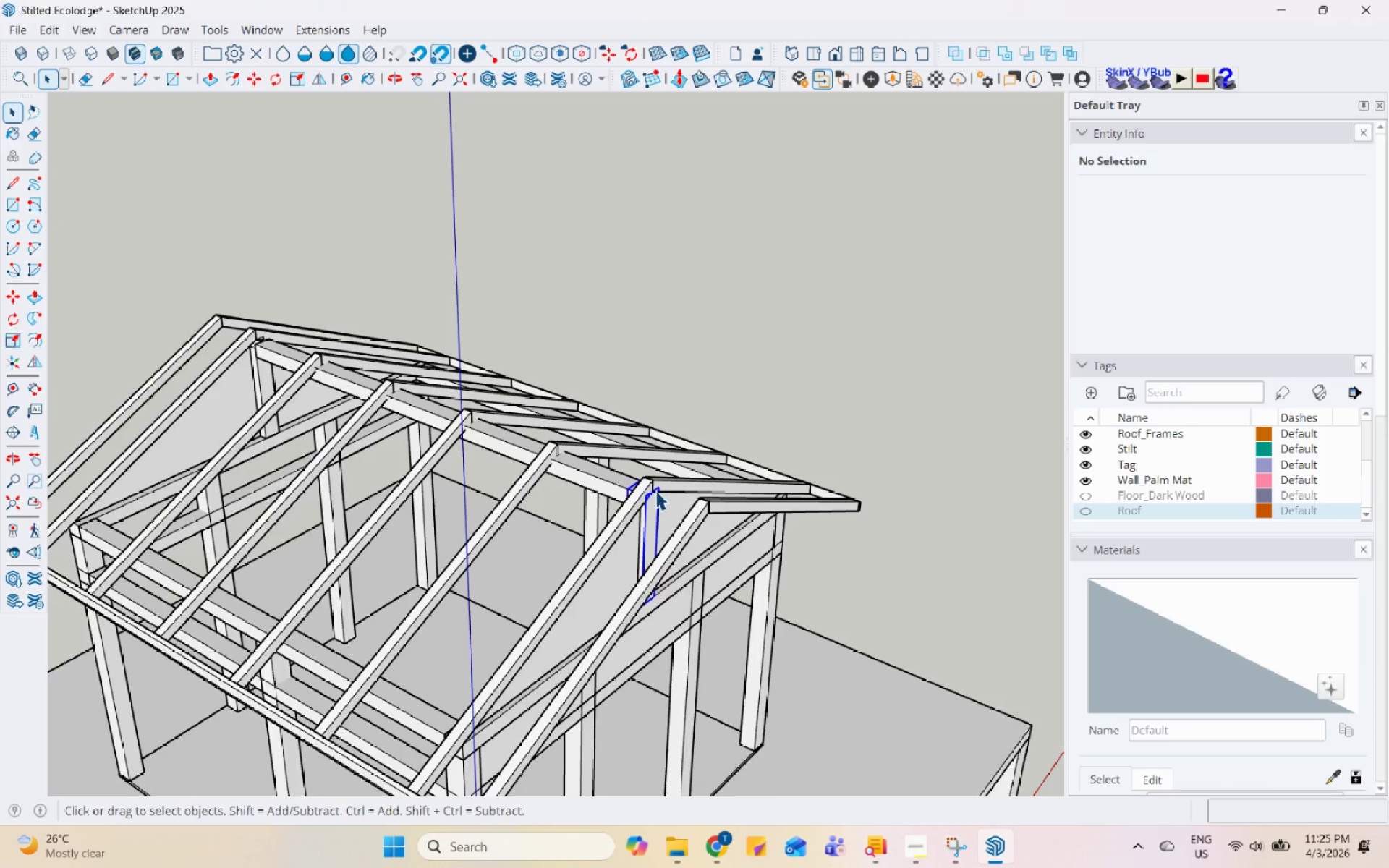 
scroll: coordinate [620, 524], scroll_direction: up, amount: 3.0
 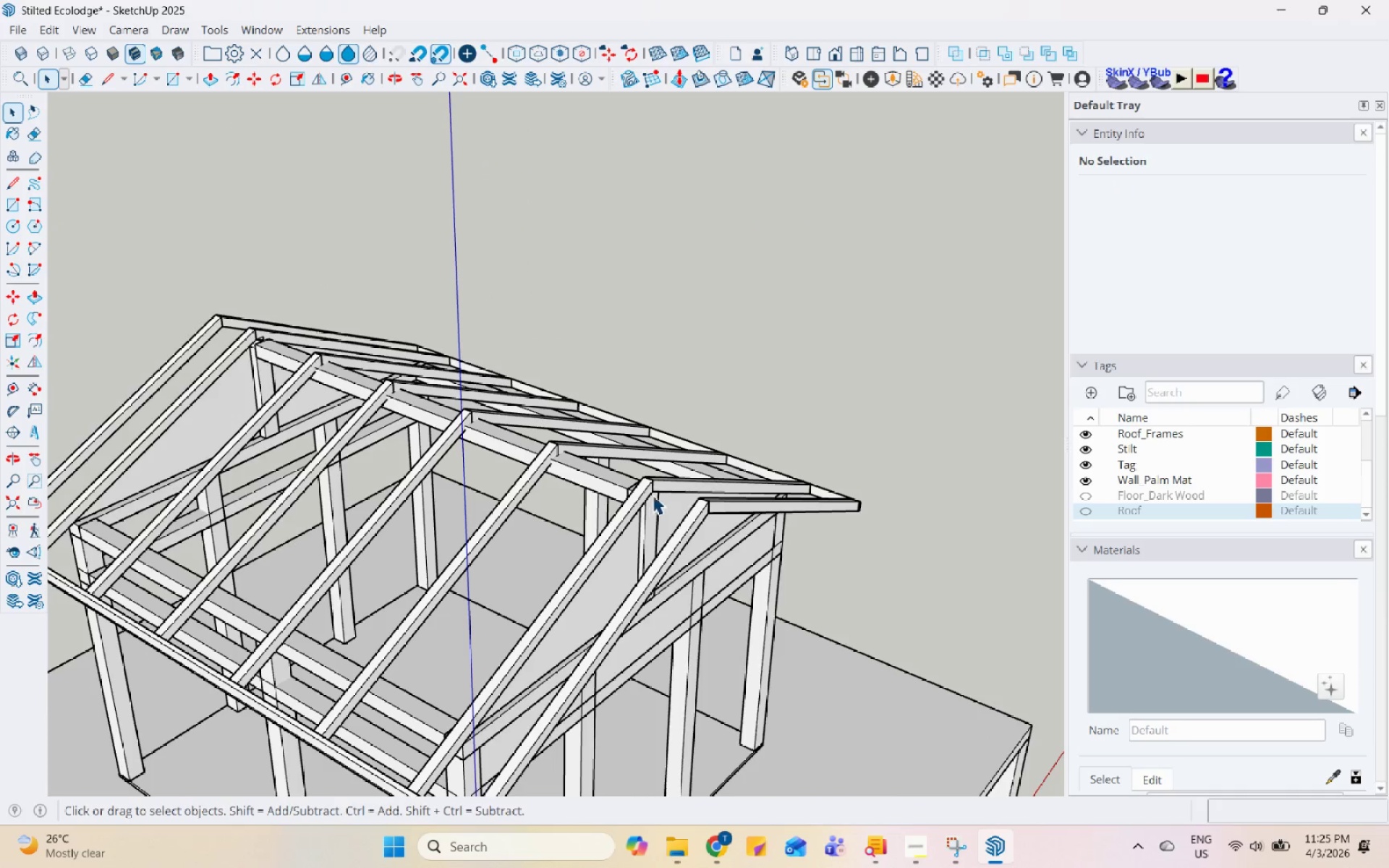 
left_click([697, 477])
 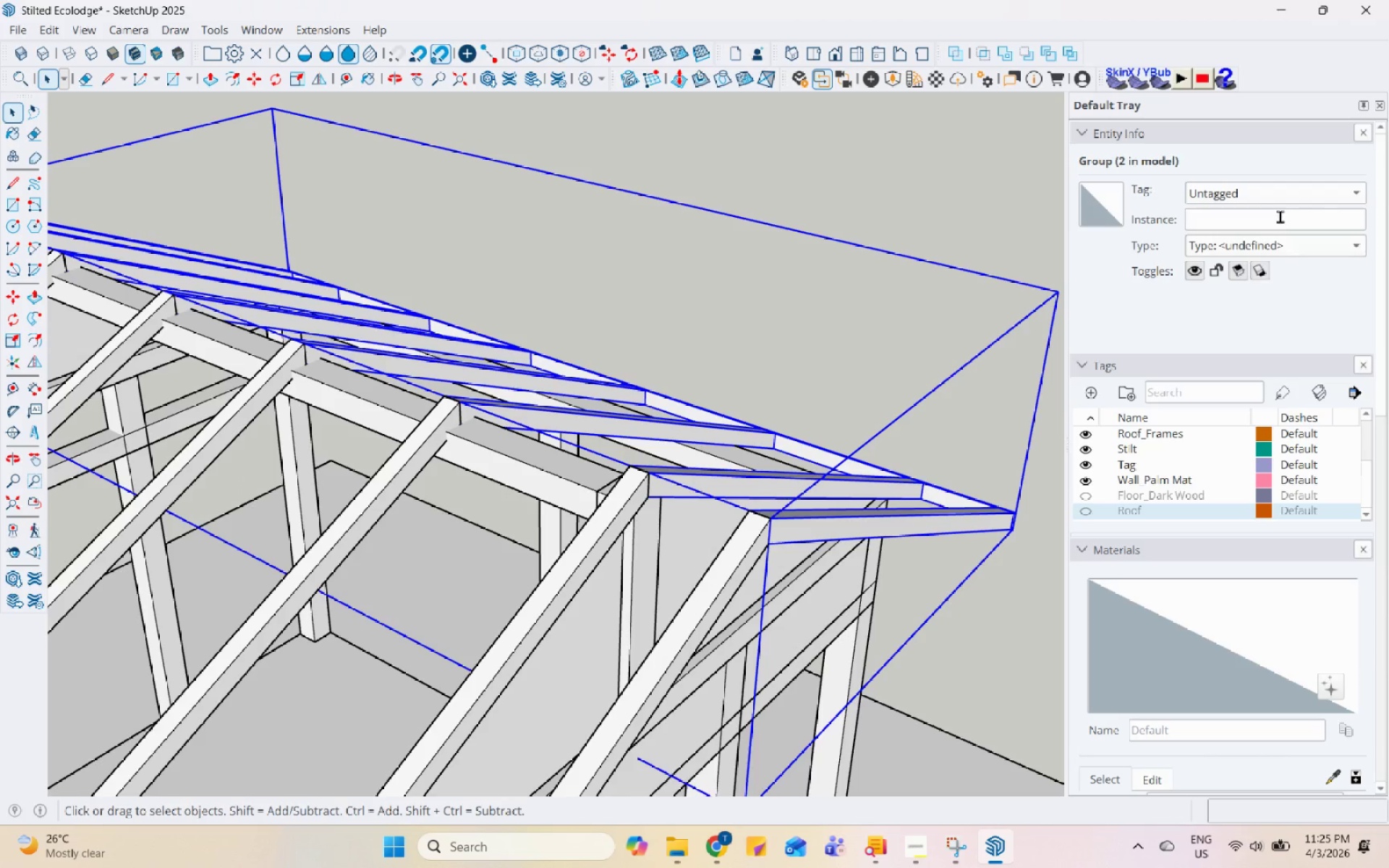 
scroll: coordinate [656, 487], scroll_direction: up, amount: 7.0
 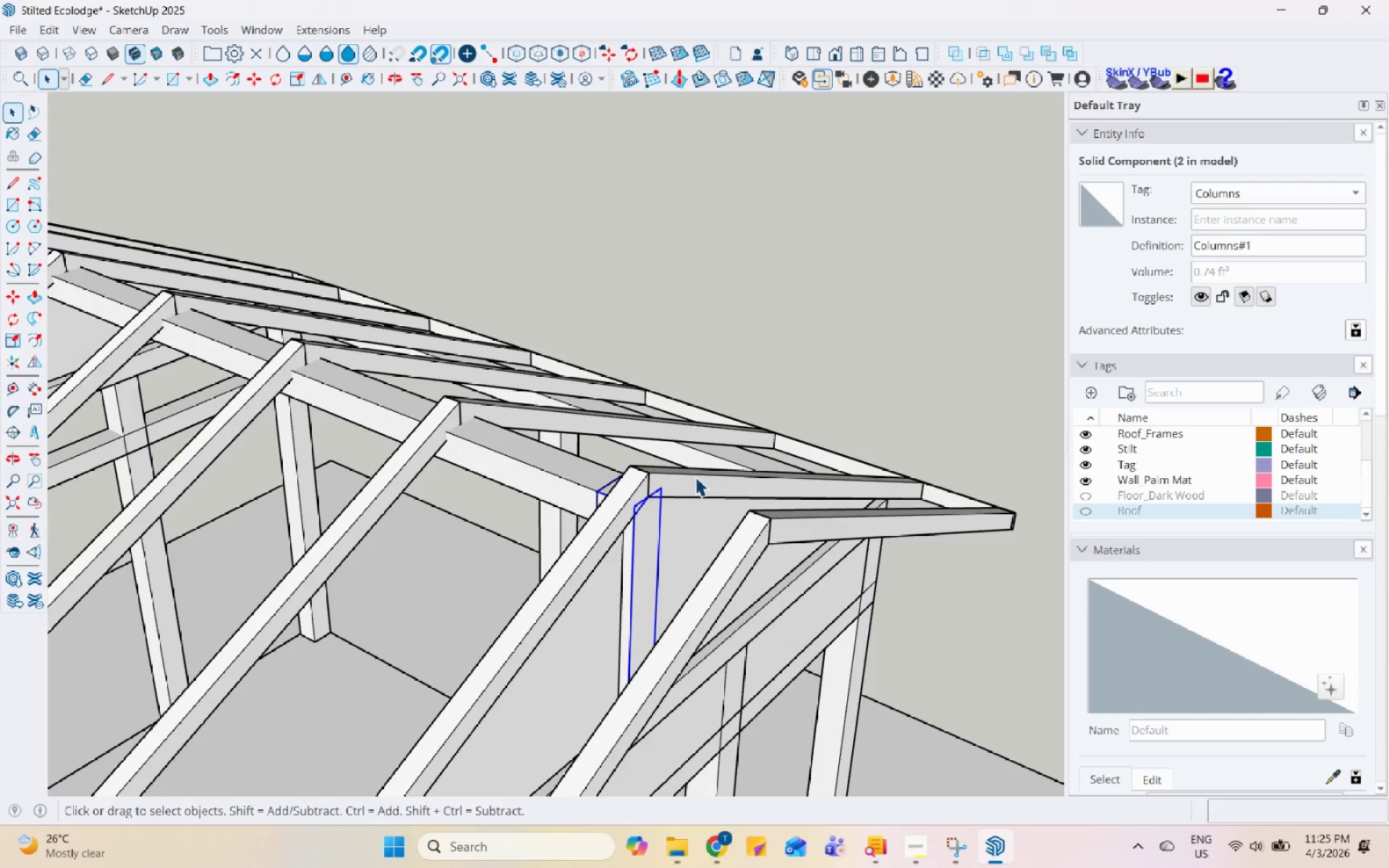 
scroll: coordinate [1040, 367], scroll_direction: down, amount: 3.0
 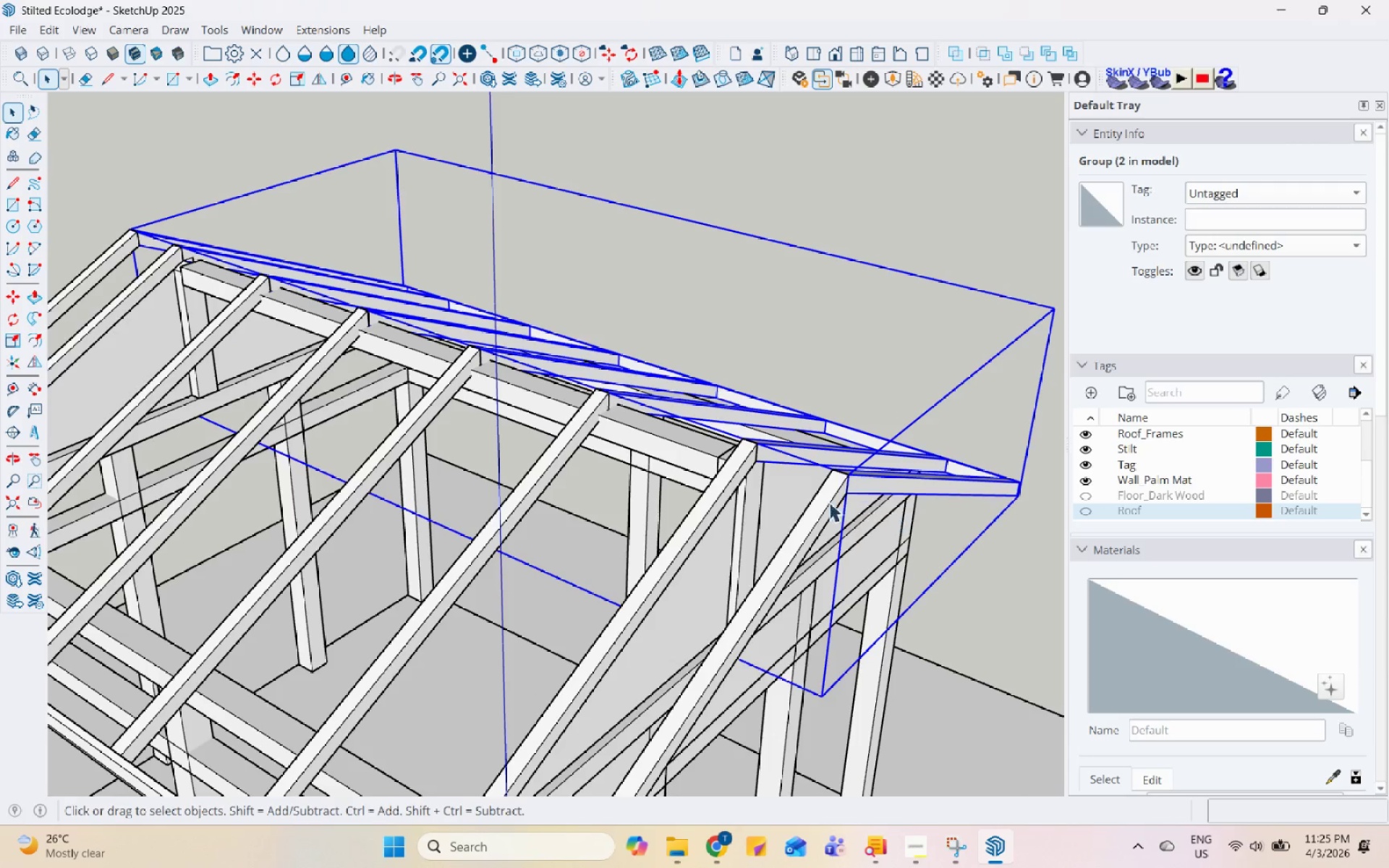 
hold_key(key=ControlLeft, duration=0.38)
left_click([828, 502])
 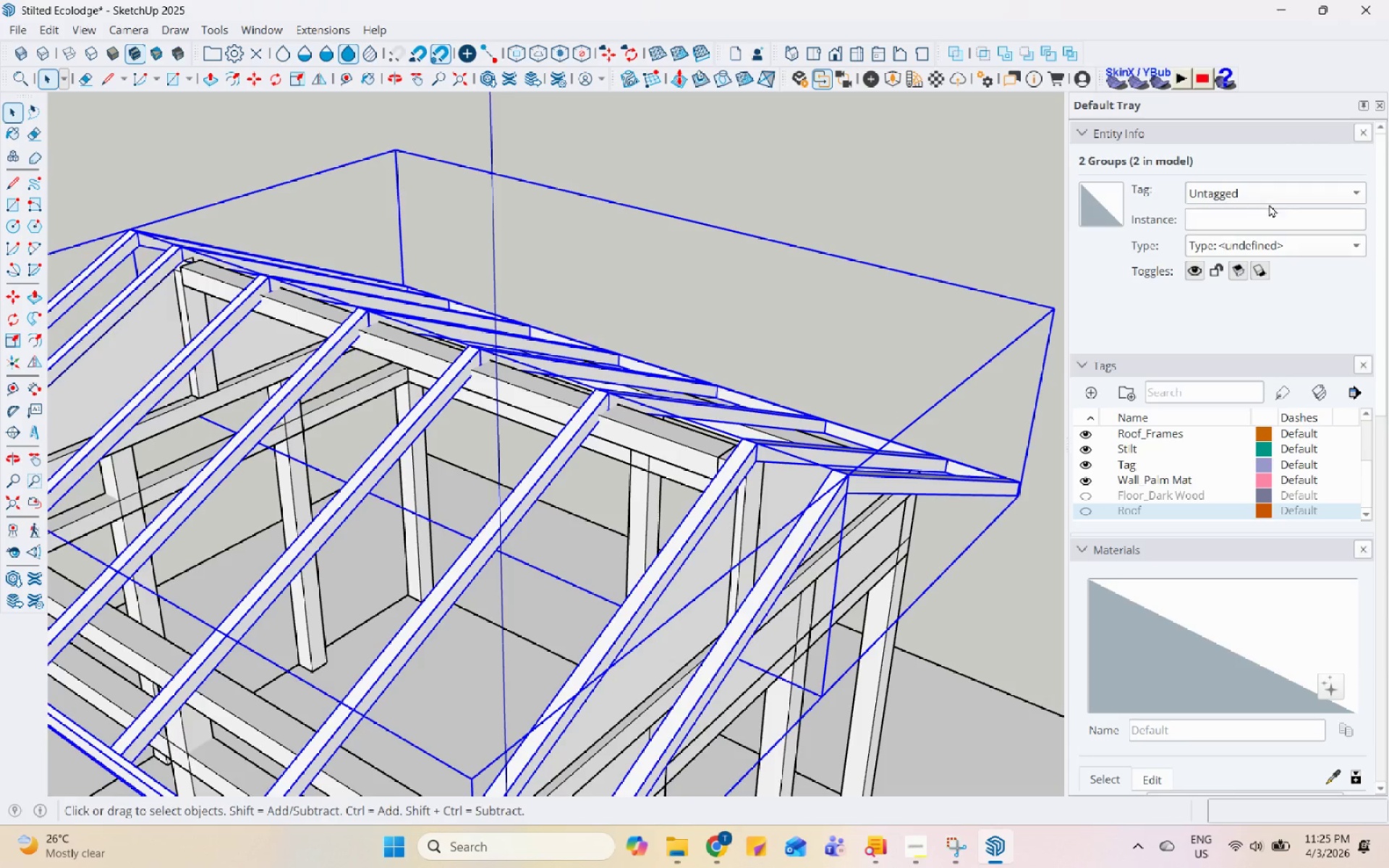 
left_click([1271, 199])
 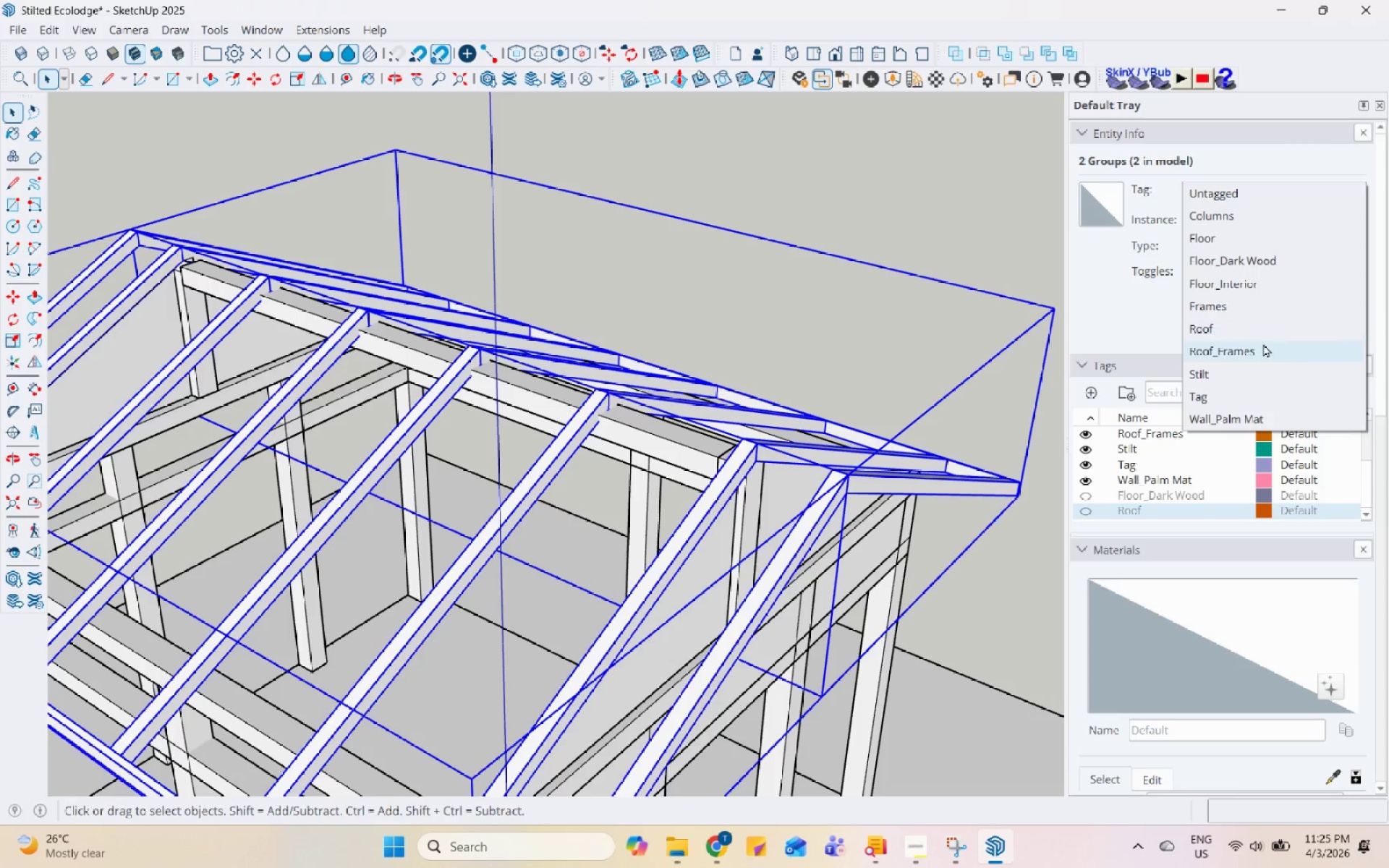 
left_click([1267, 352])
 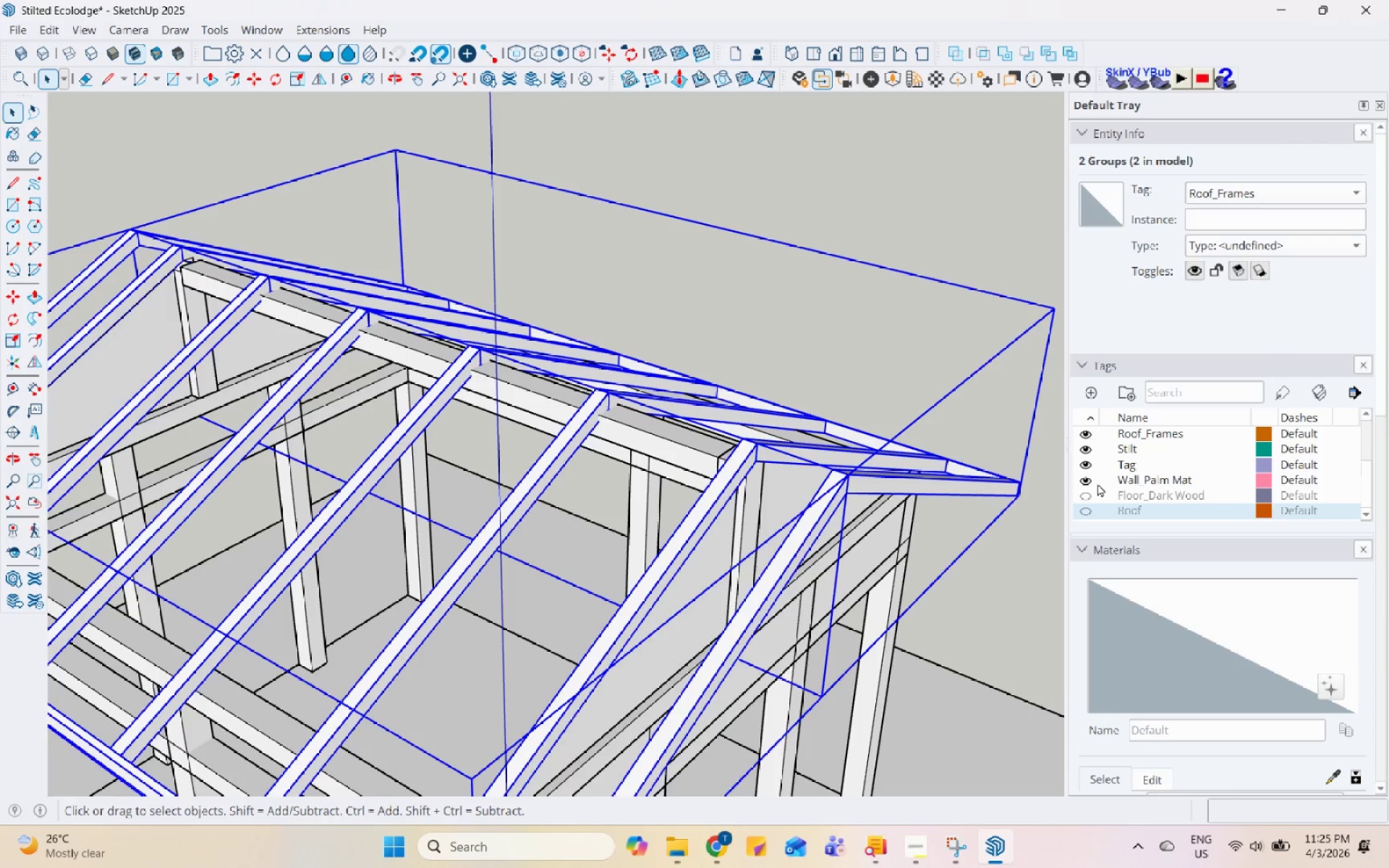 
scroll: coordinate [1095, 486], scroll_direction: up, amount: 2.0
 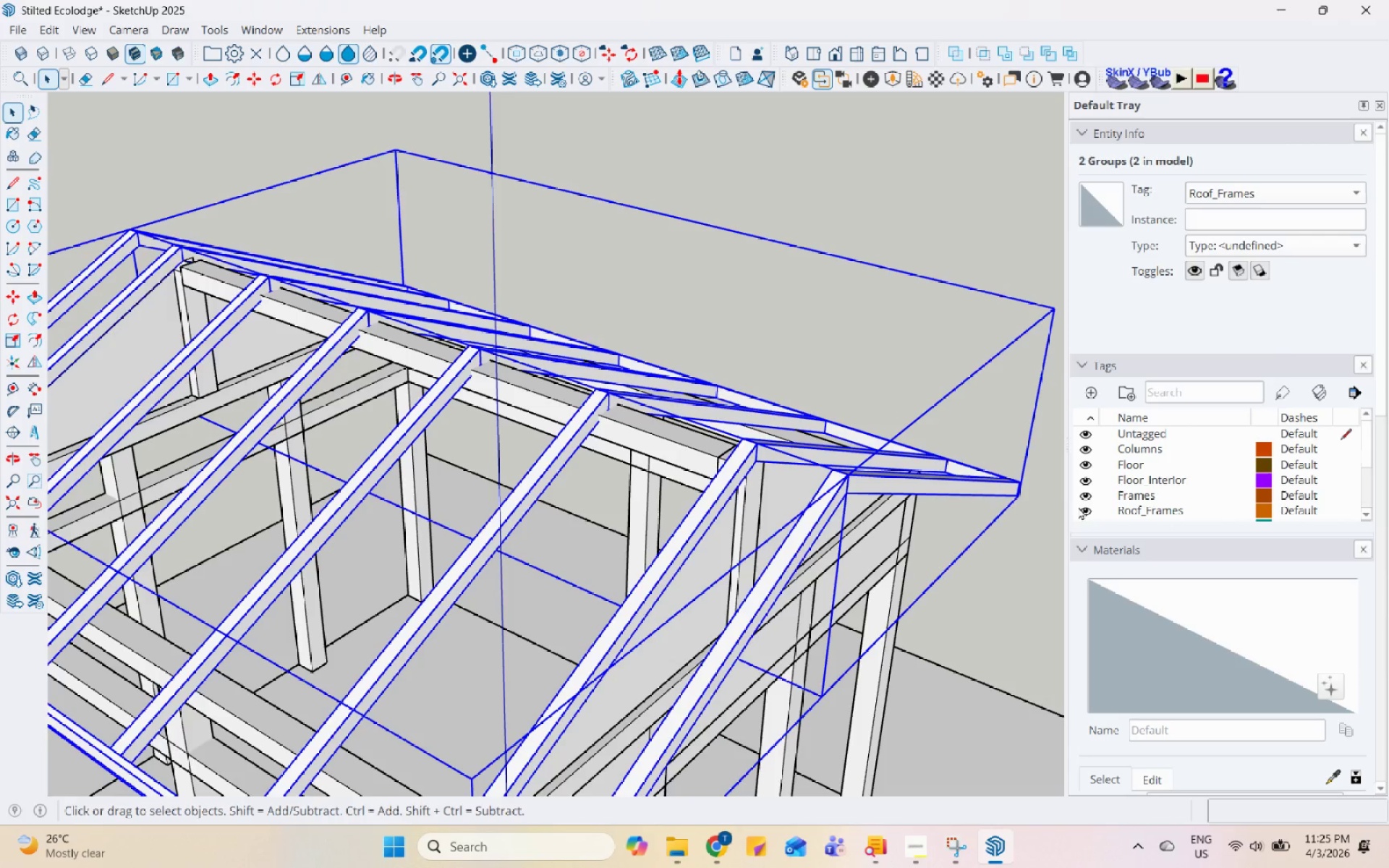 
left_click([1083, 509])
 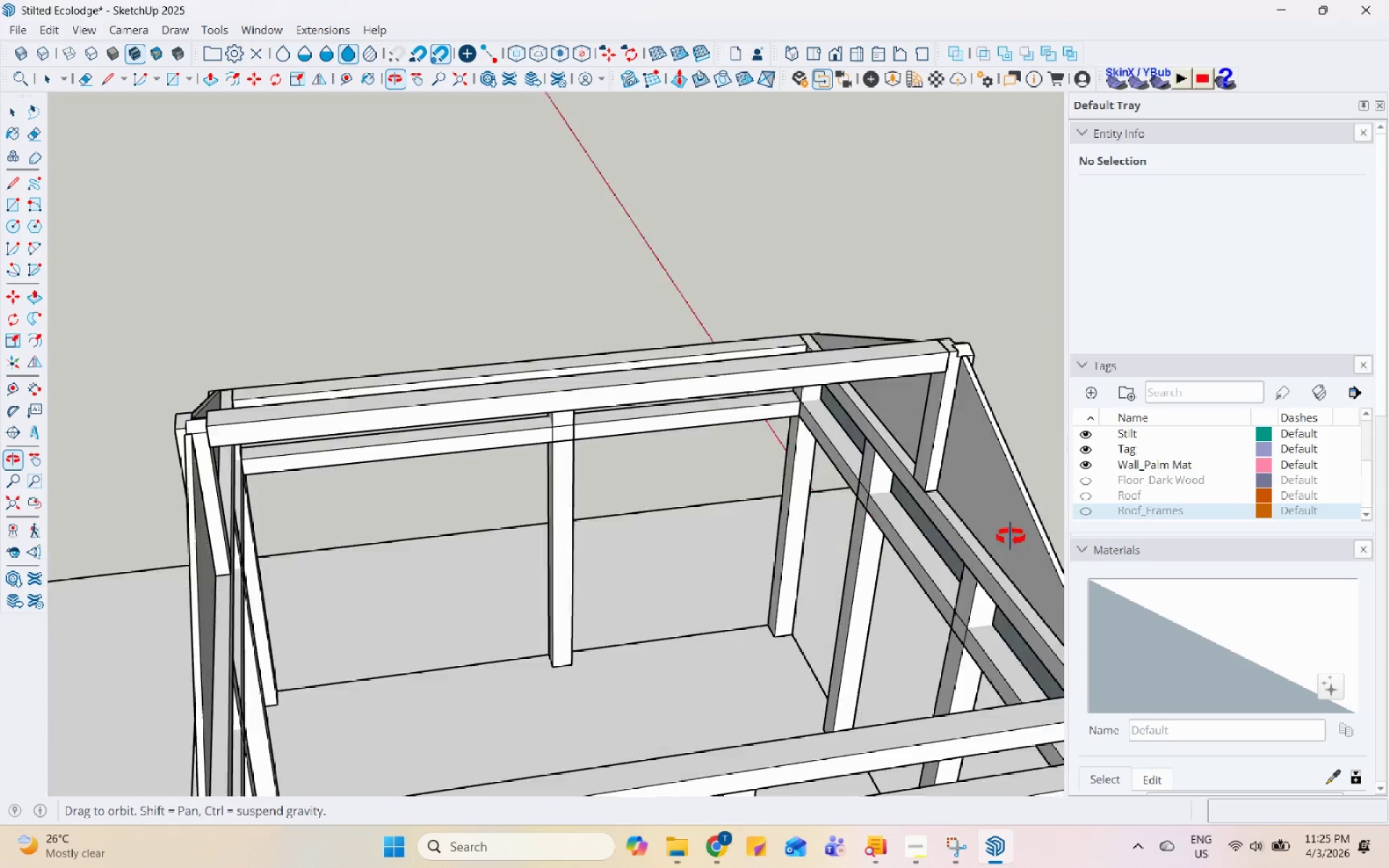 
left_click([899, 522])
 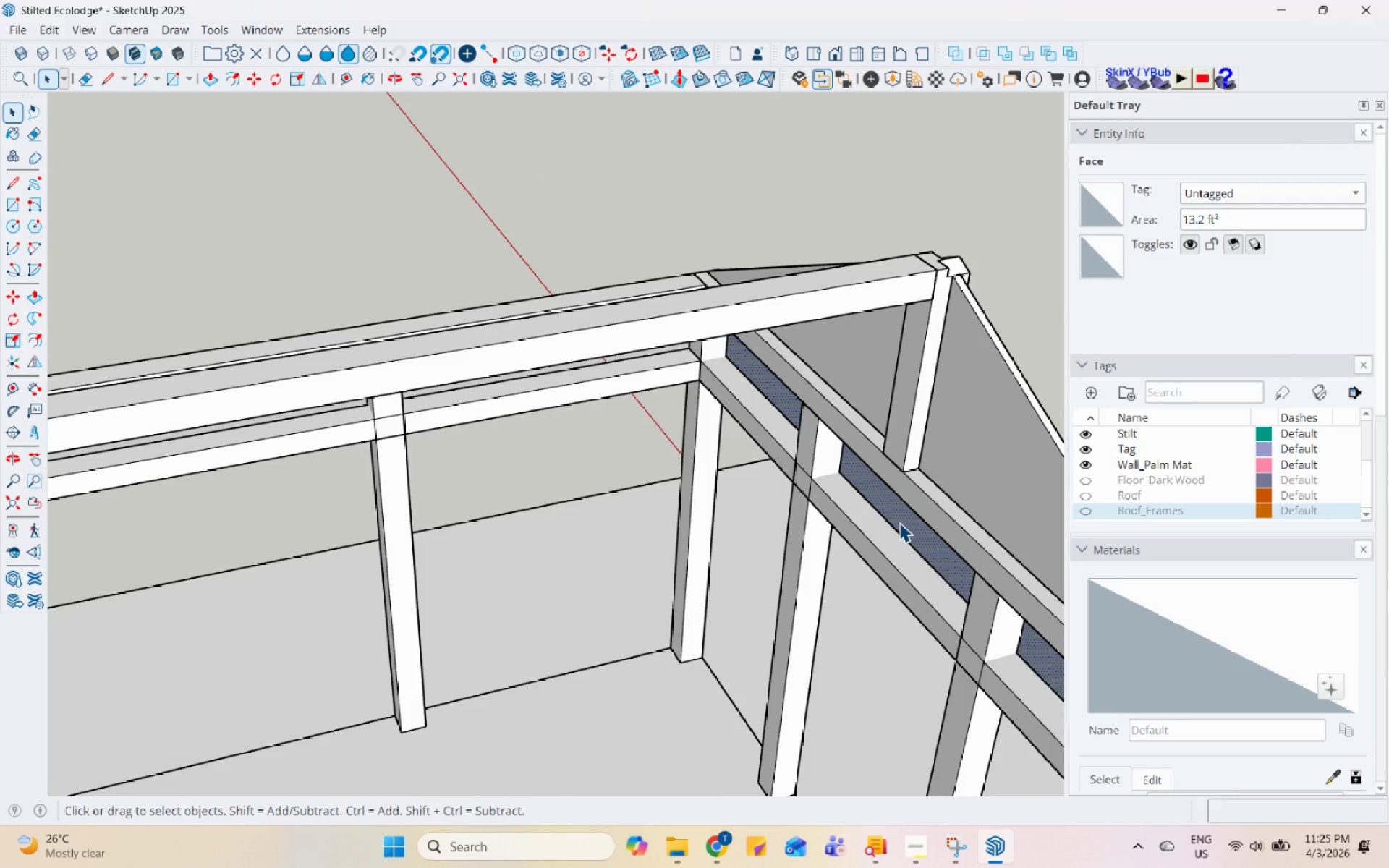 
scroll: coordinate [982, 446], scroll_direction: up, amount: 4.0
 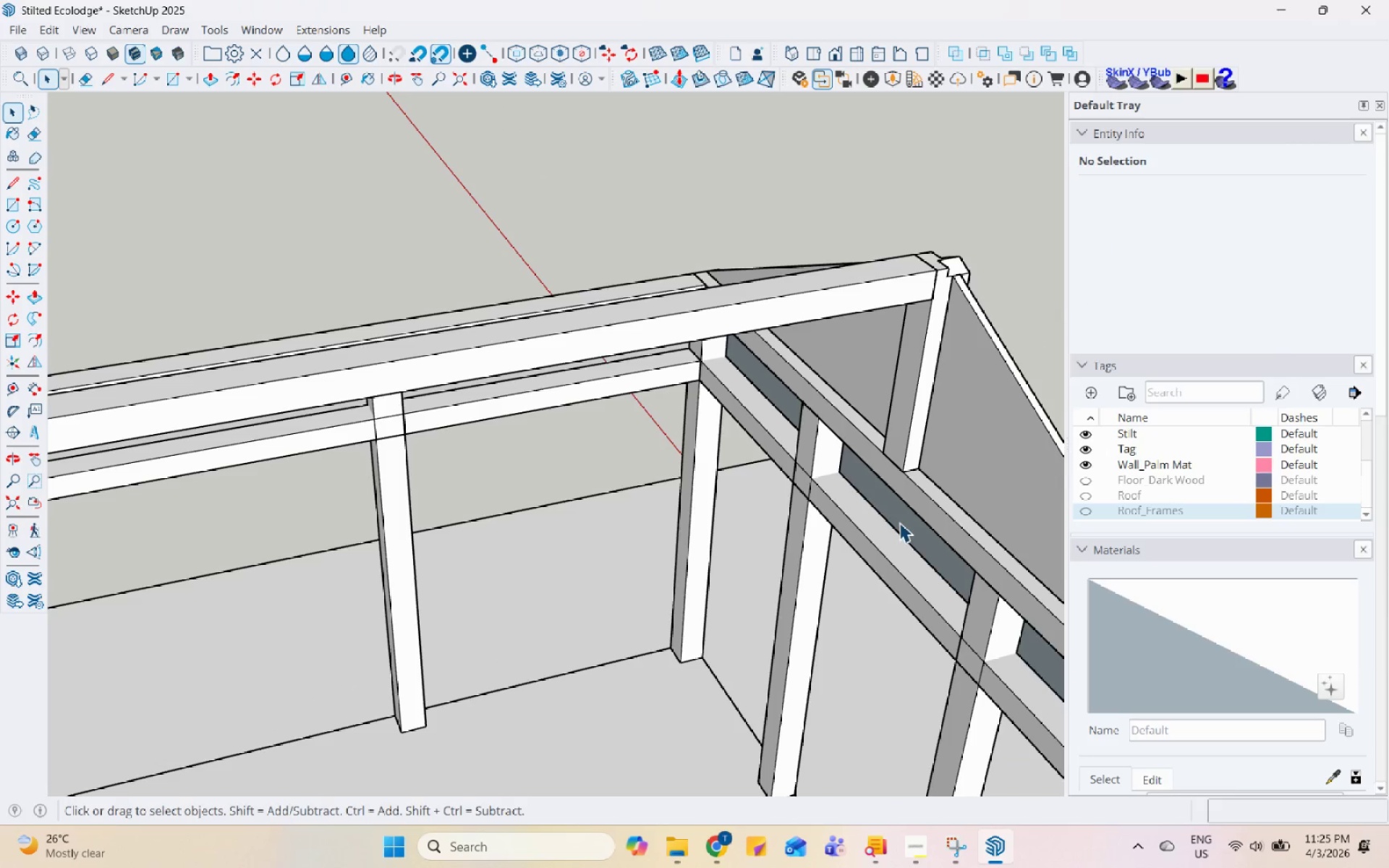 
key(P)
 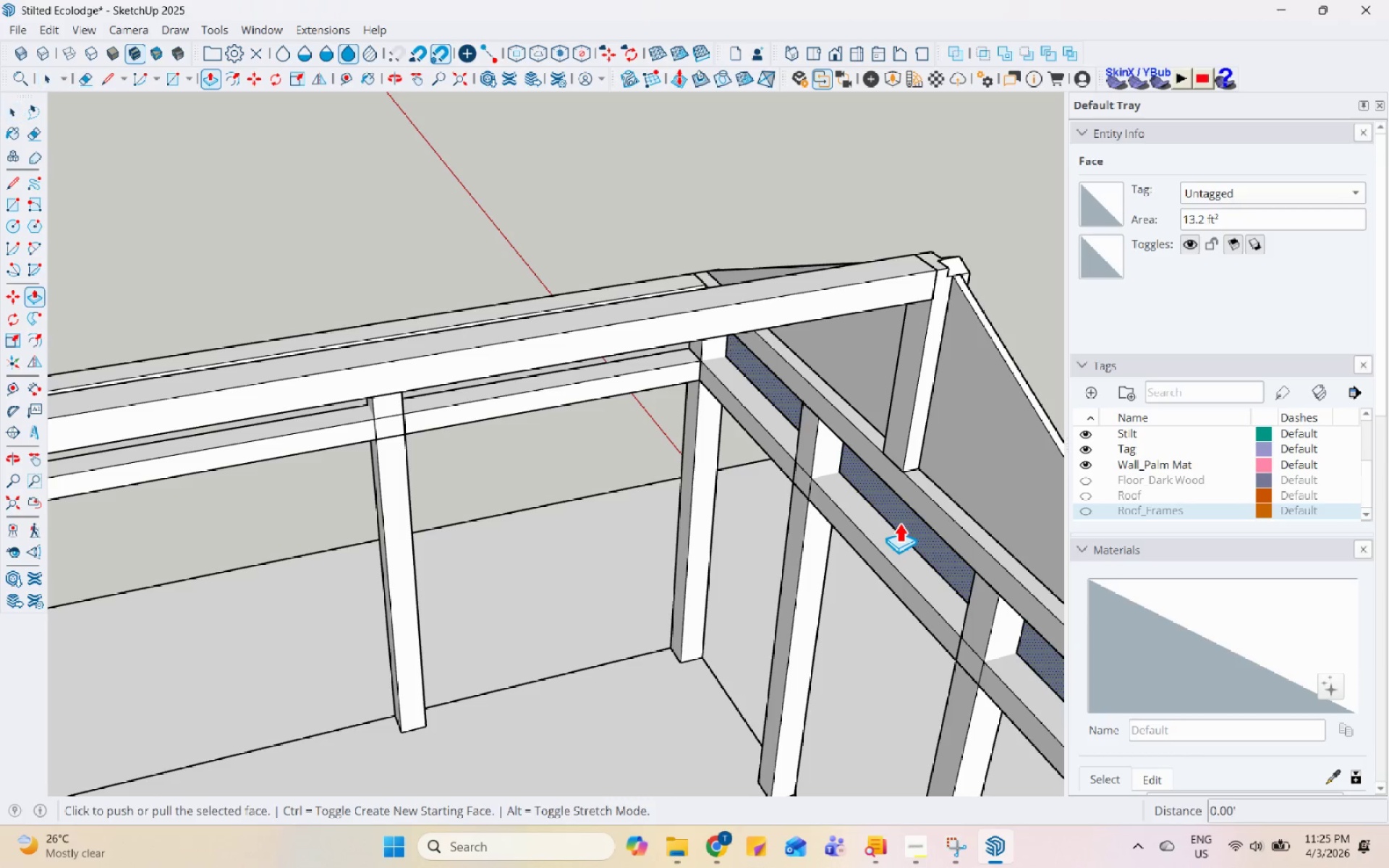 
left_click([899, 522])
 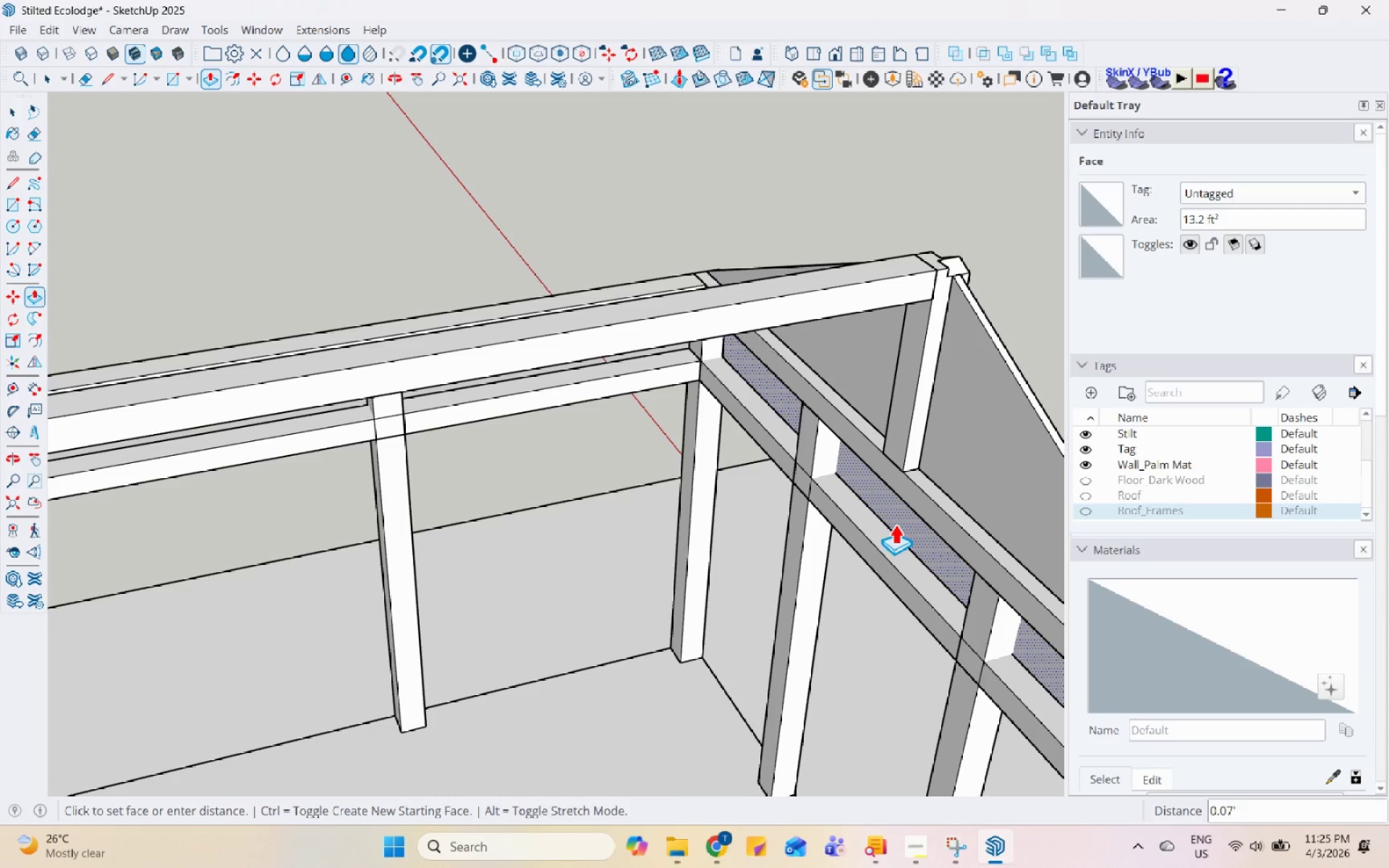 
key(Numpad0)
 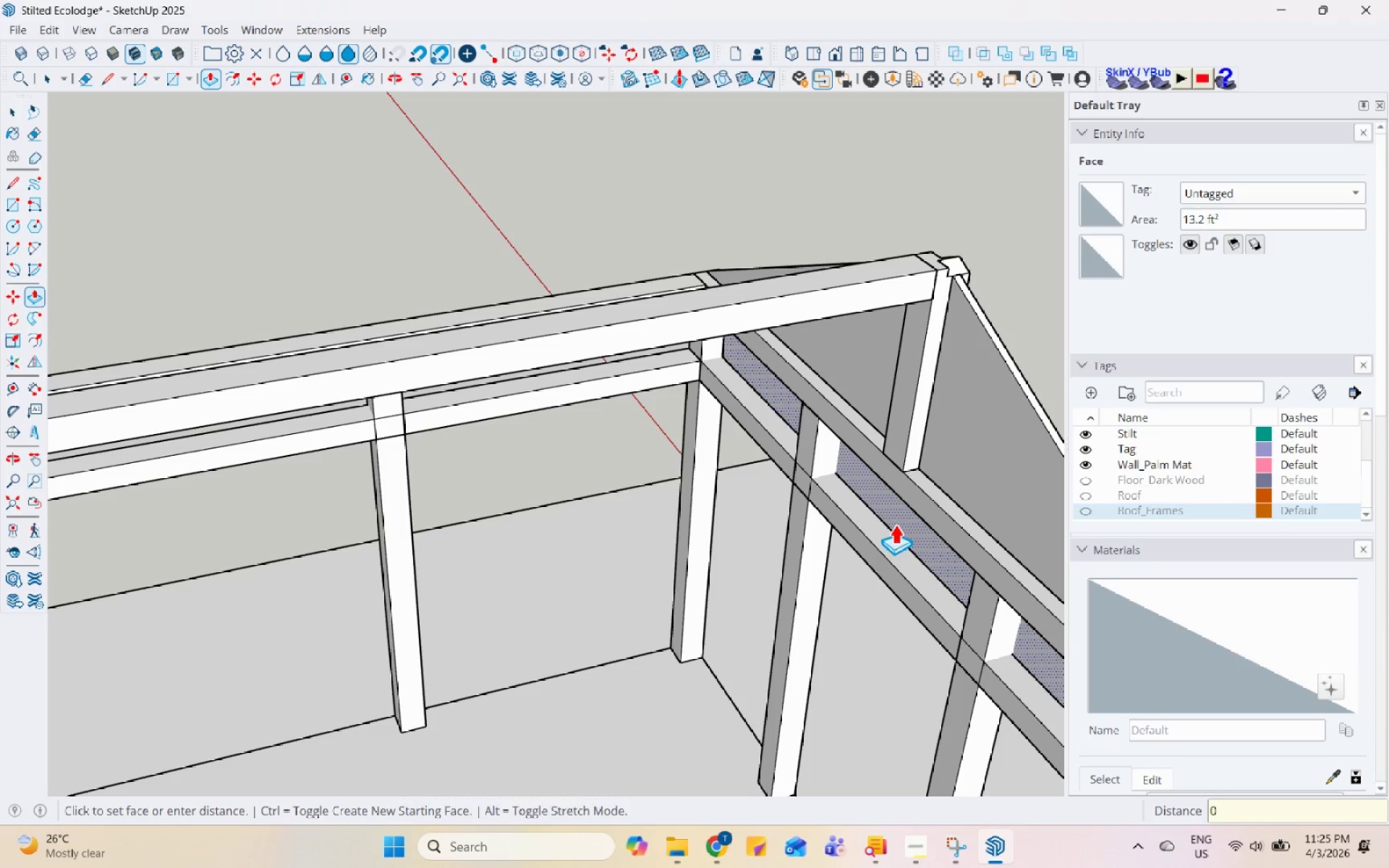 
key(NumpadDecimal)
 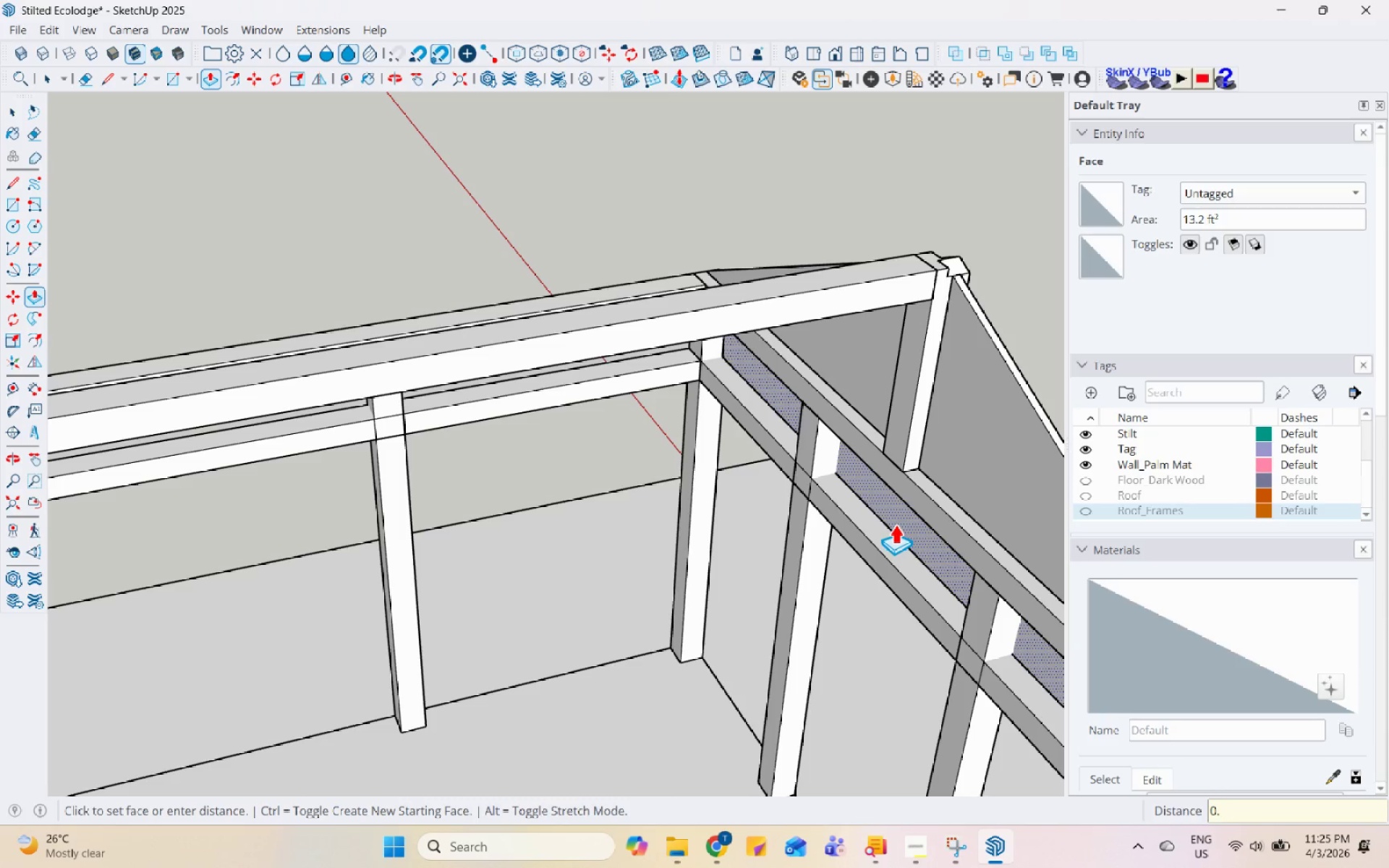 
key(Numpad1)
 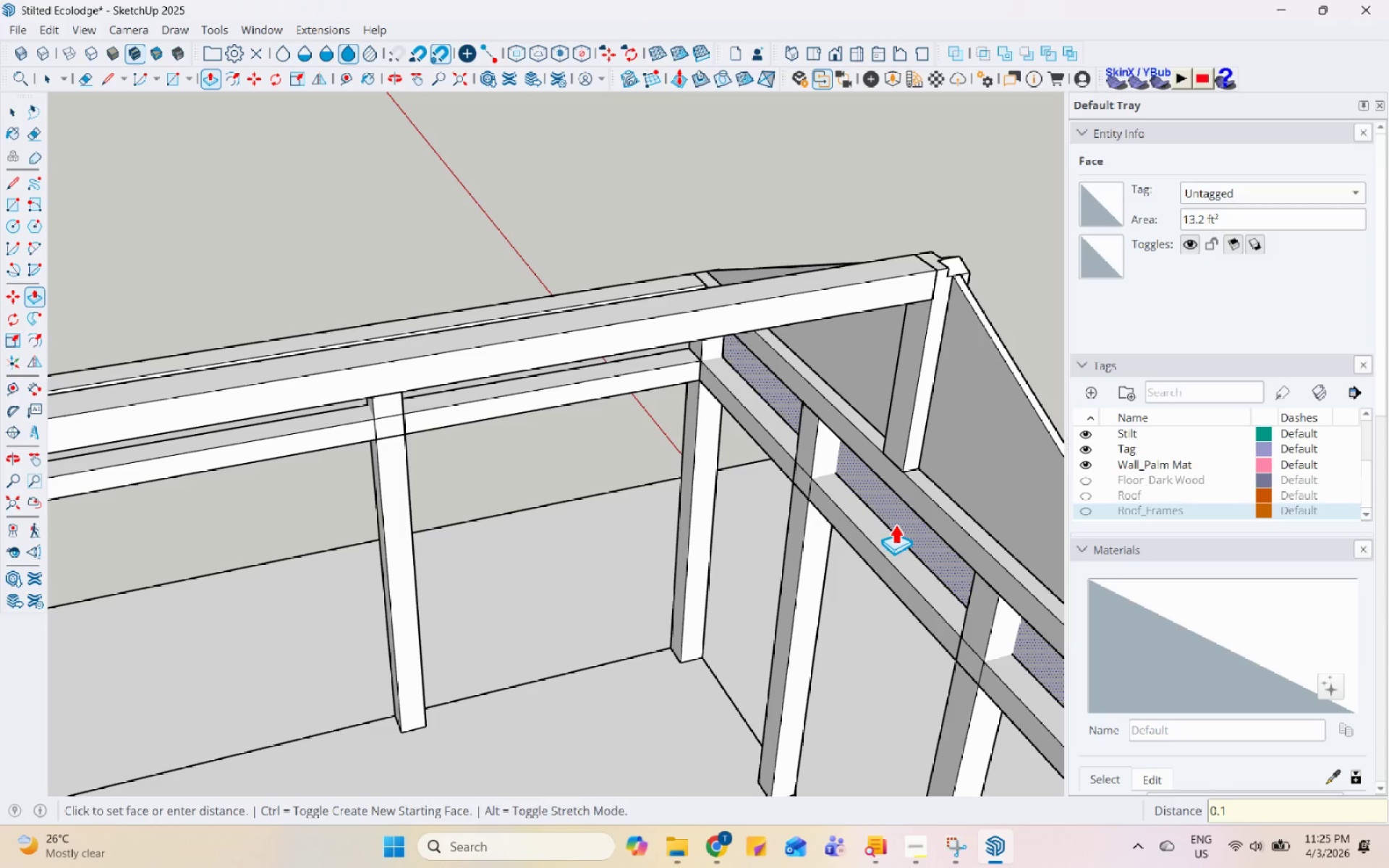 
key(Enter)
 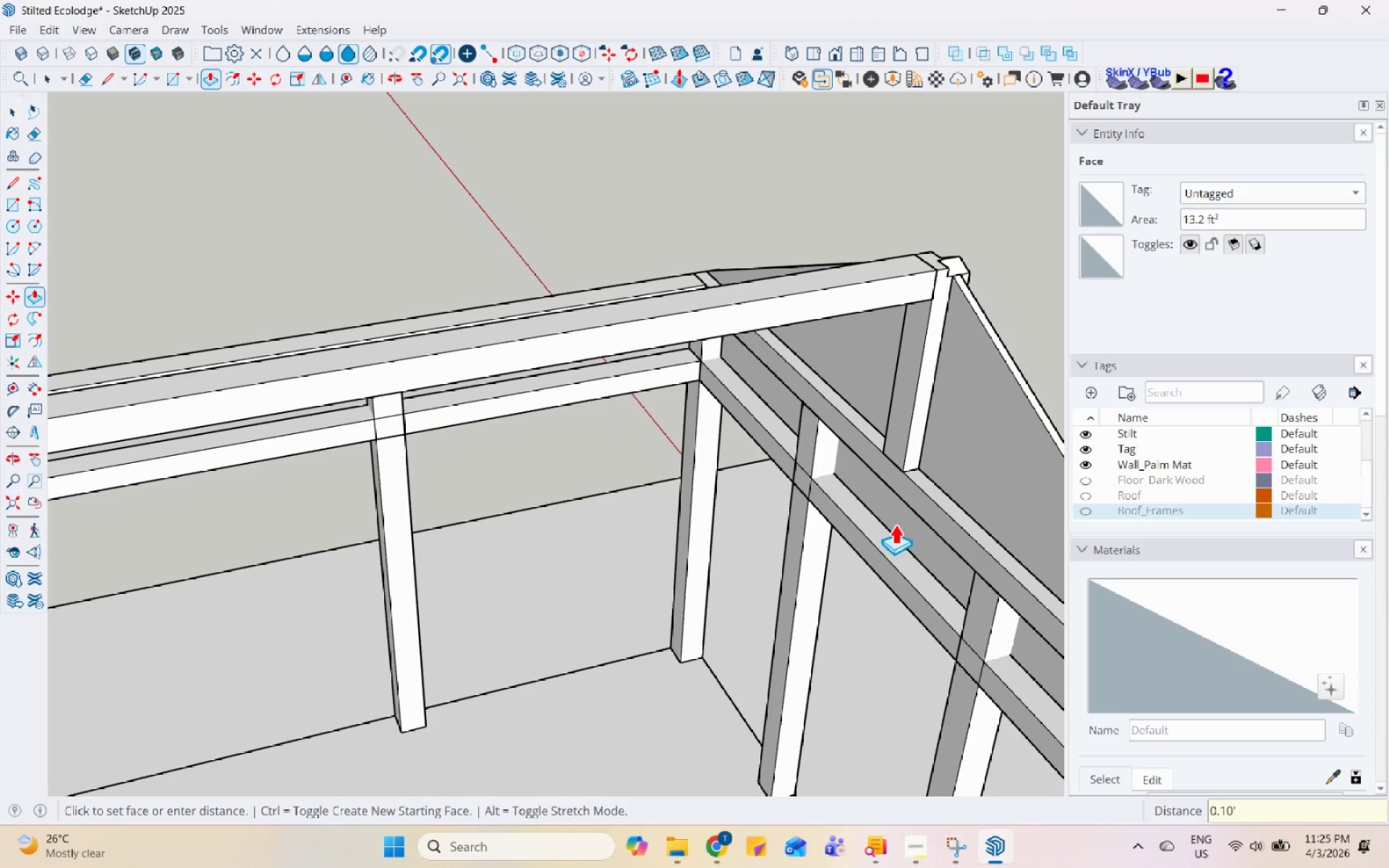 
key(Space)
 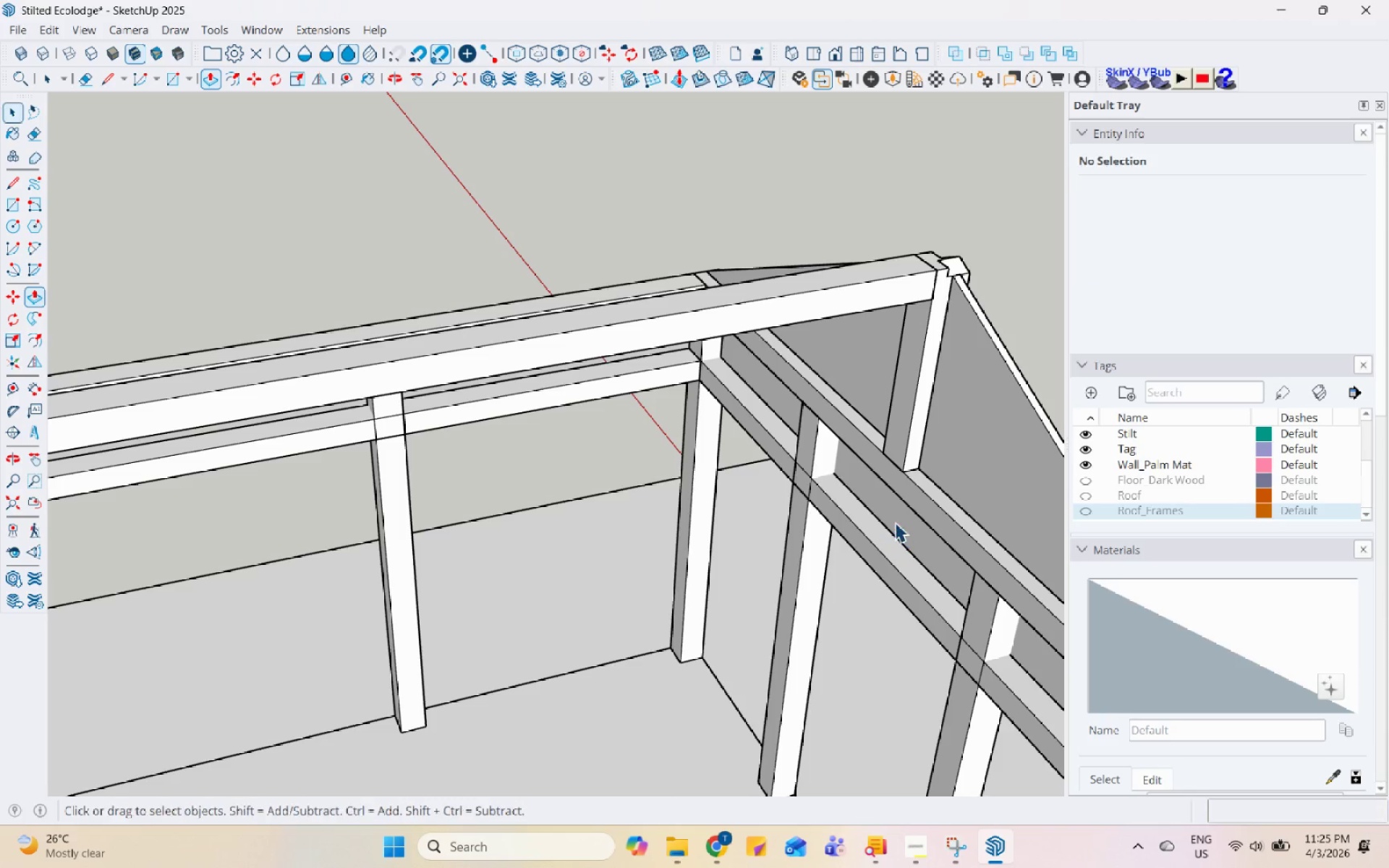 
left_click([895, 522])
 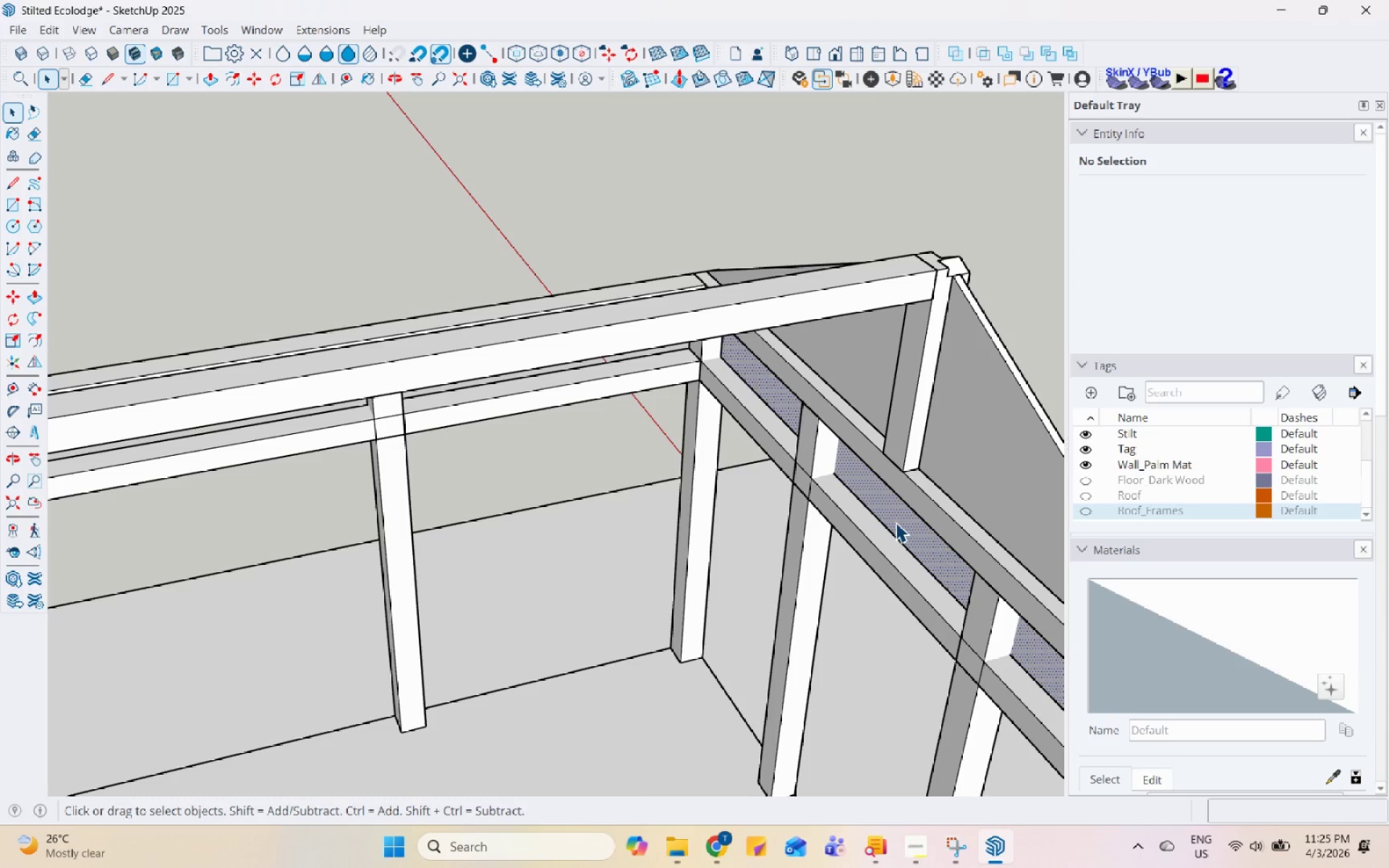 
triple_click([896, 522])
 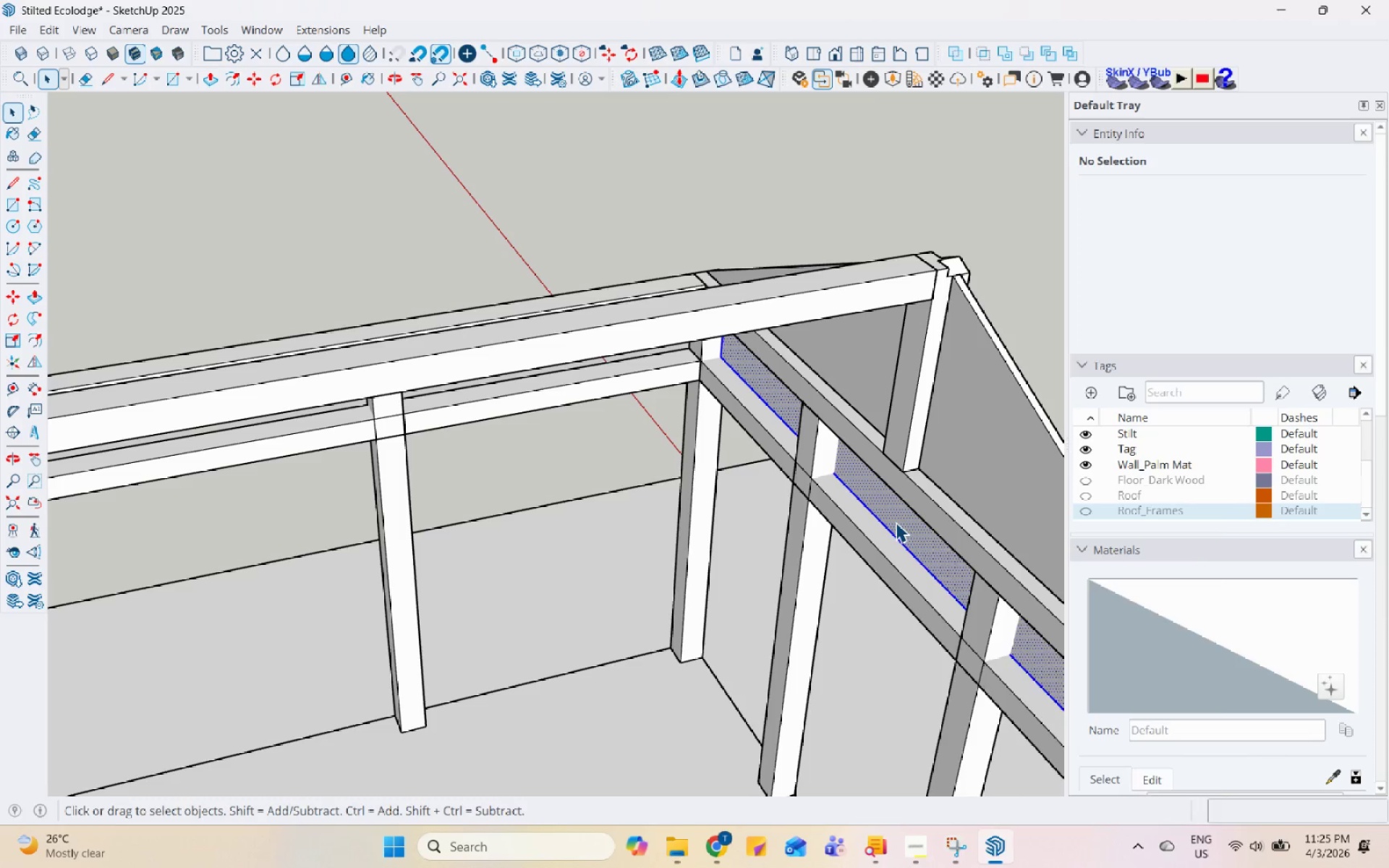 
right_click([896, 522])
 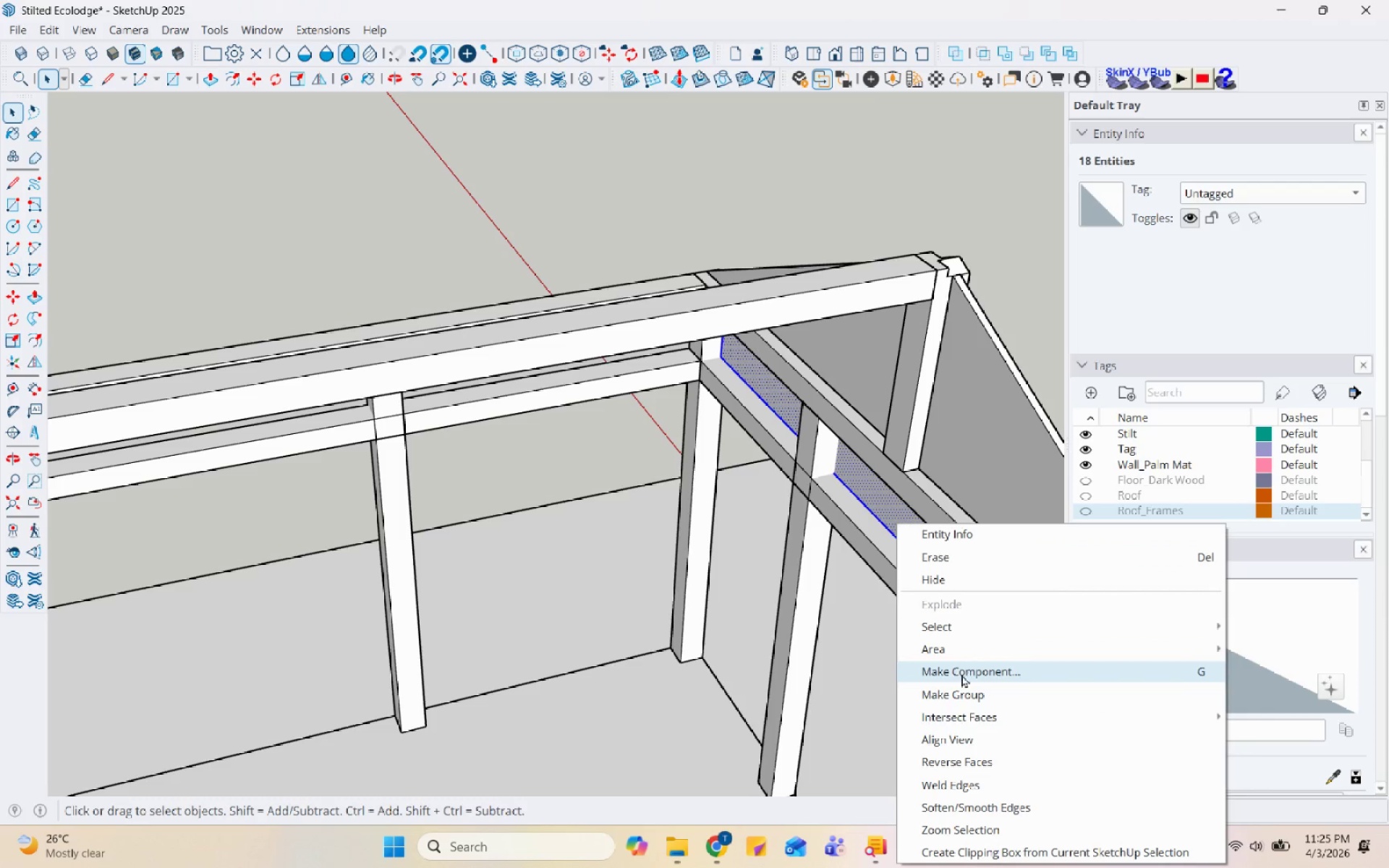 
left_click([966, 686])
 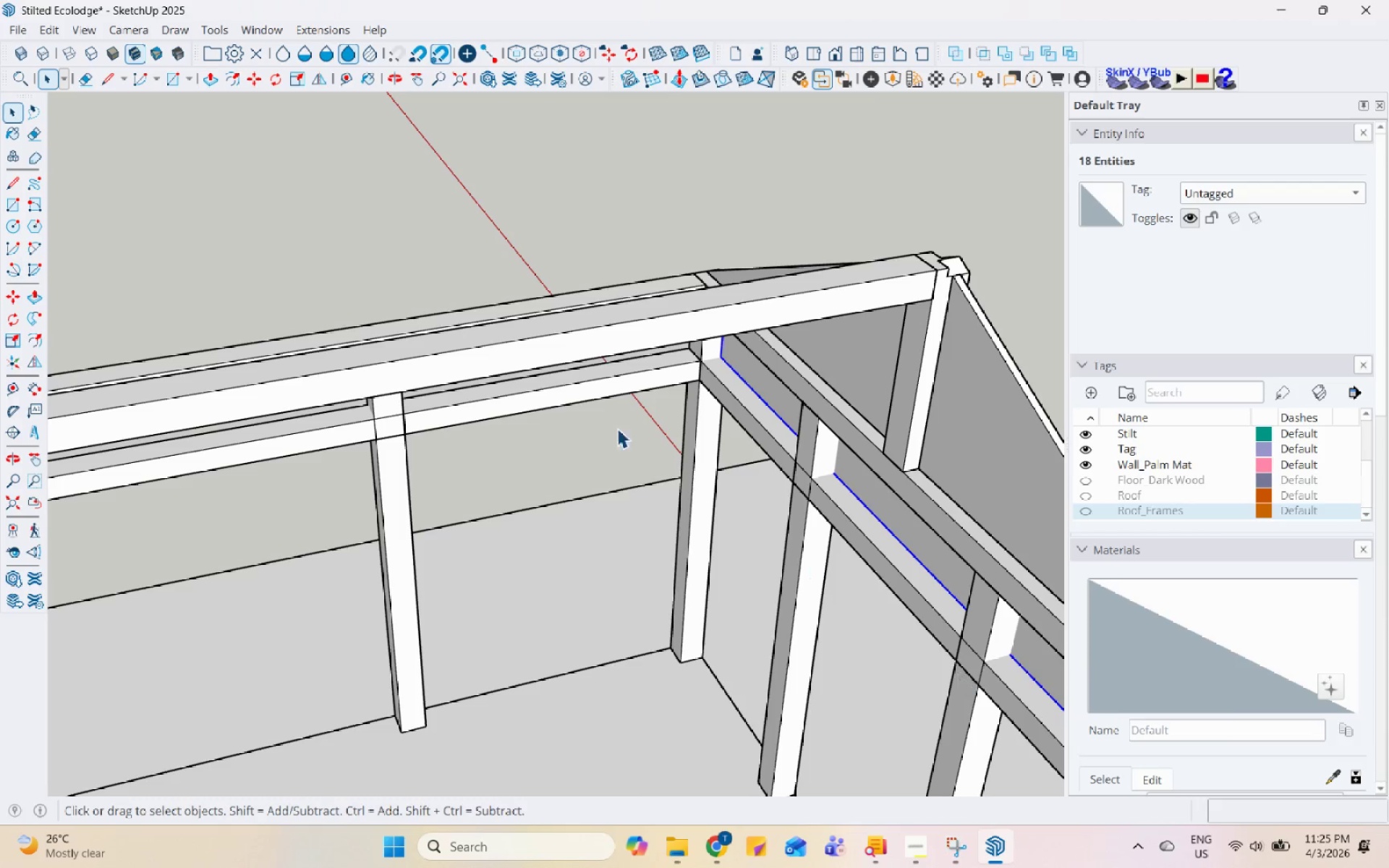 
scroll: coordinate [590, 412], scroll_direction: down, amount: 6.0
 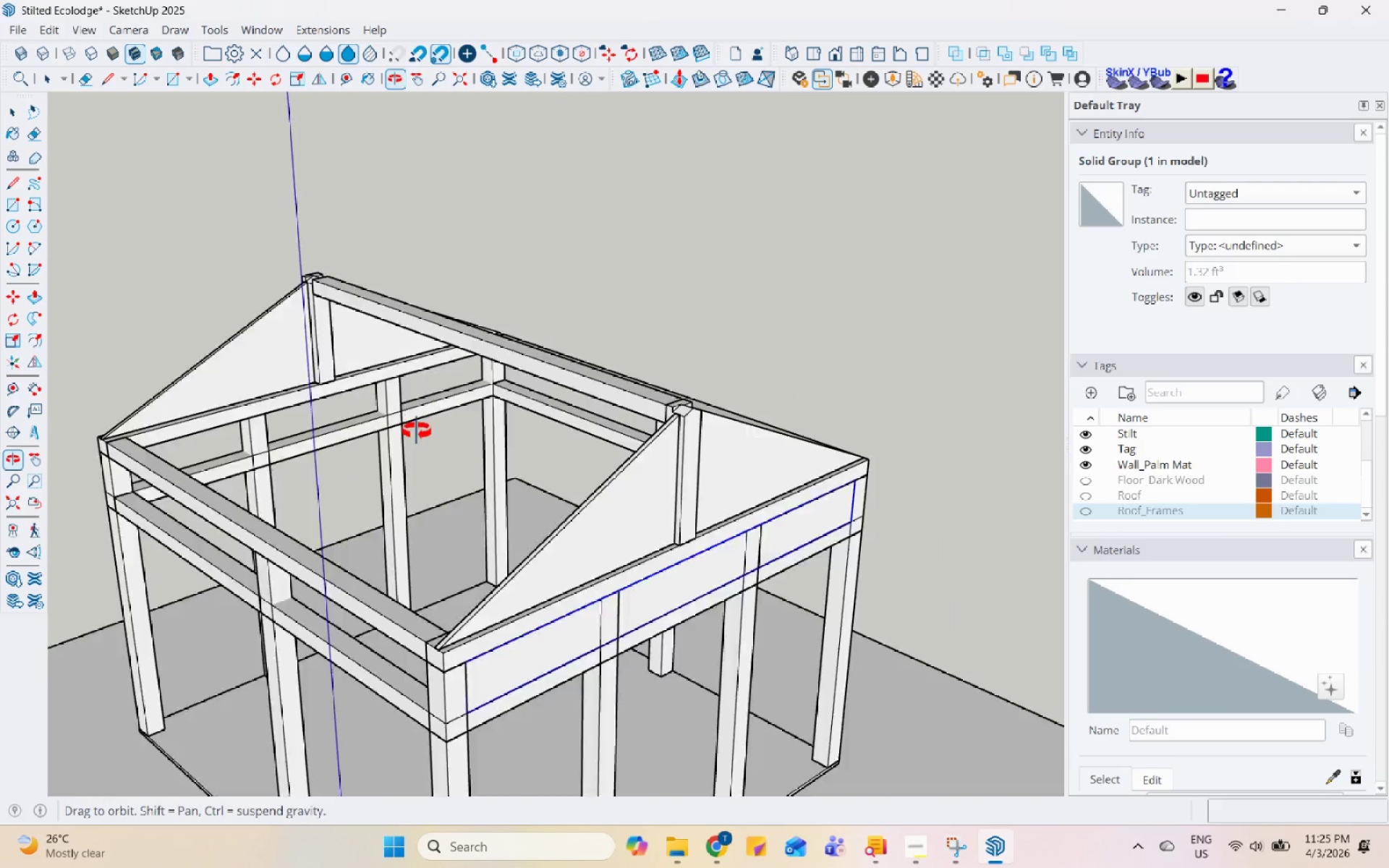 
scroll: coordinate [836, 529], scroll_direction: up, amount: 7.0
 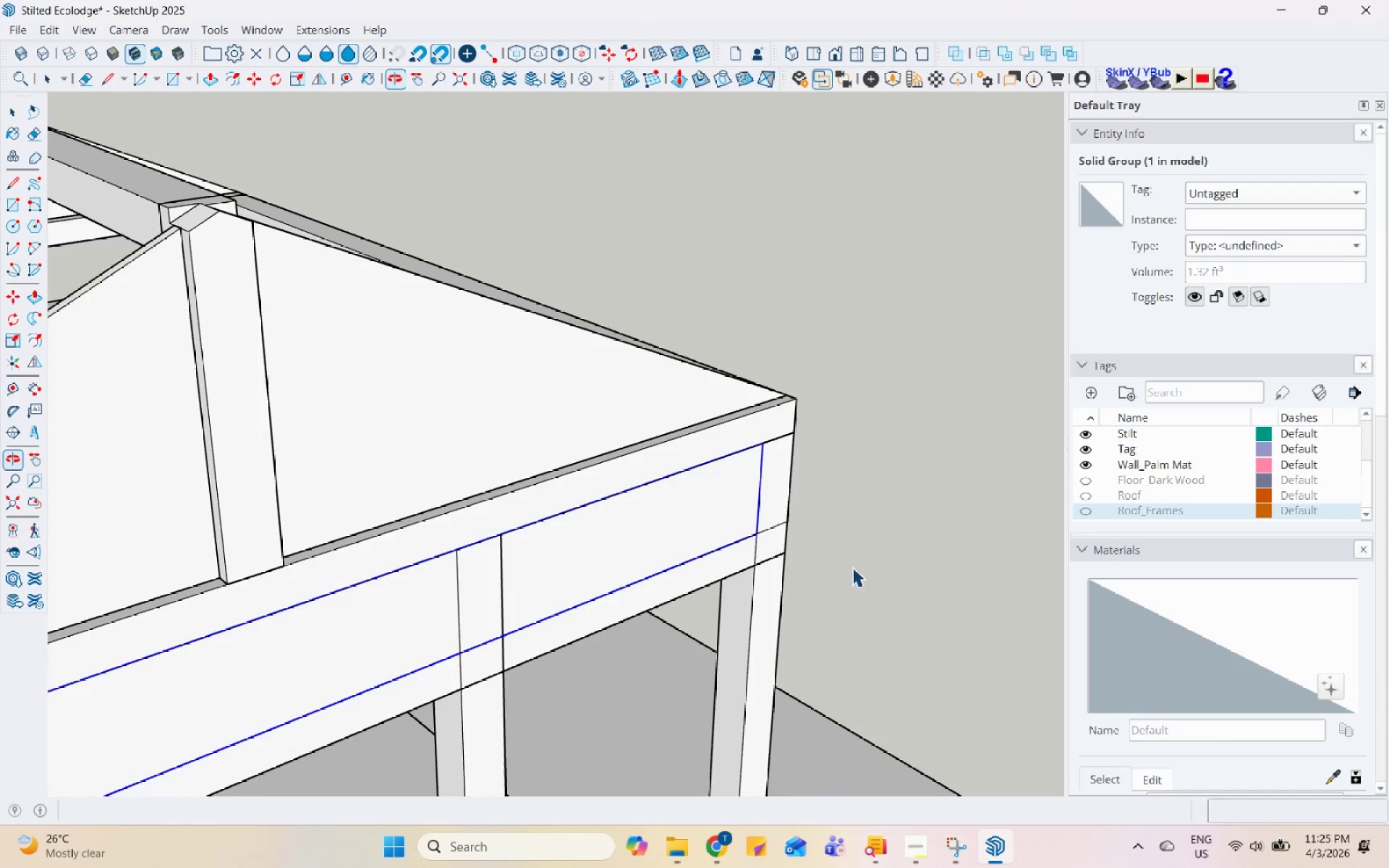 
key(M)
 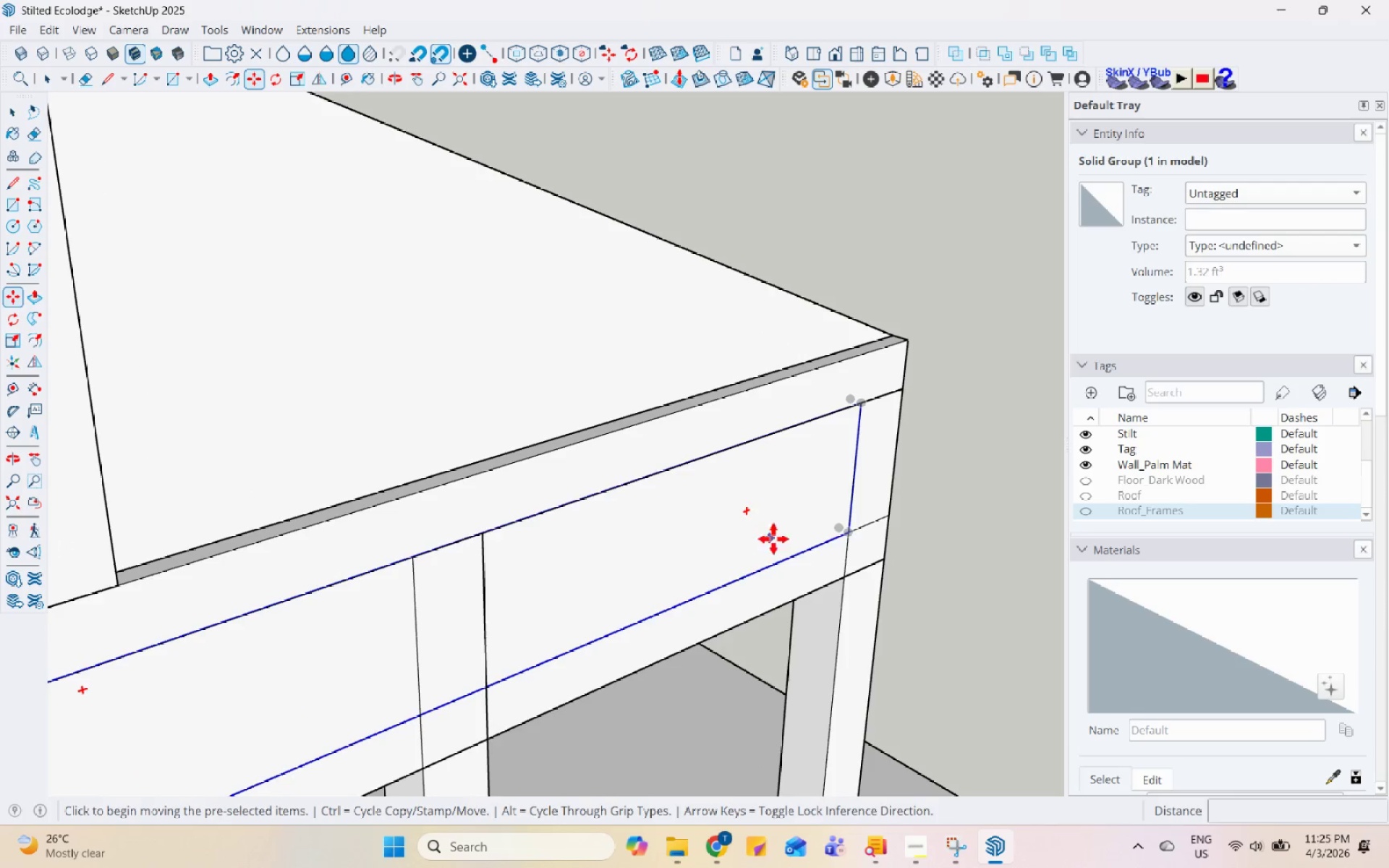 
scroll: coordinate [535, 537], scroll_direction: up, amount: 4.0
 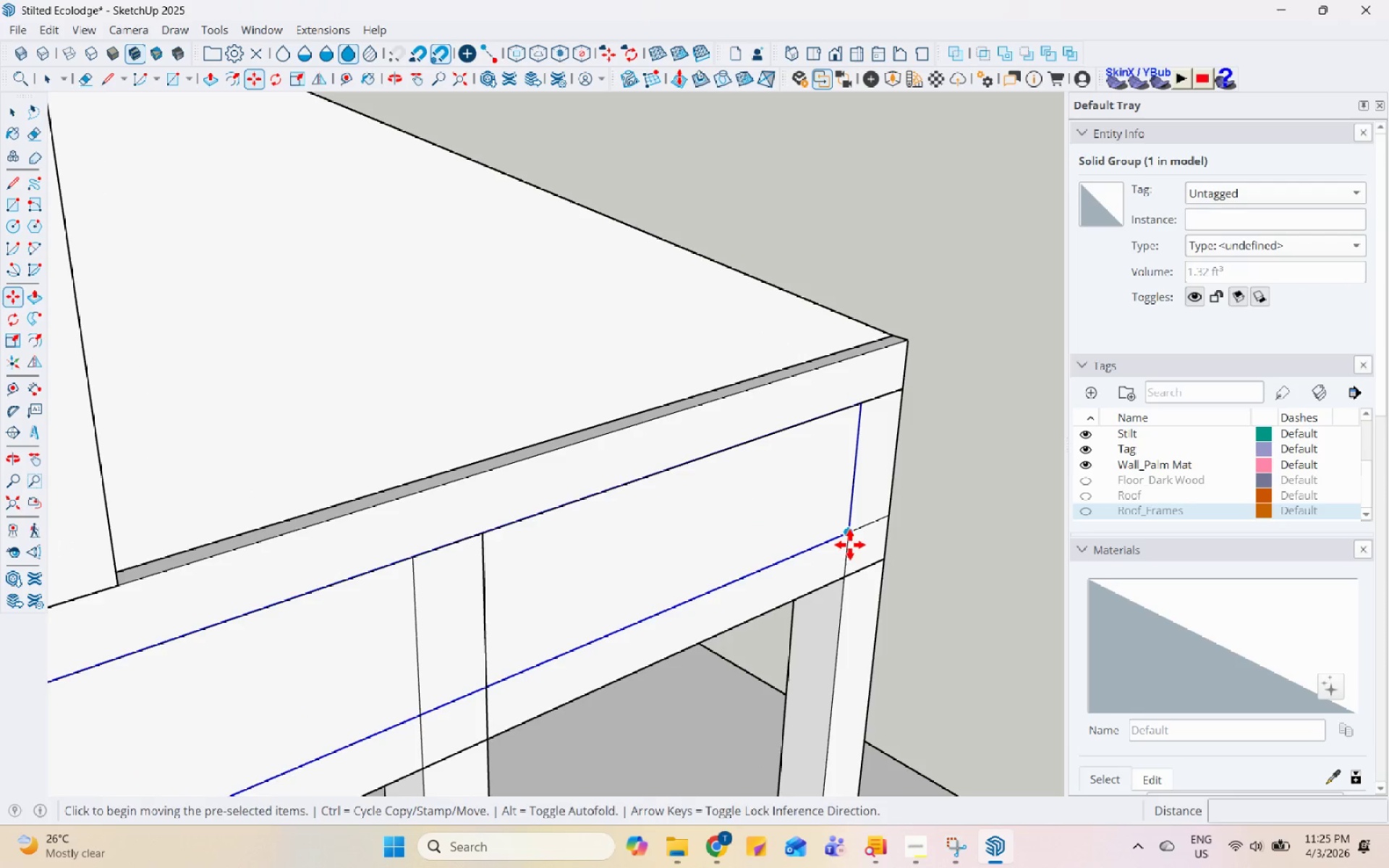 
left_click([850, 535])
 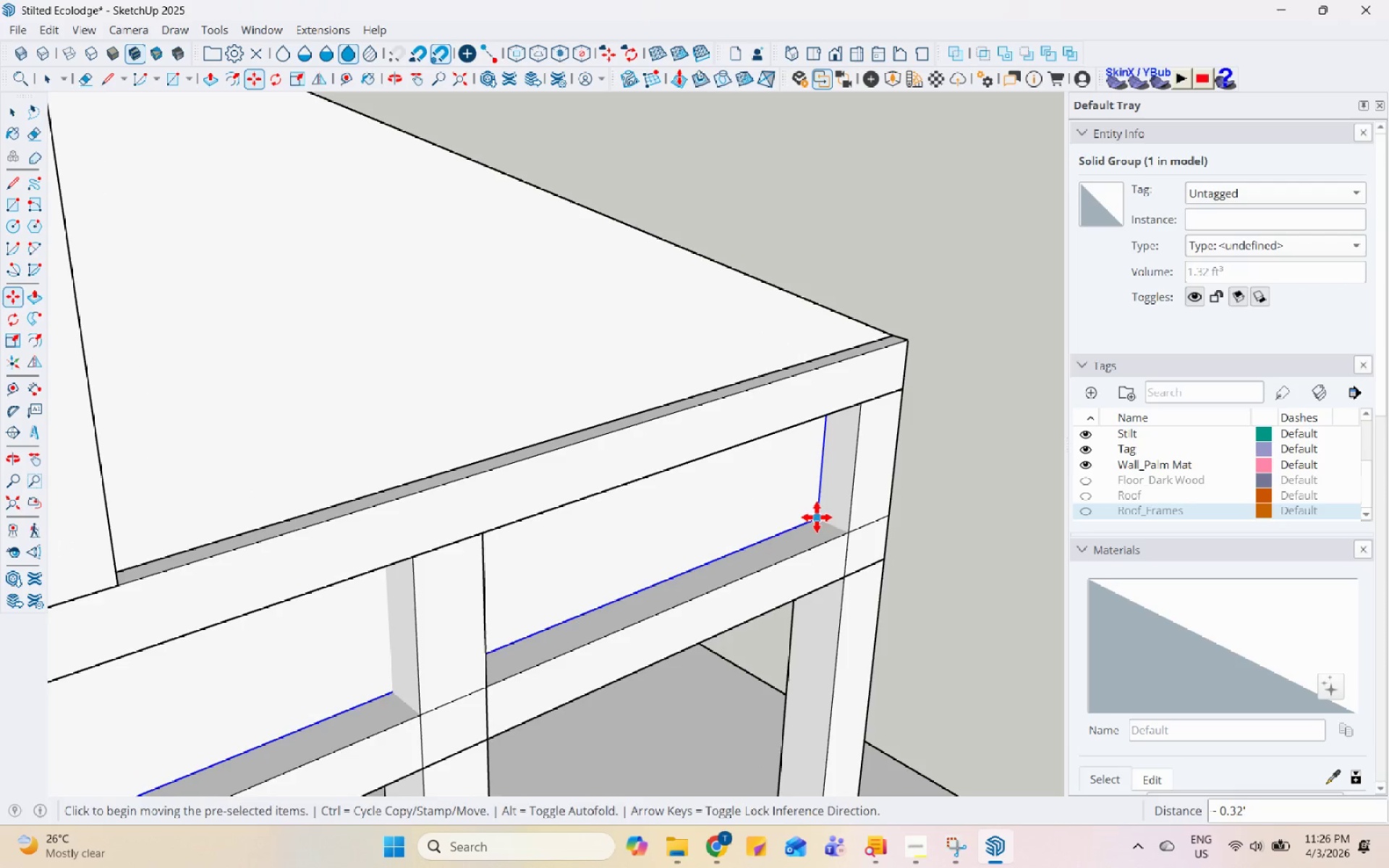 
key(Control+ControlLeft)
 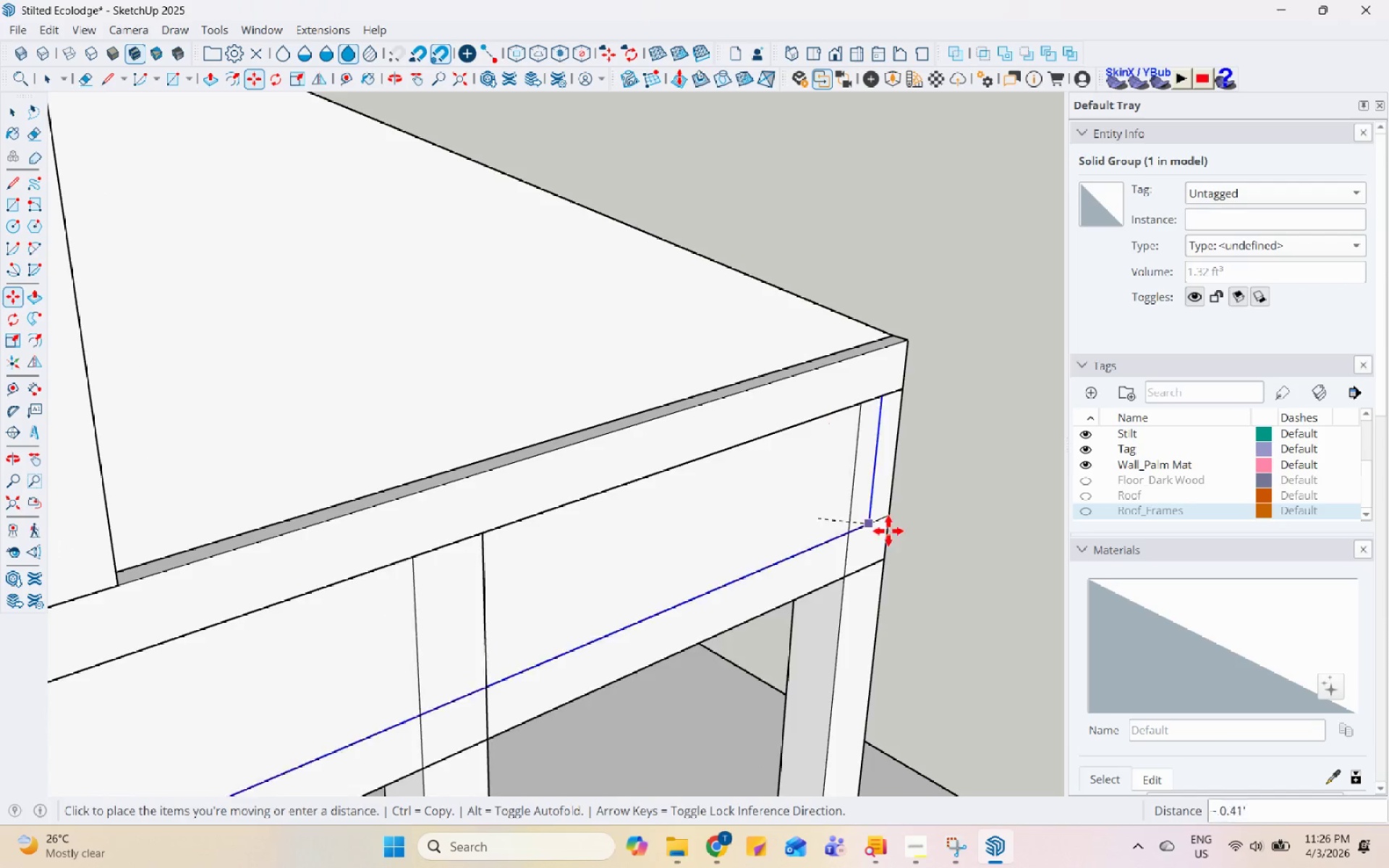 
scroll: coordinate [1008, 694], scroll_direction: down, amount: 12.0
 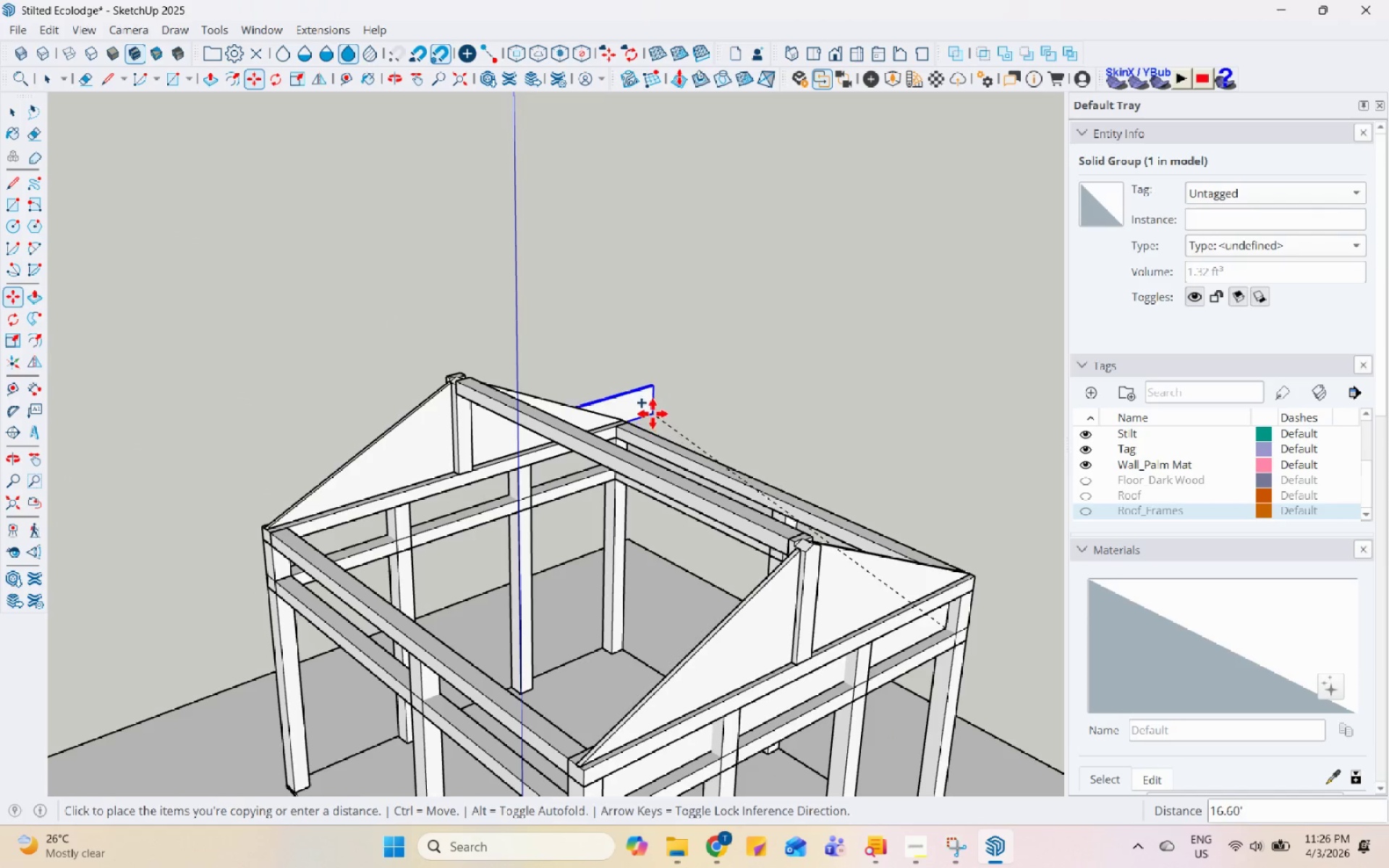 
key(Space)
 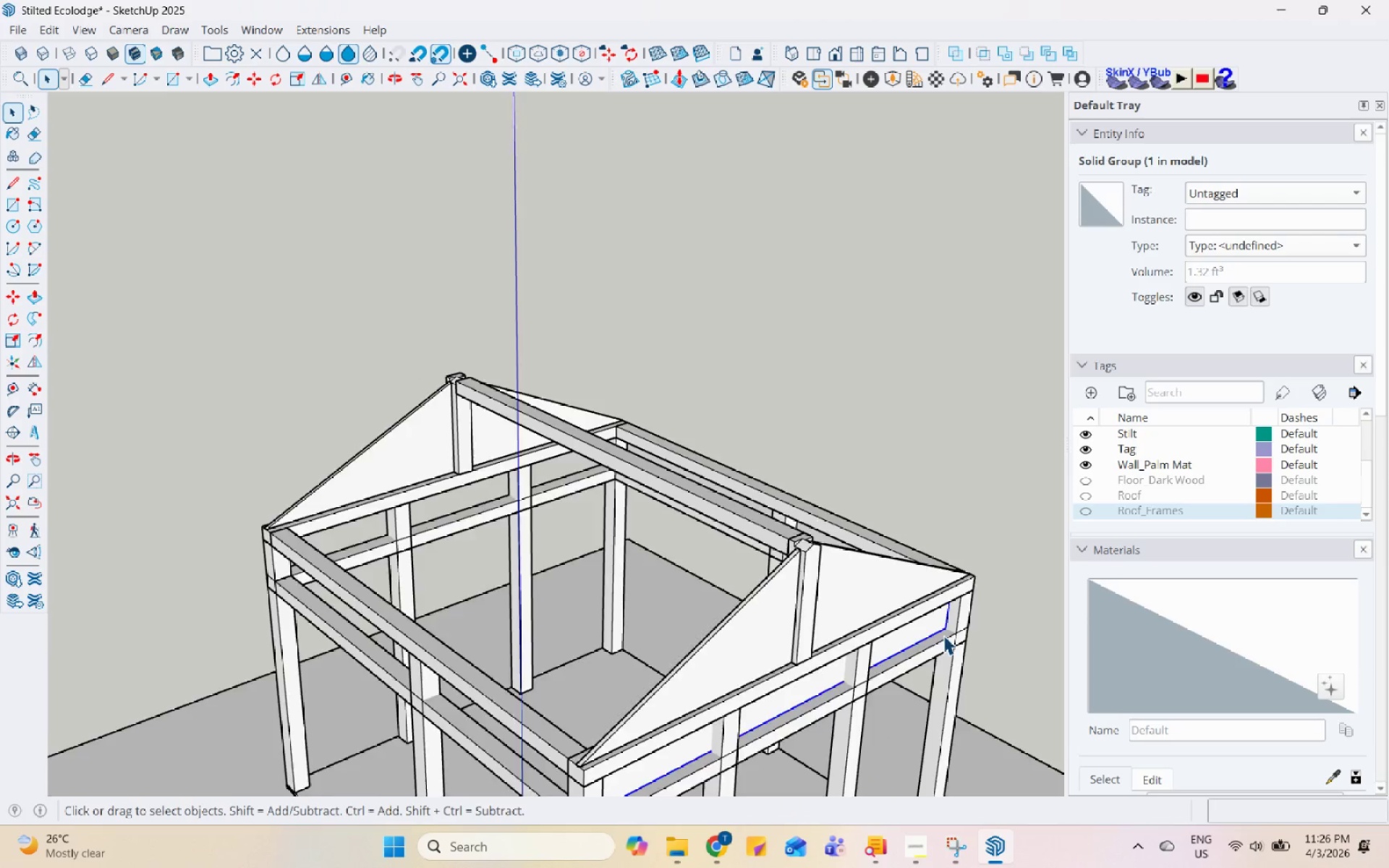 
key(M)
 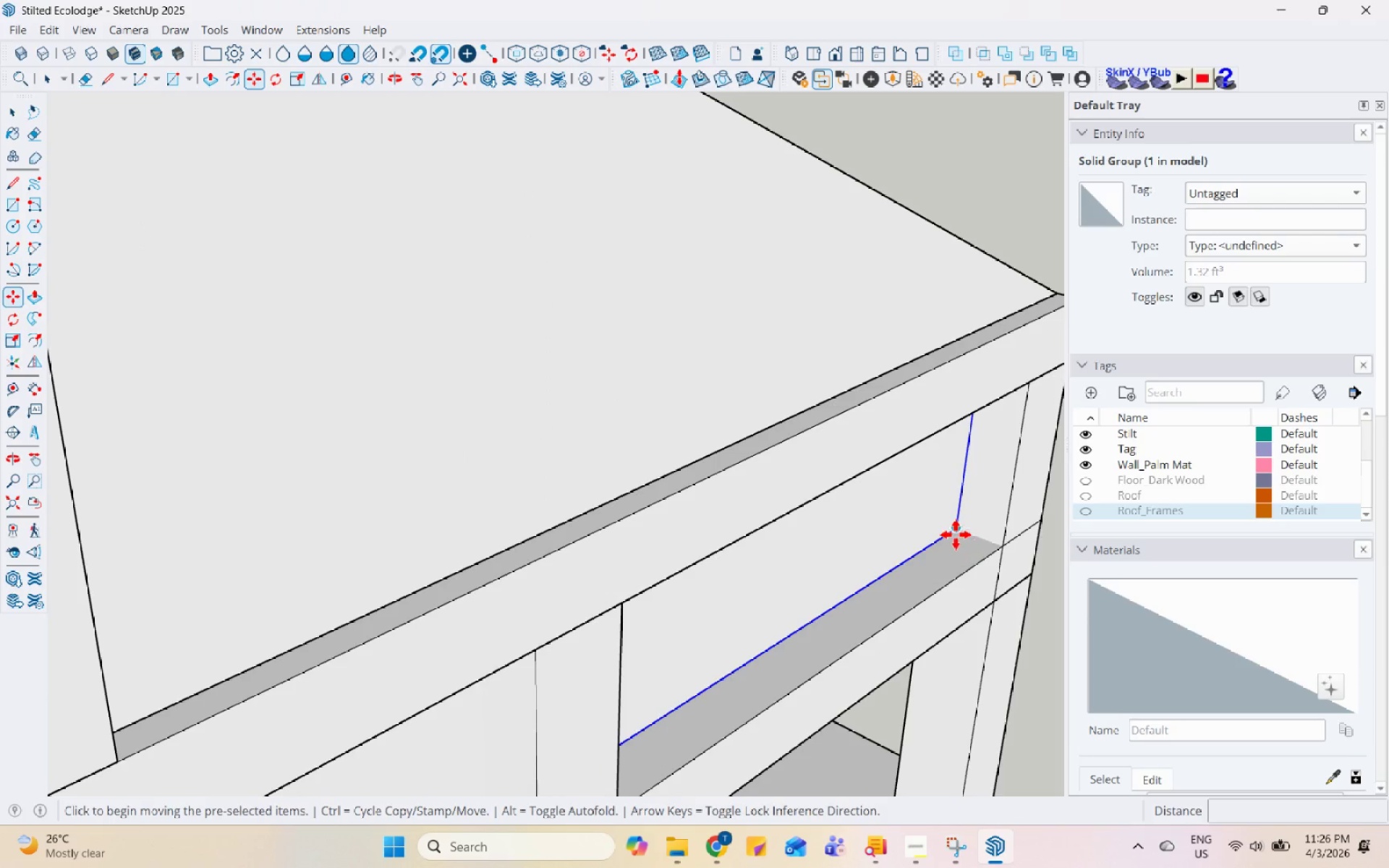 
scroll: coordinate [964, 548], scroll_direction: up, amount: 14.0
 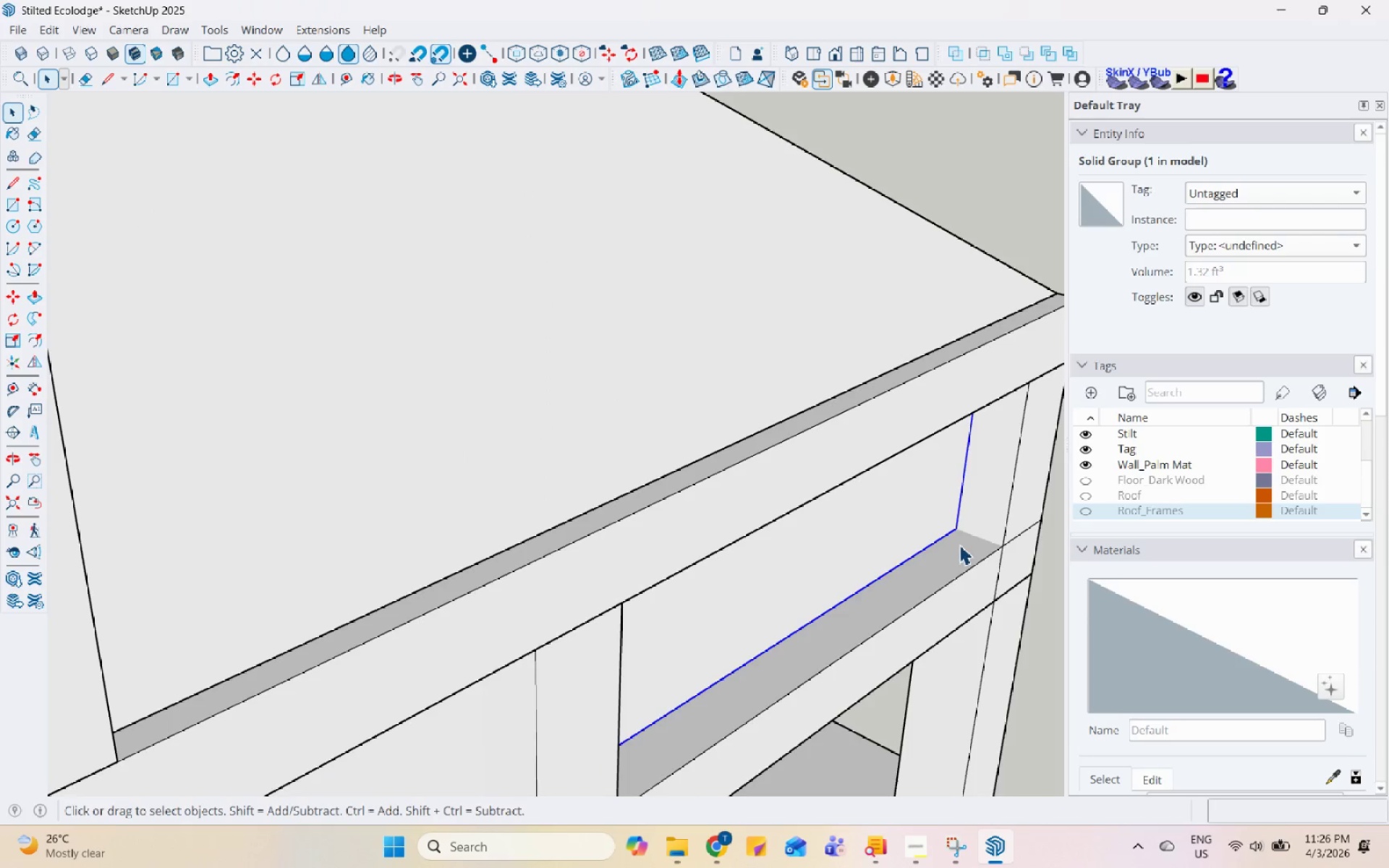 
left_click([956, 529])
 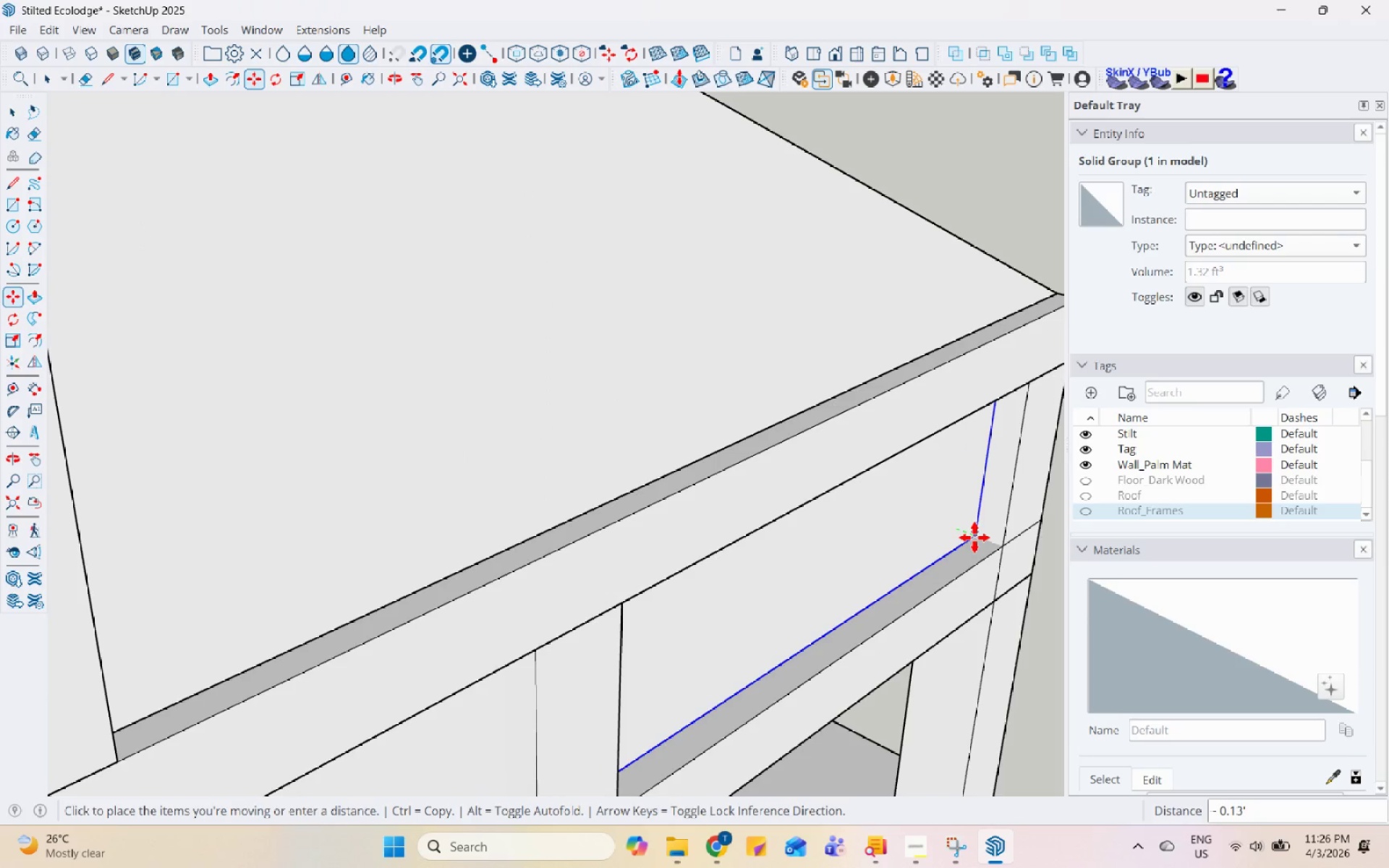 
left_click([975, 537])
 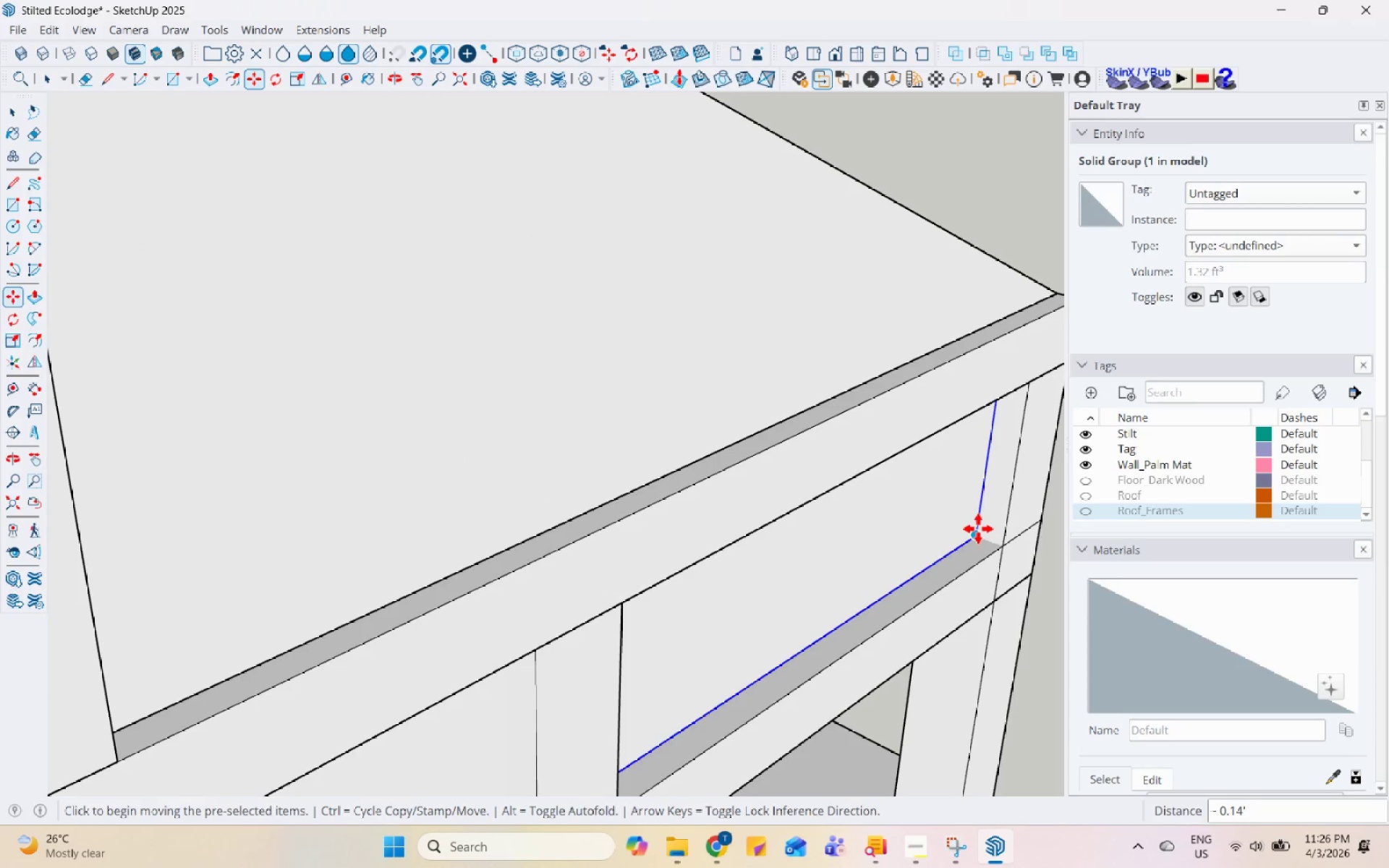 
key(Control+ControlLeft)
 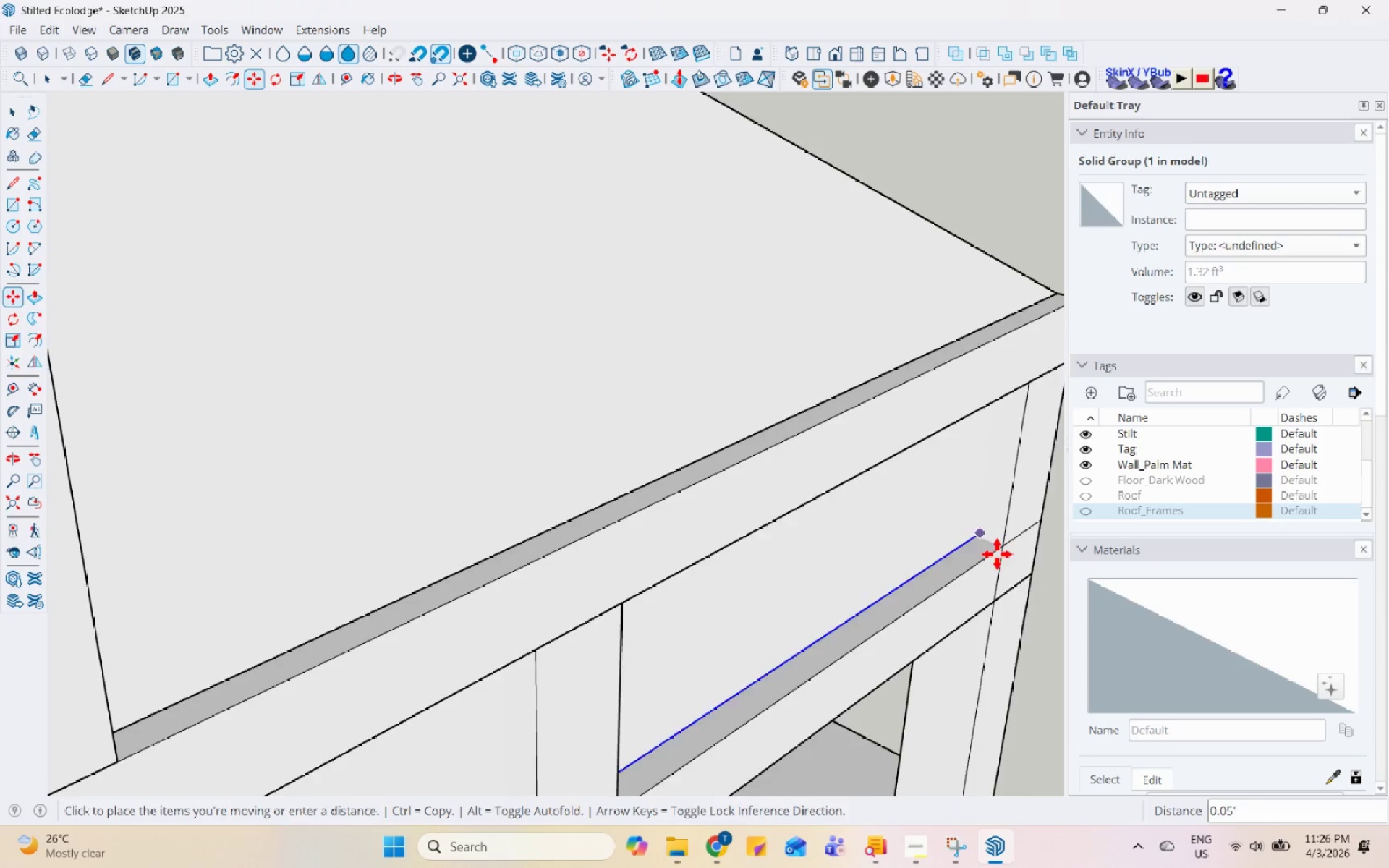 
scroll: coordinate [614, 464], scroll_direction: none, amount: 0.0
 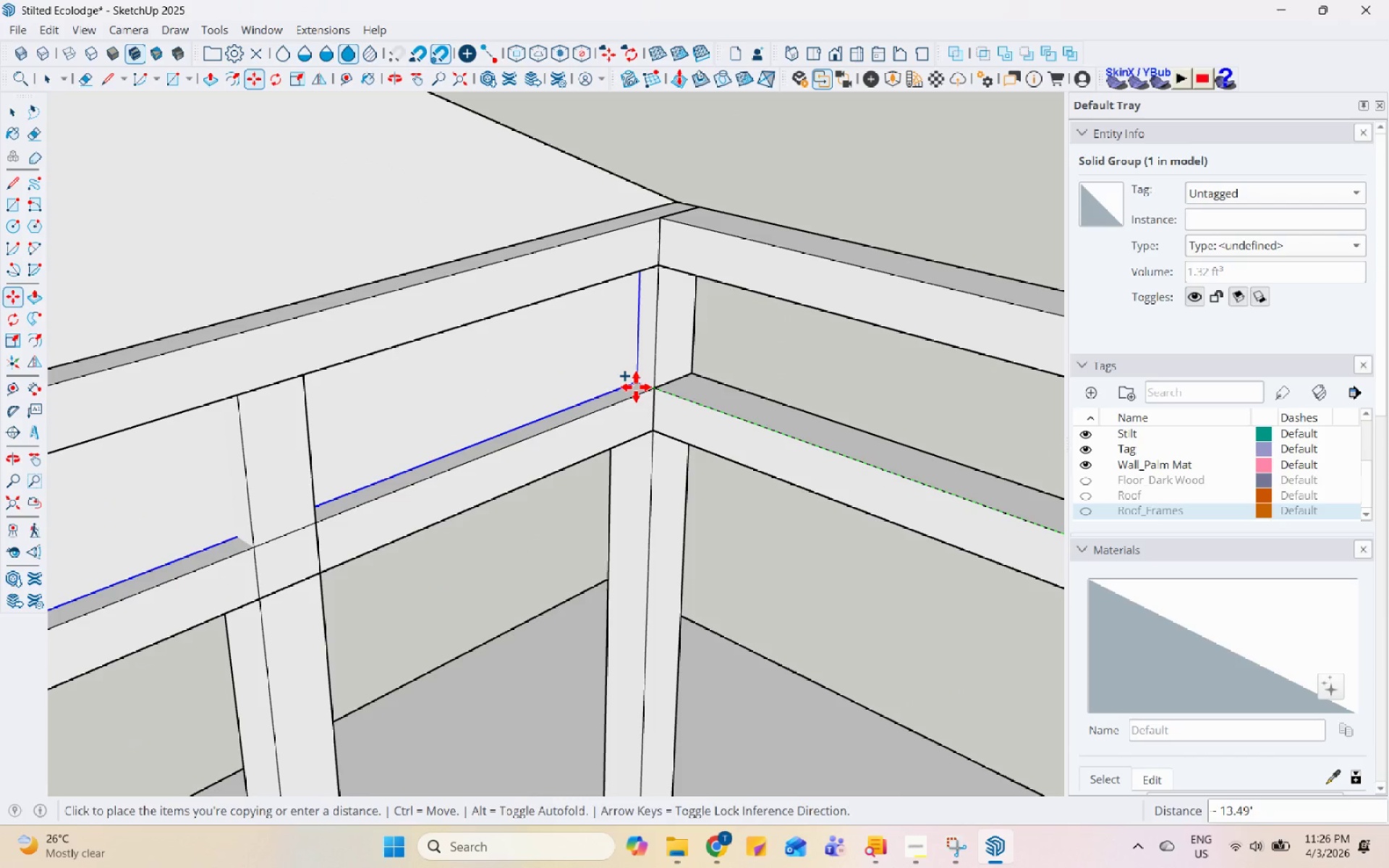 
left_click([636, 387])
 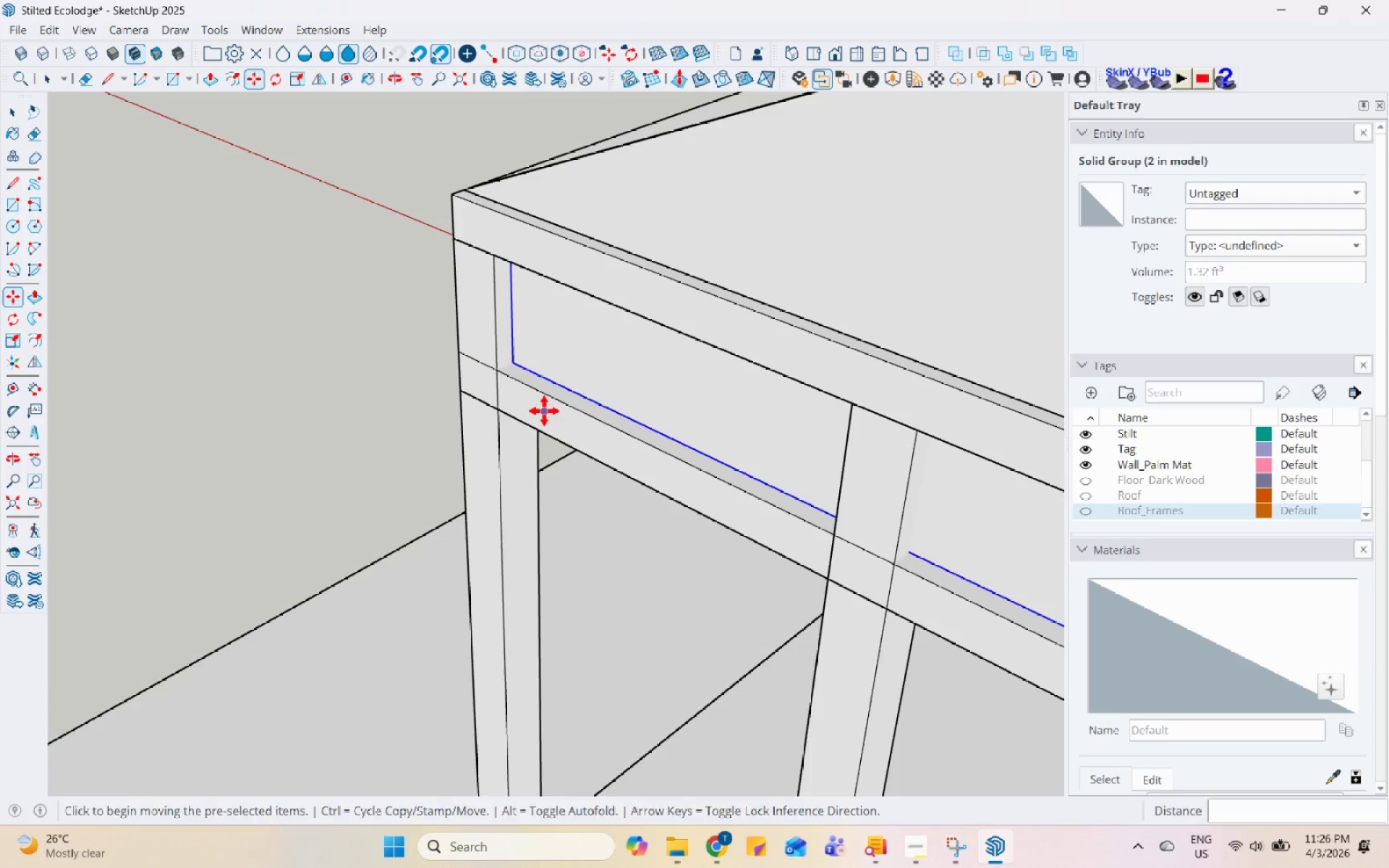 
key(Space)
 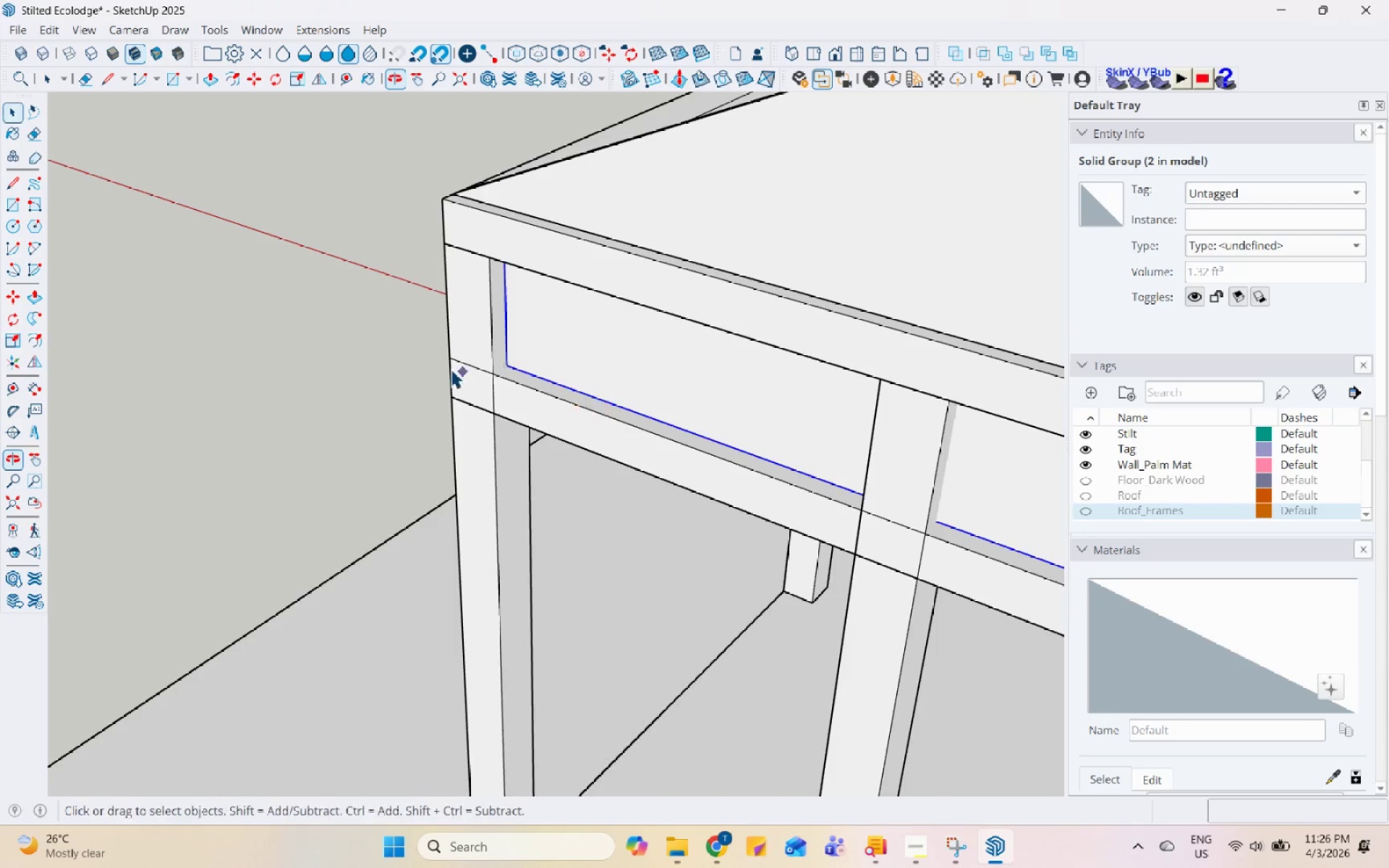 
scroll: coordinate [493, 363], scroll_direction: down, amount: 11.0
 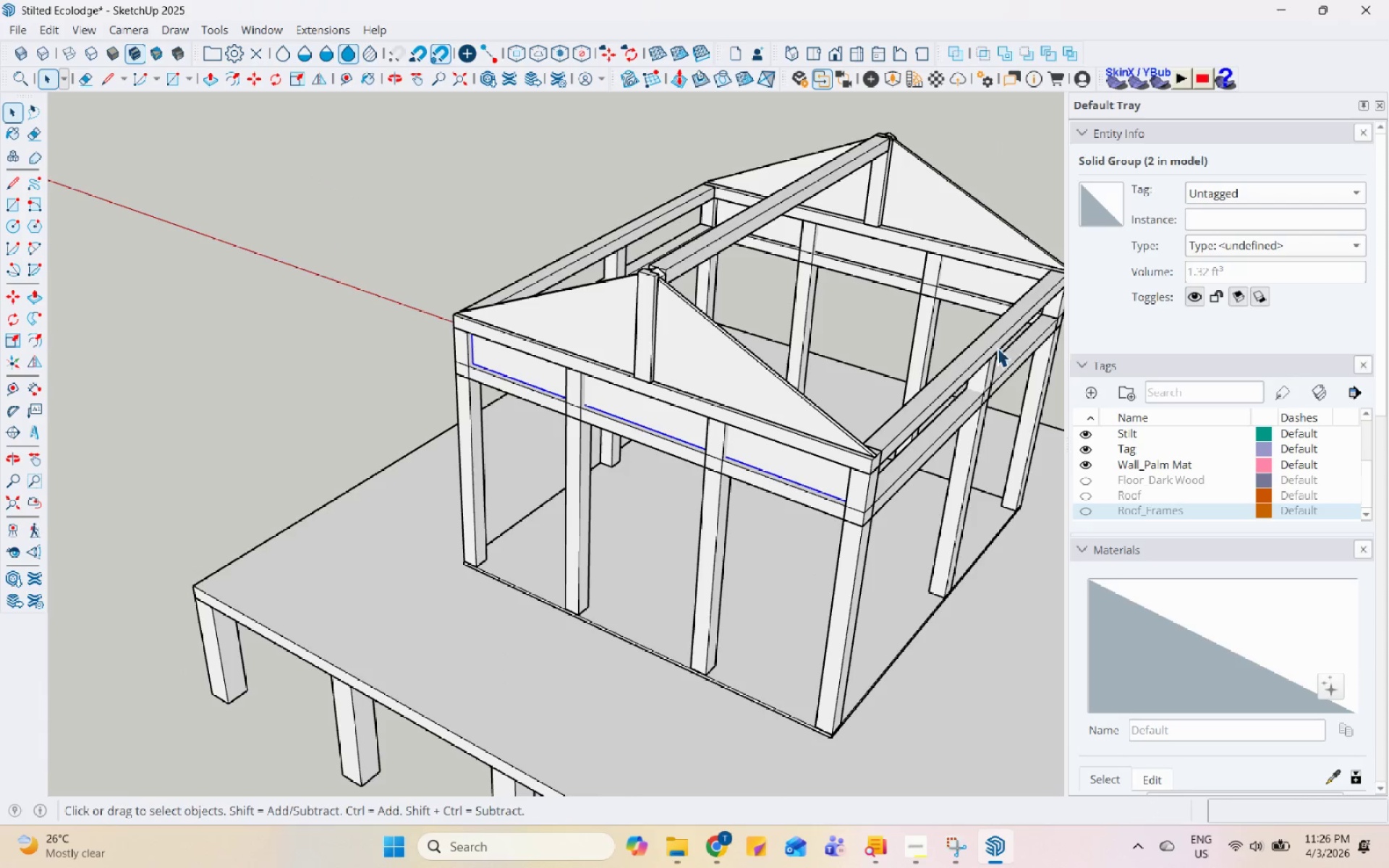 
hold_key(key=ControlLeft, duration=0.62)
left_click([1002, 284])
 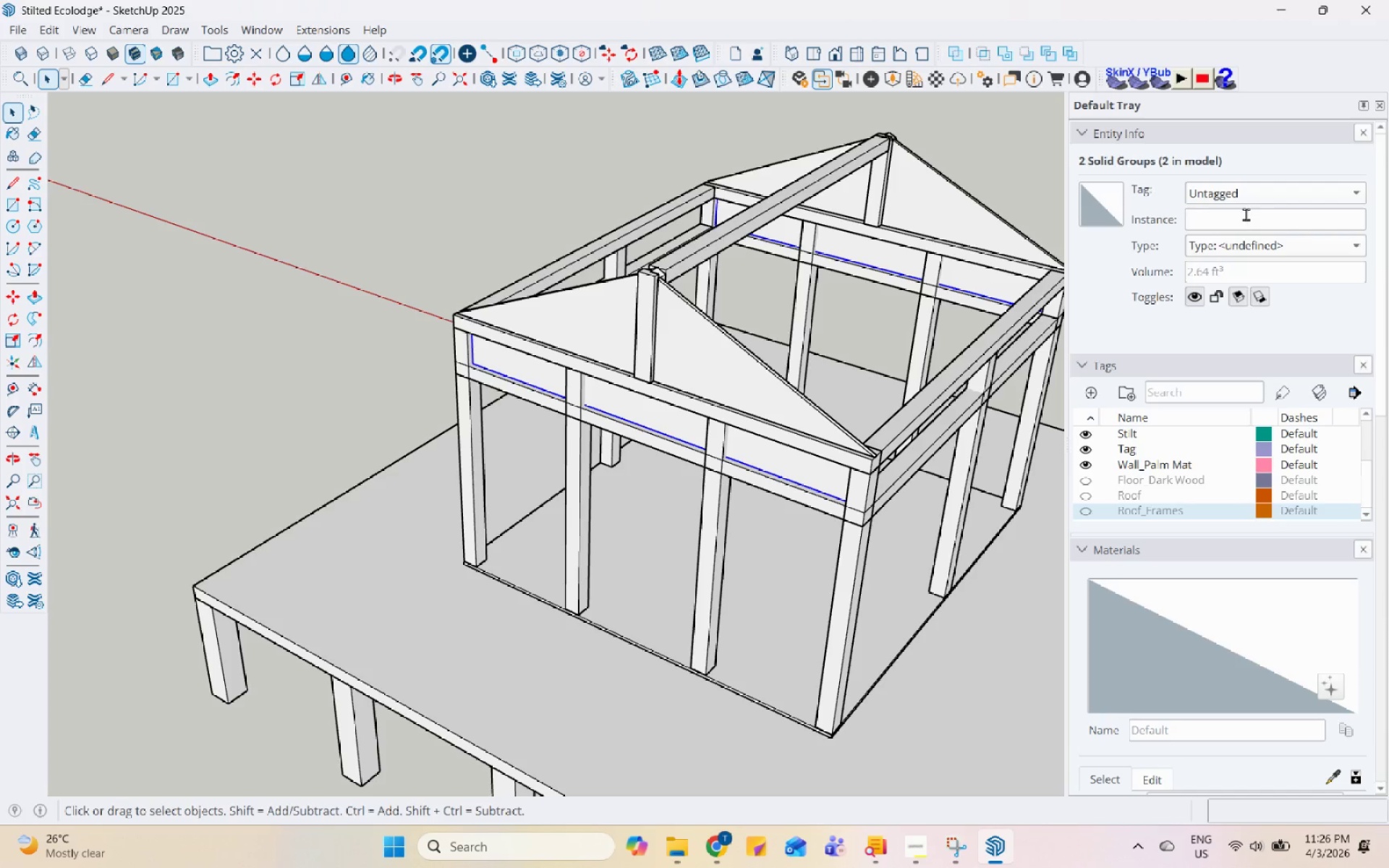 
left_click([1264, 188])
 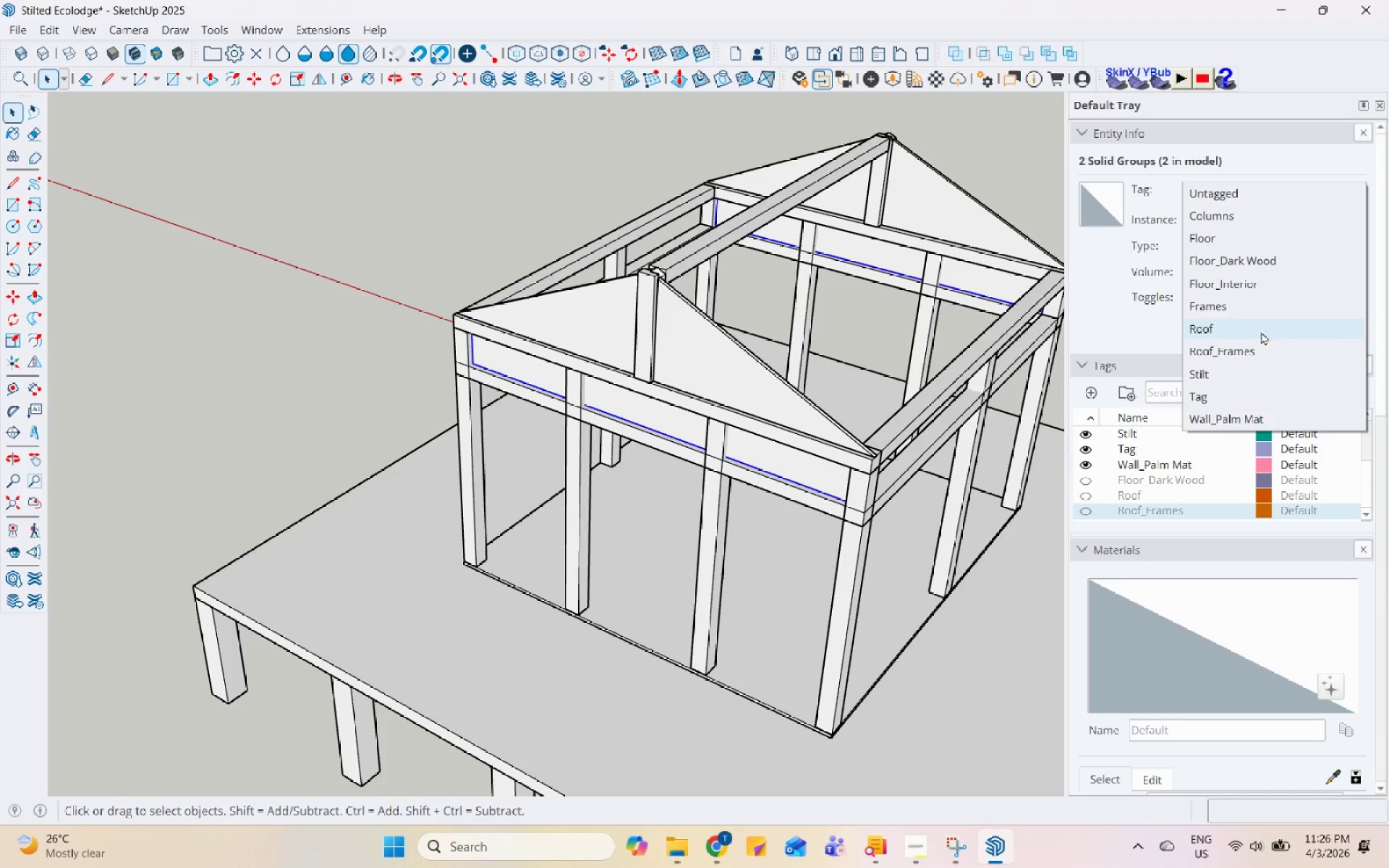 
left_click([1246, 429])
 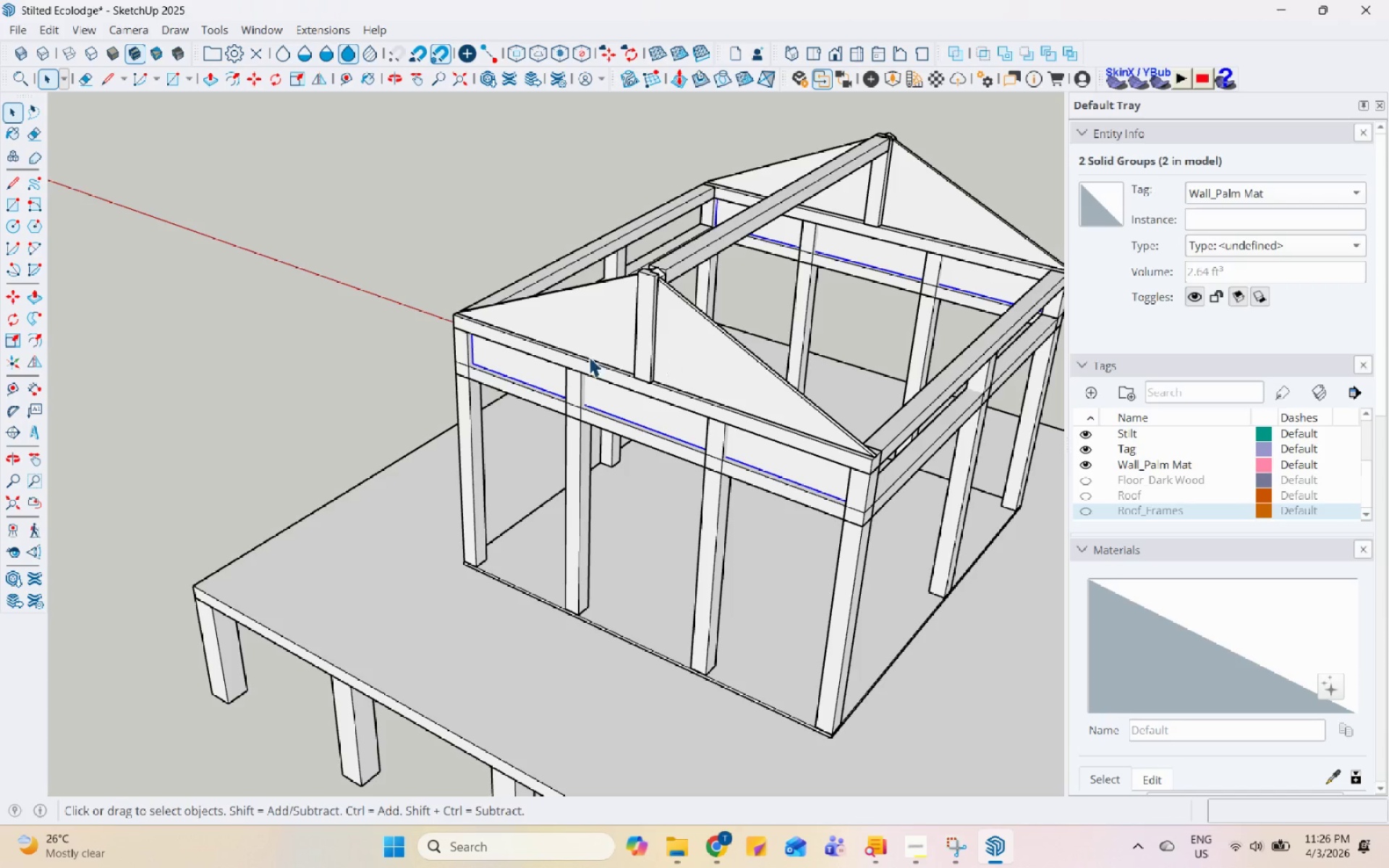 
scroll: coordinate [480, 346], scroll_direction: up, amount: 9.0
 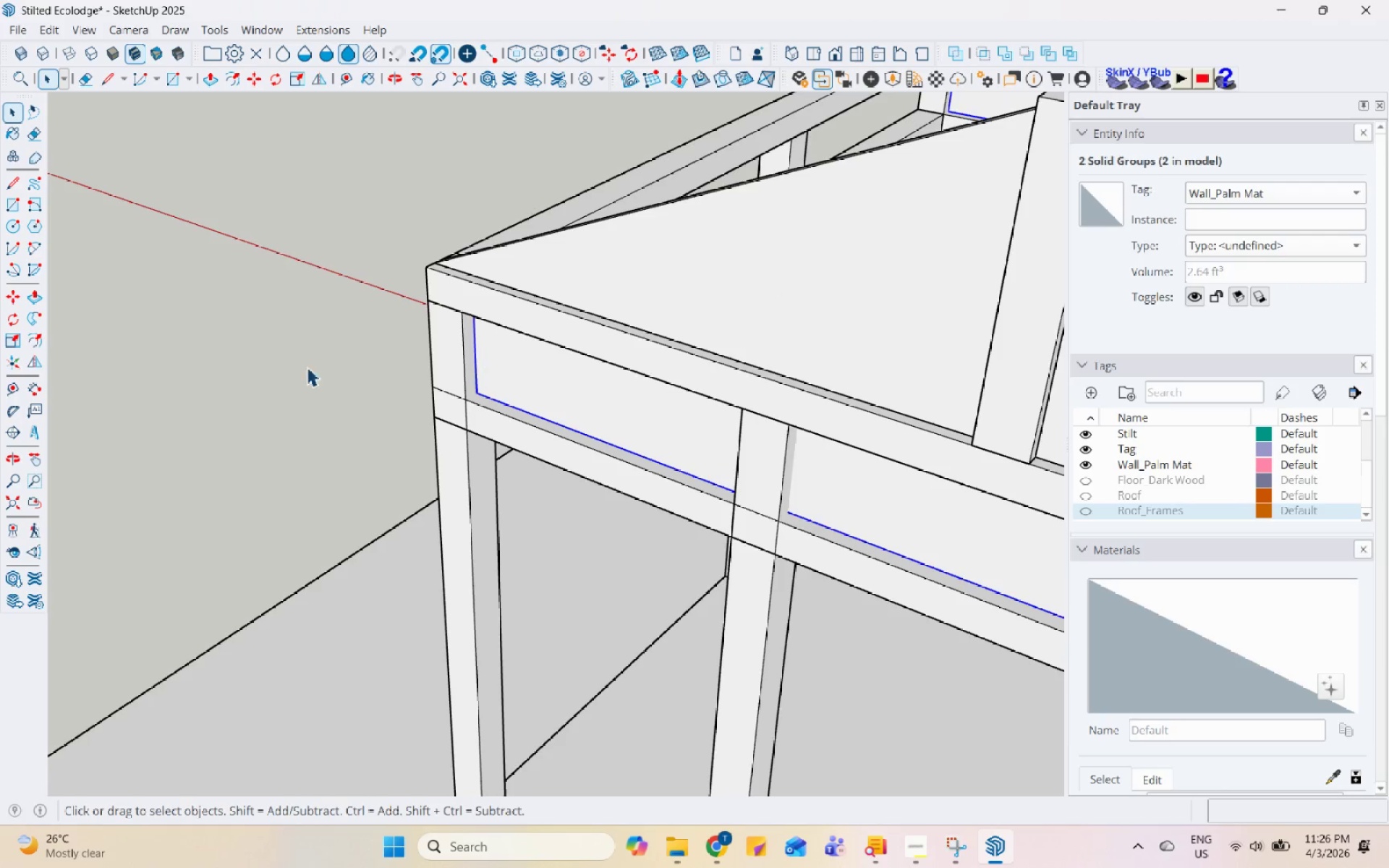 
left_click([283, 366])
 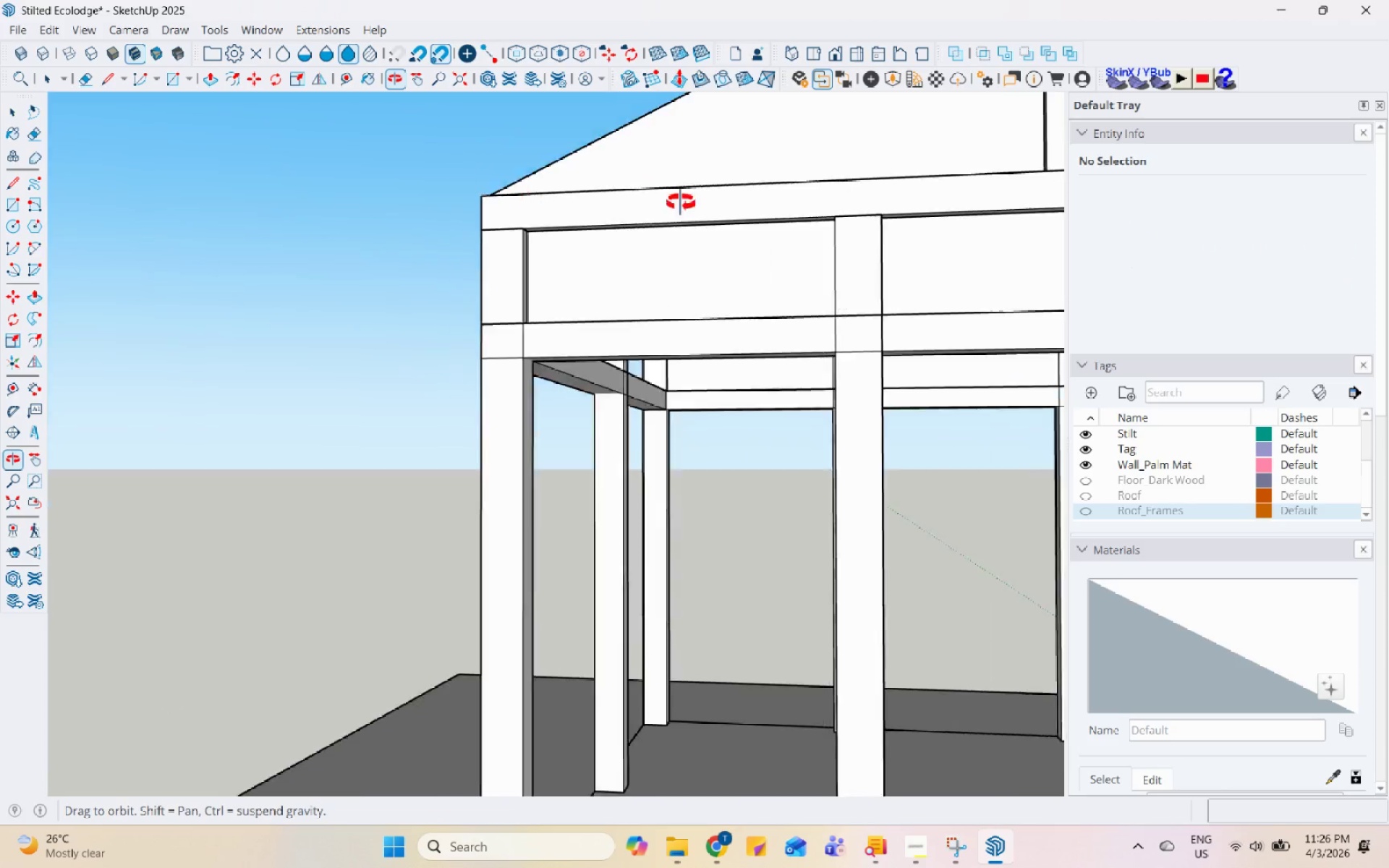 
scroll: coordinate [368, 315], scroll_direction: down, amount: 5.0
 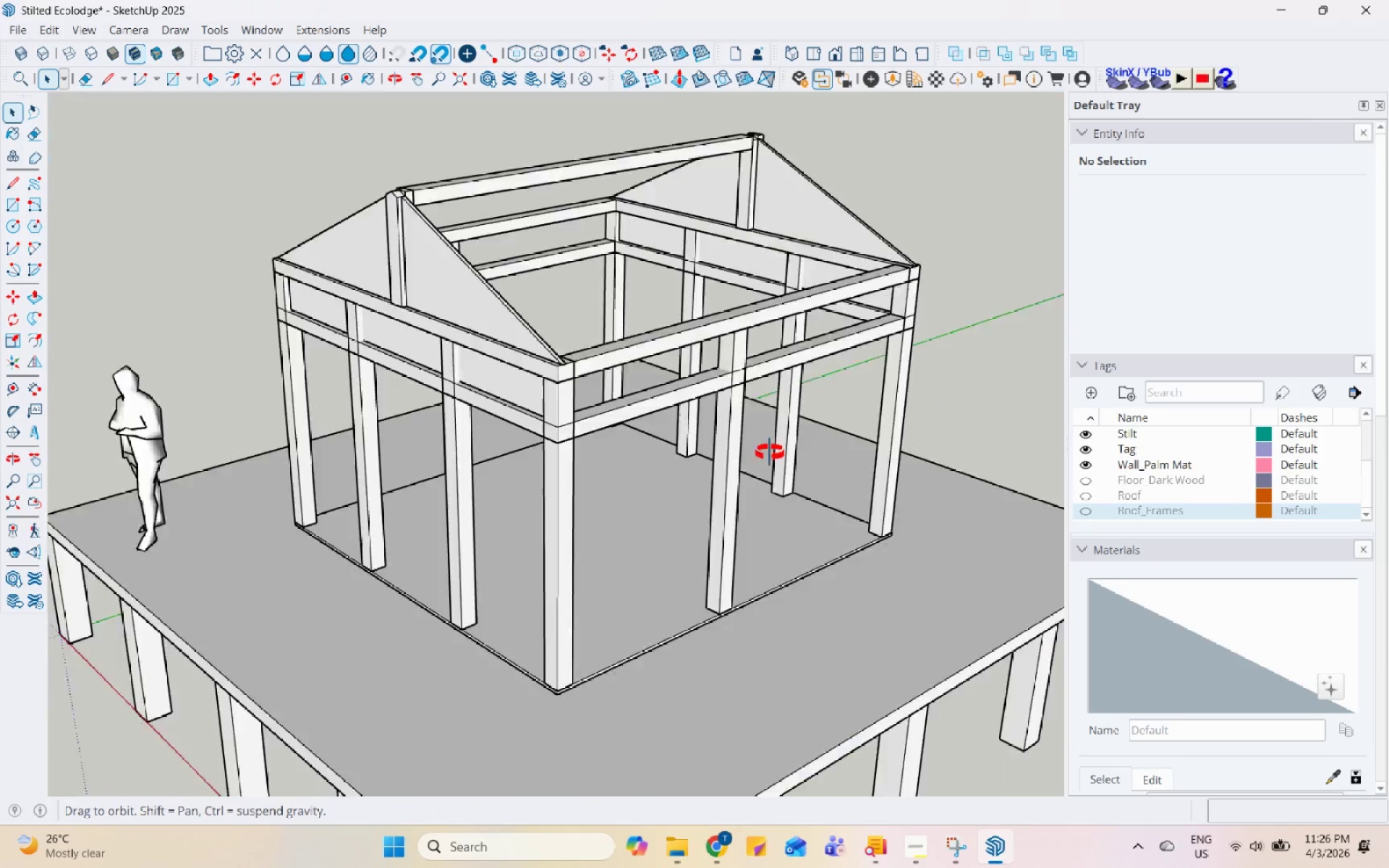 
left_click([607, 447])
 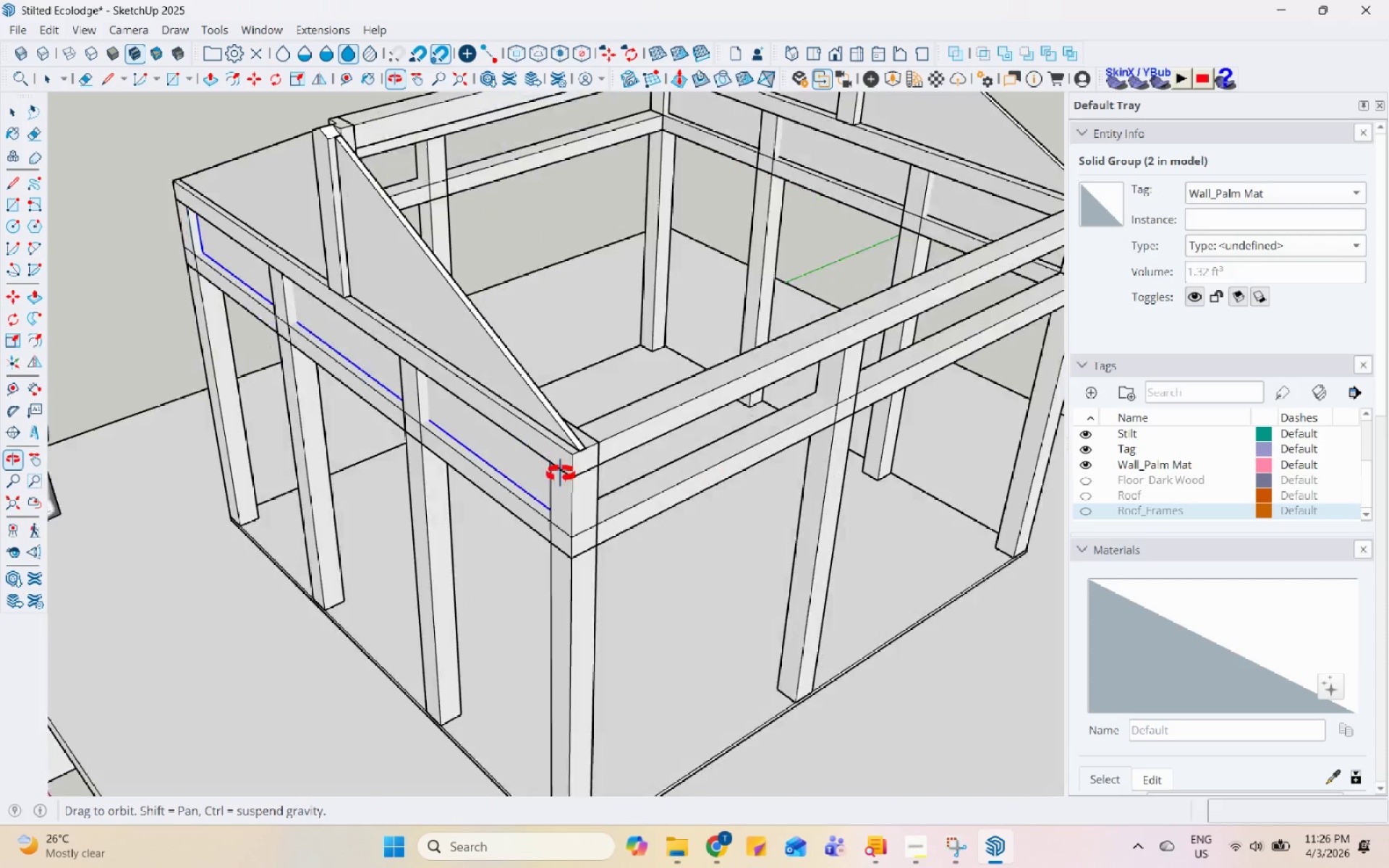 
scroll: coordinate [607, 447], scroll_direction: up, amount: 4.0
 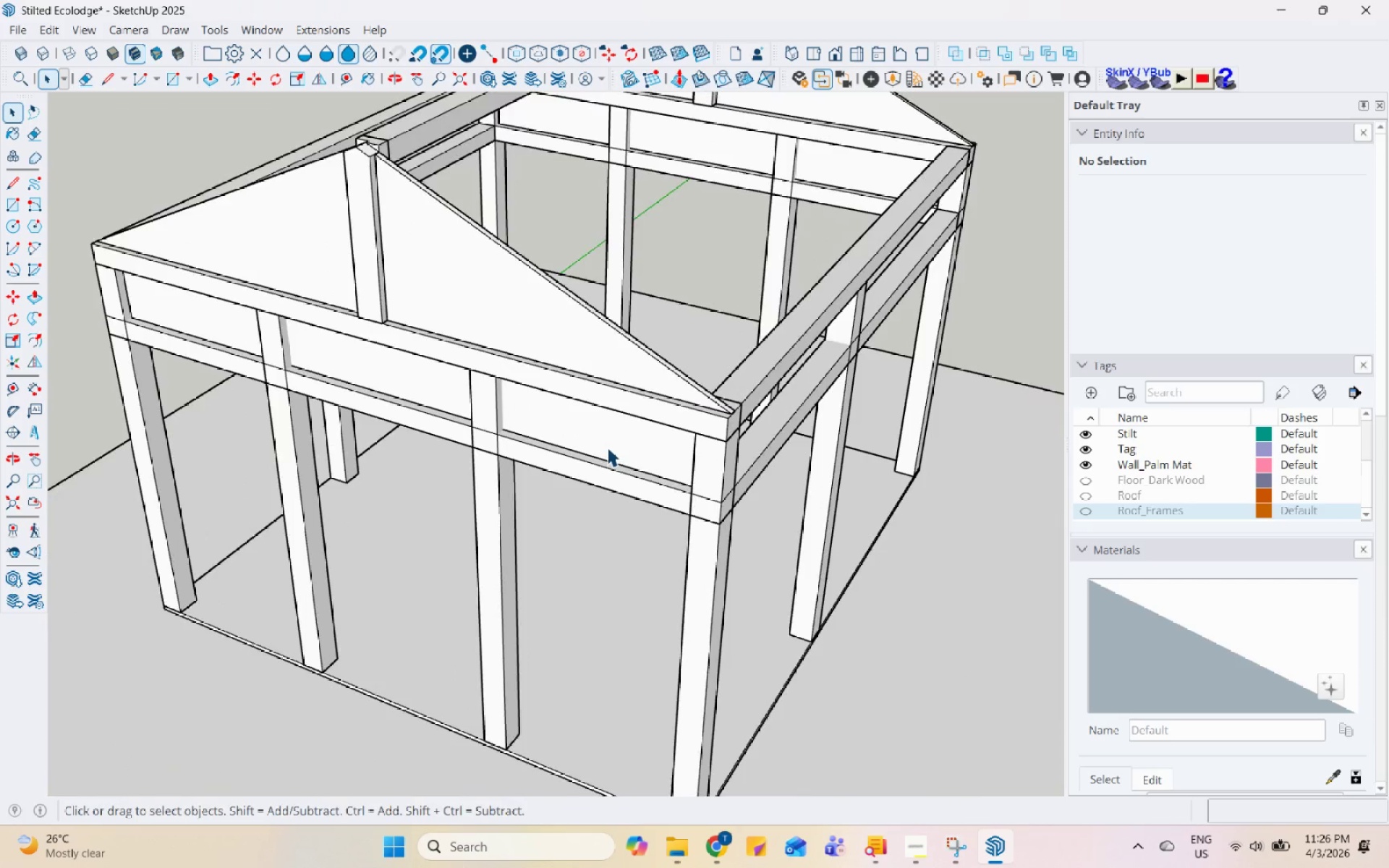 
scroll: coordinate [519, 369], scroll_direction: down, amount: 5.0
 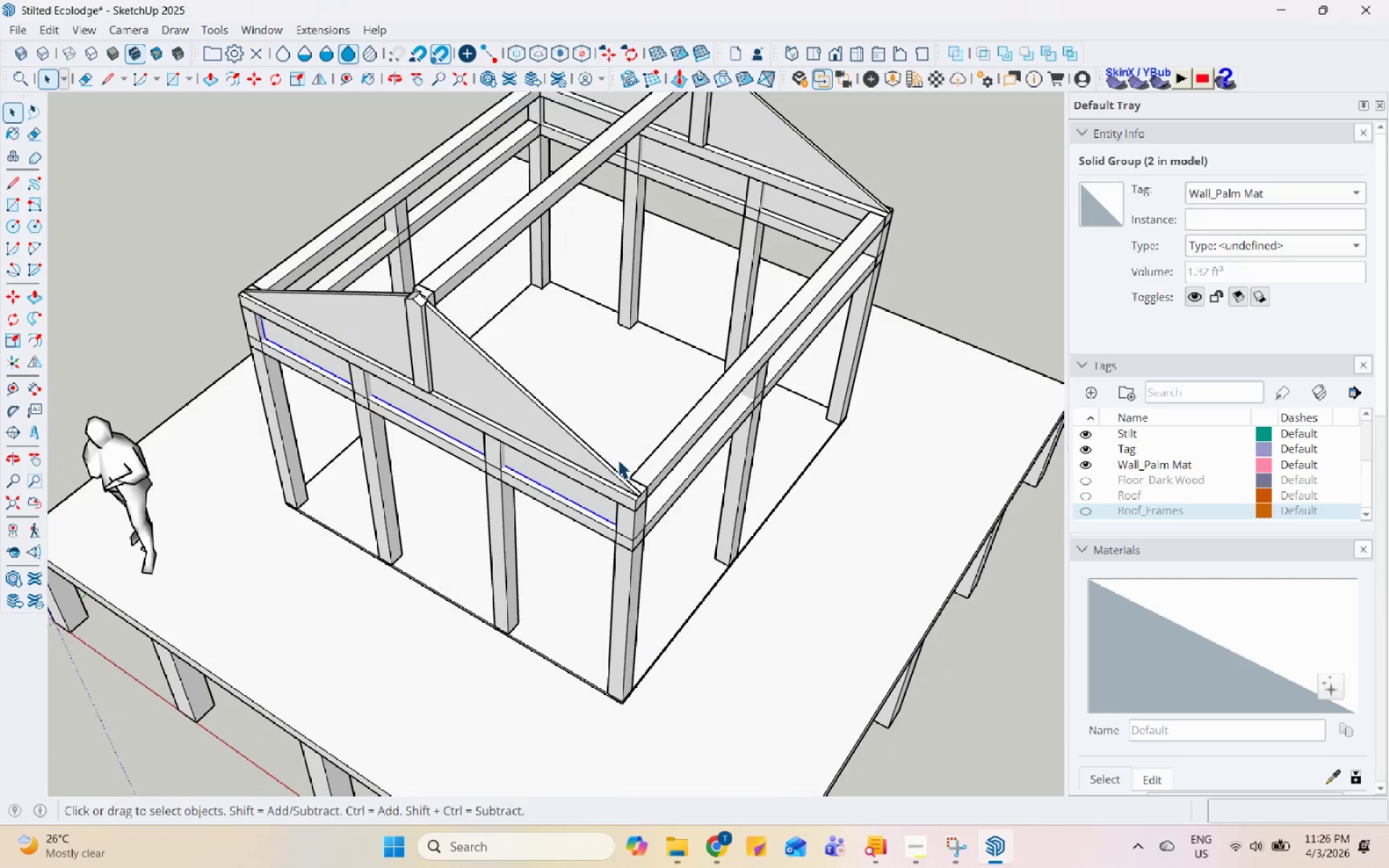 
key(M)
 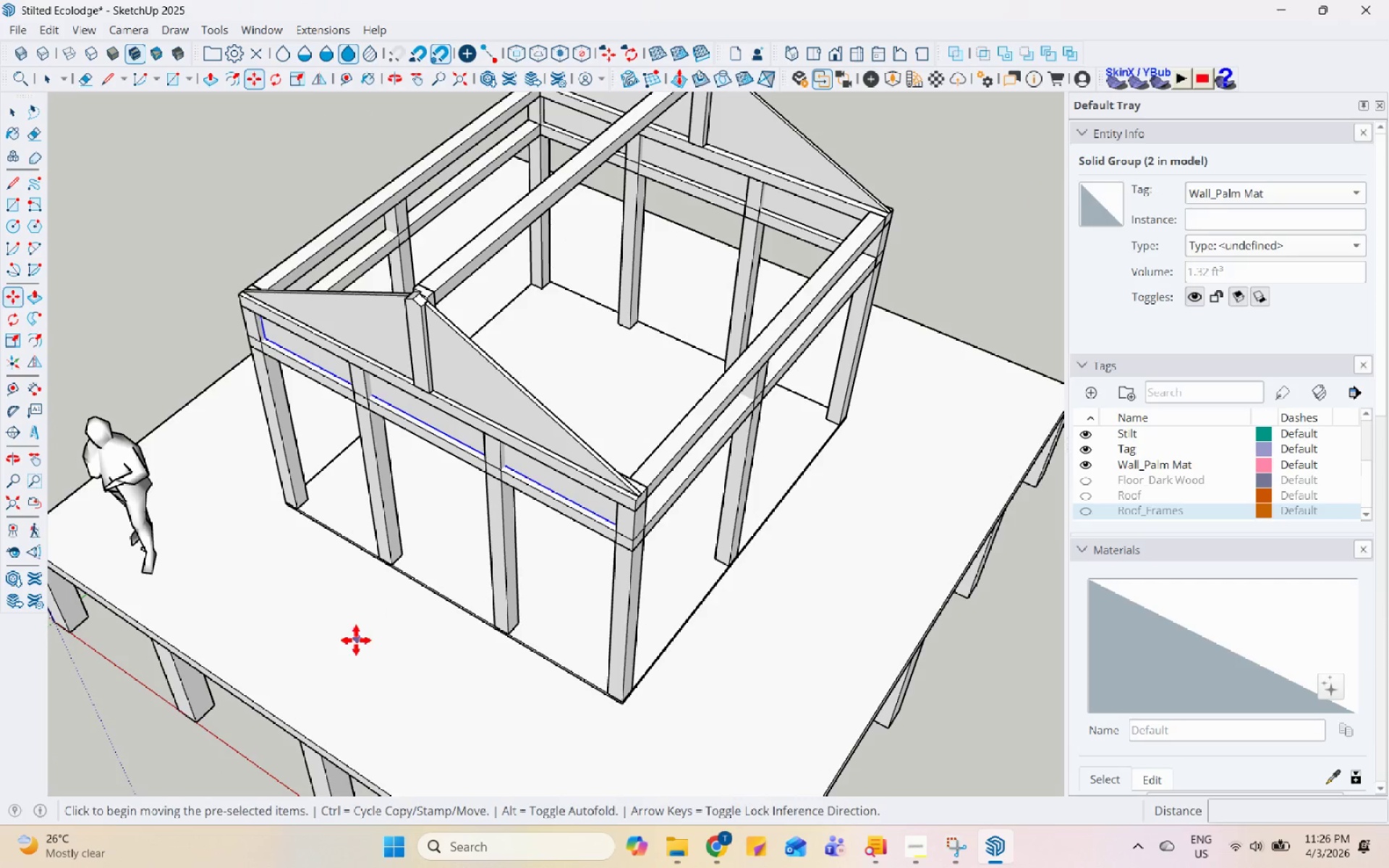 
key(Control+ControlLeft)
 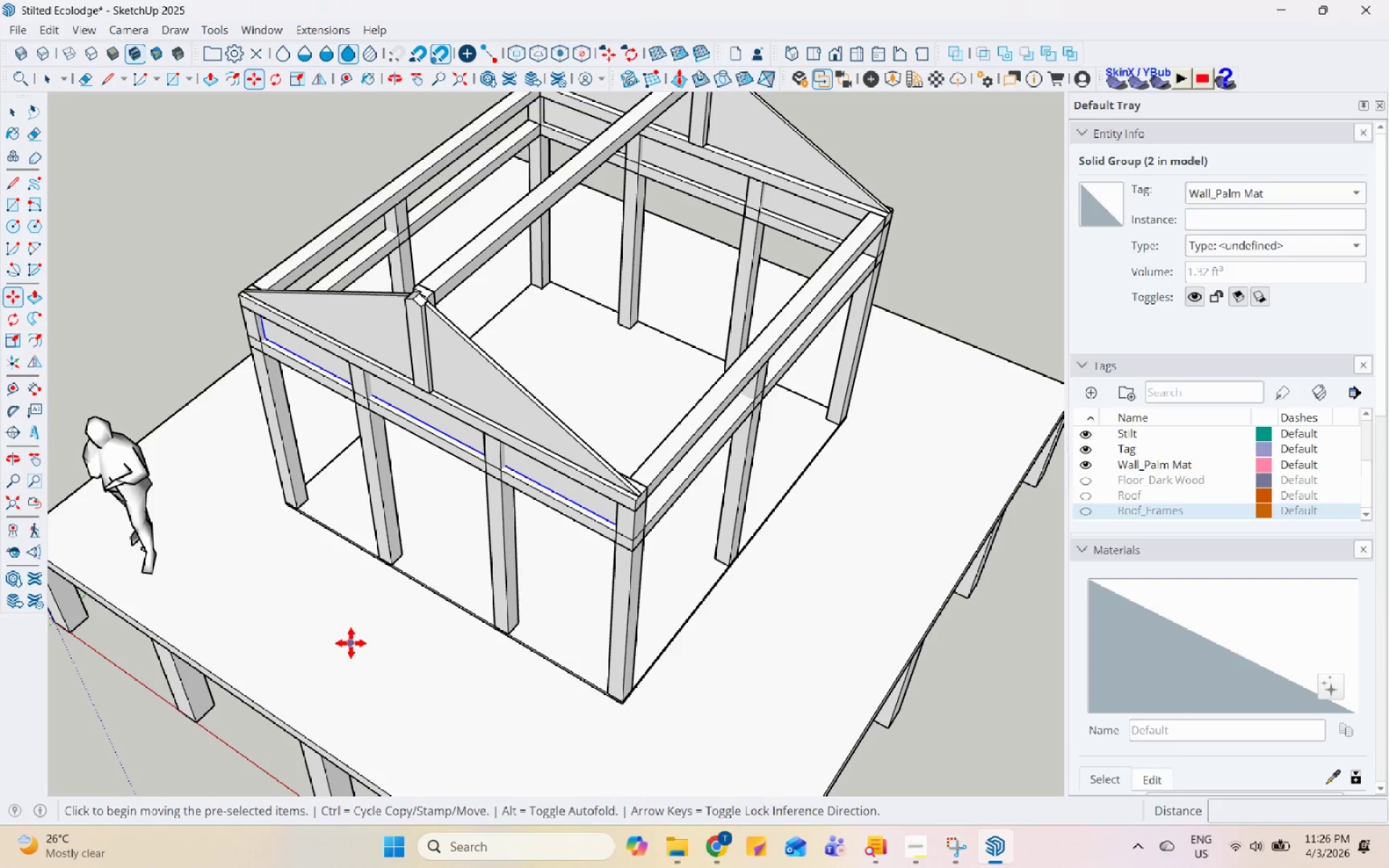 
left_click([351, 643])
 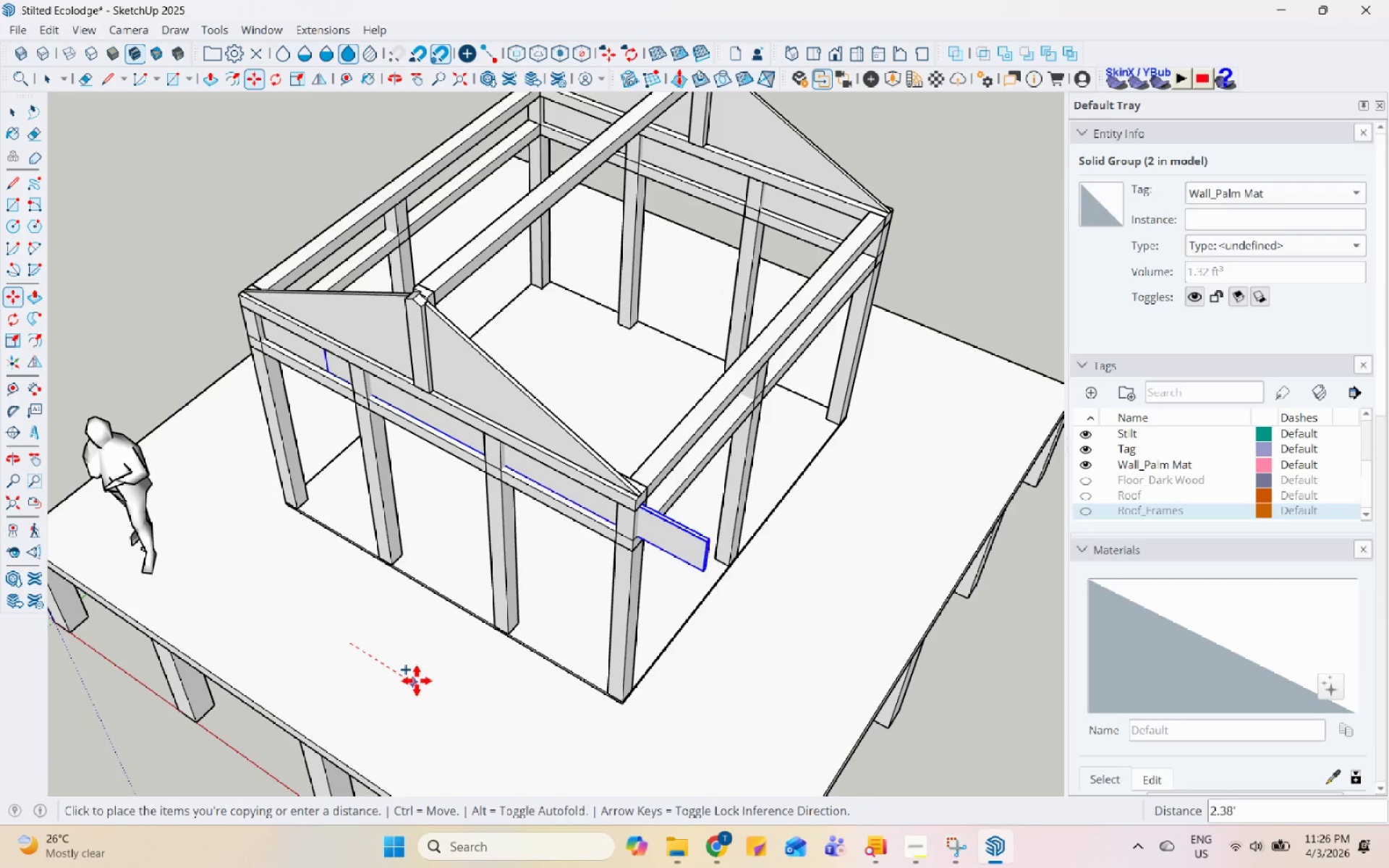 
left_click([418, 681])
 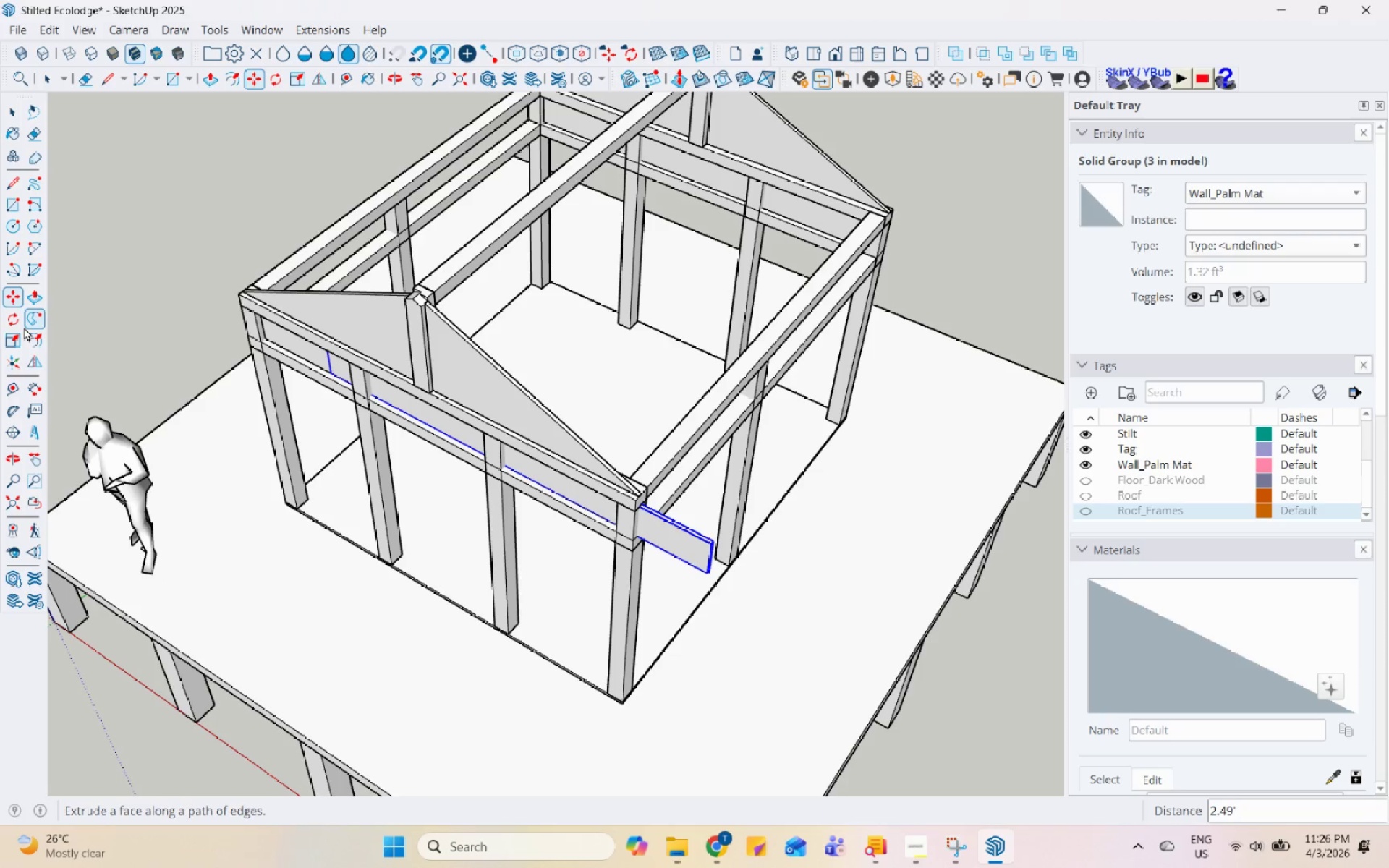 
left_click([14, 321])
 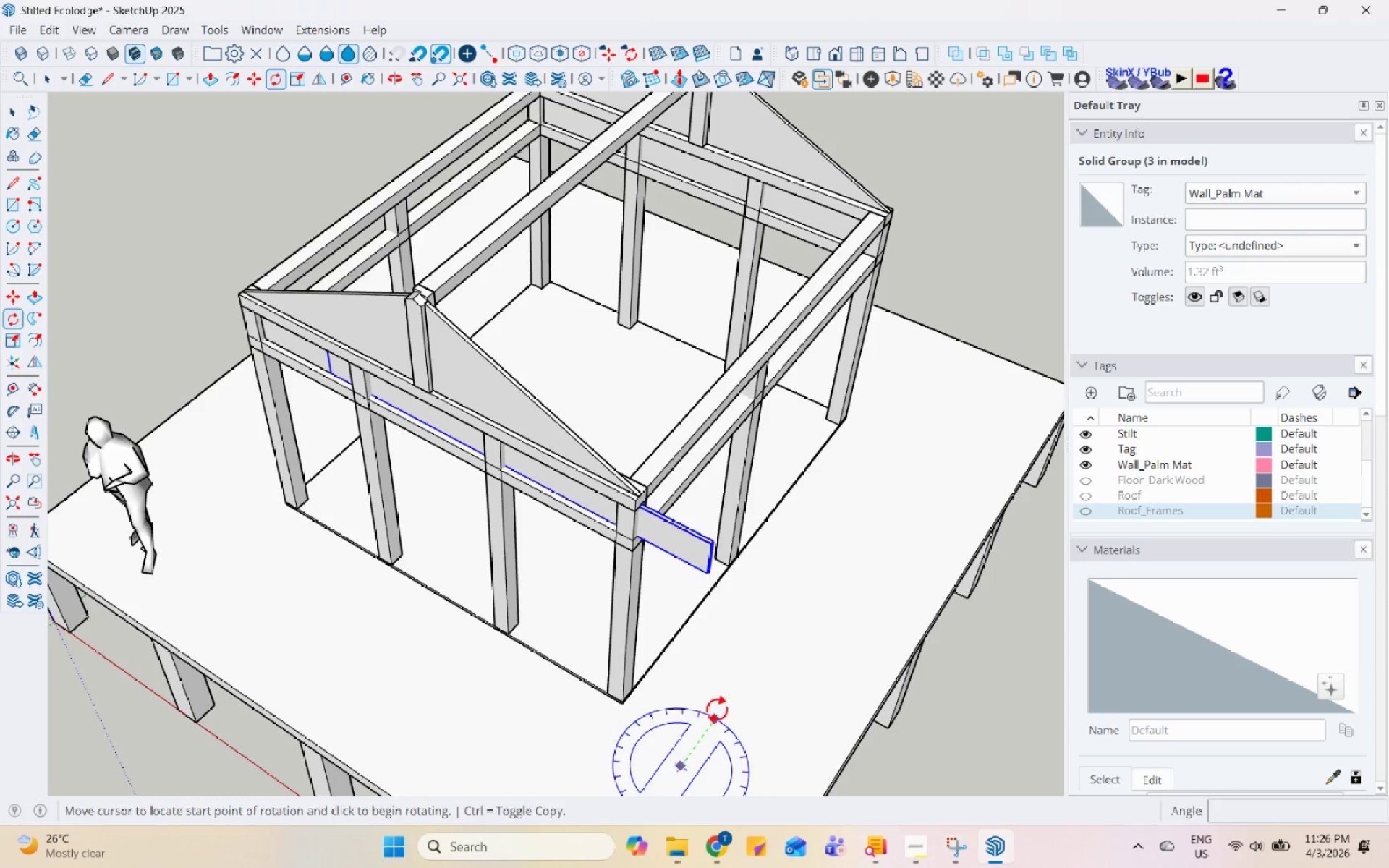 
double_click([779, 629])
 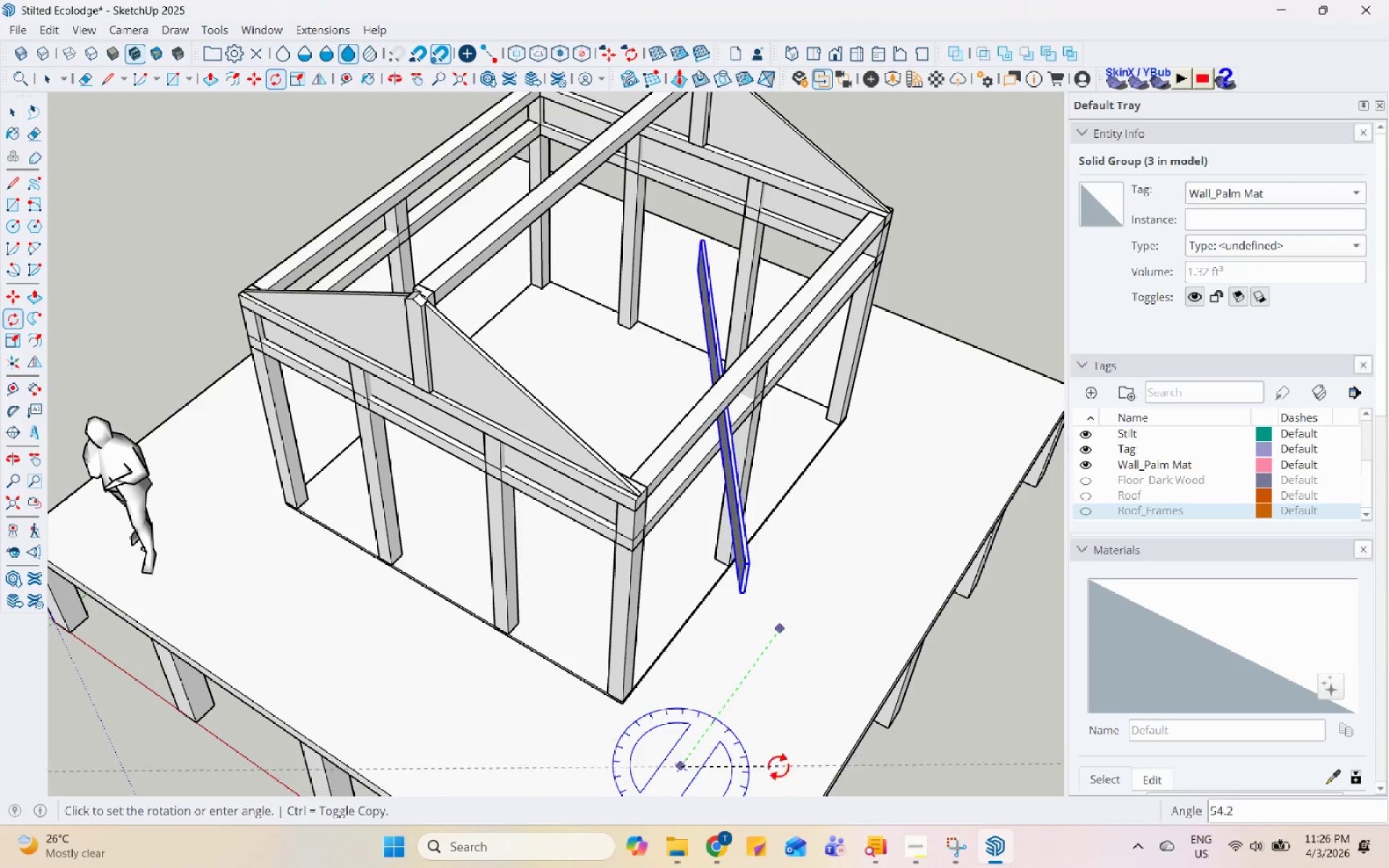 
scroll: coordinate [752, 640], scroll_direction: down, amount: 4.0
 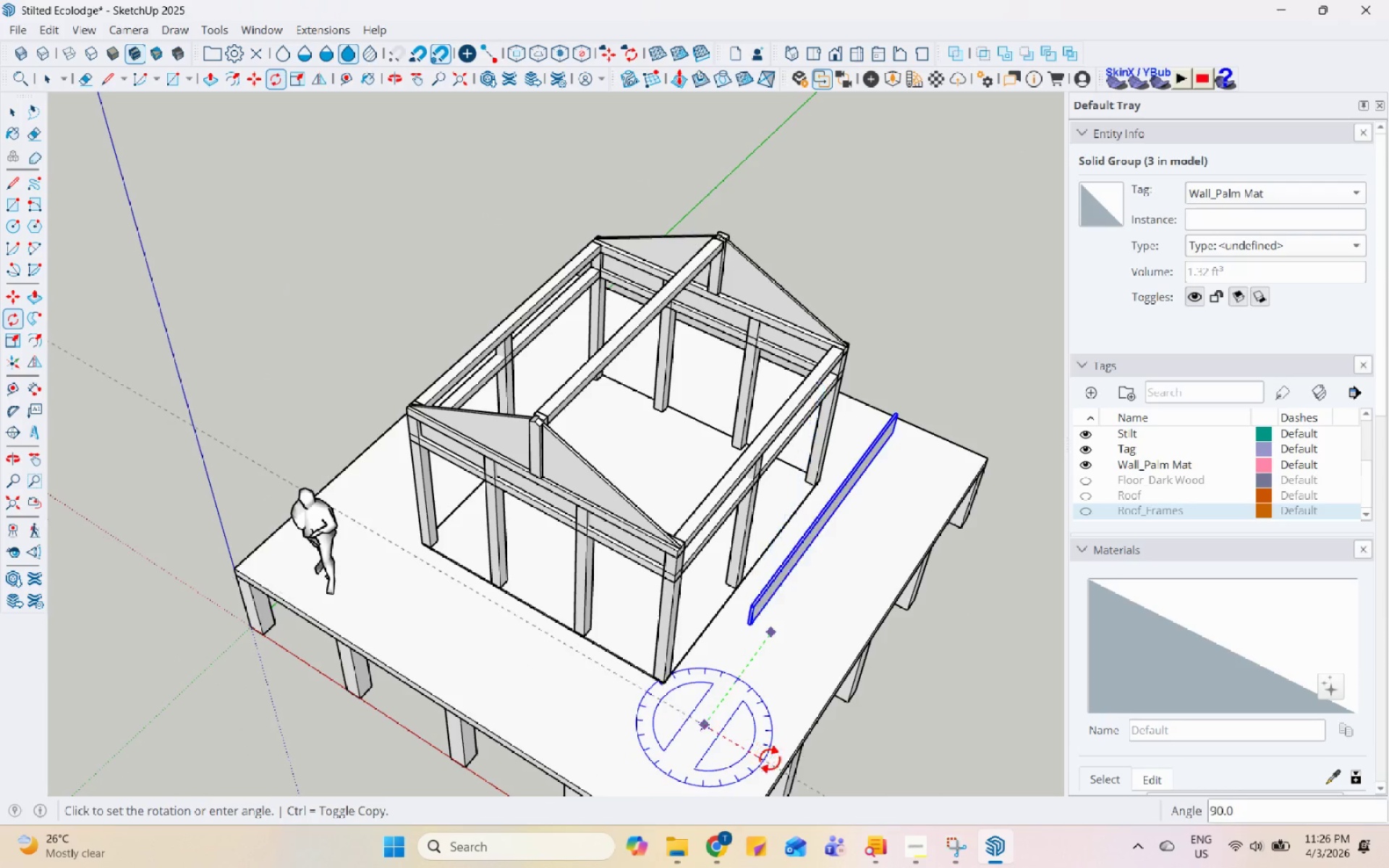 
left_click([775, 765])
 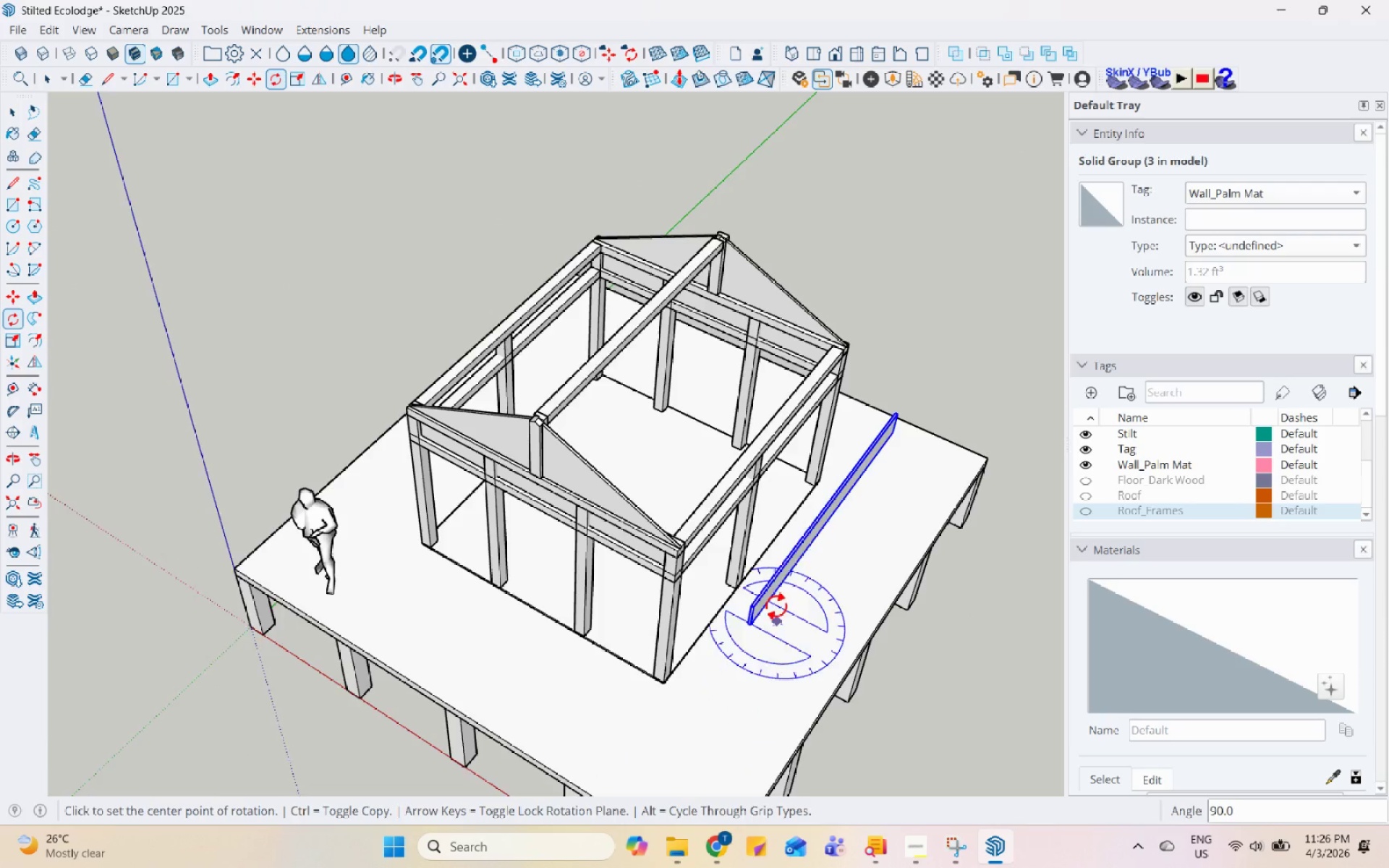 
key(Space)
 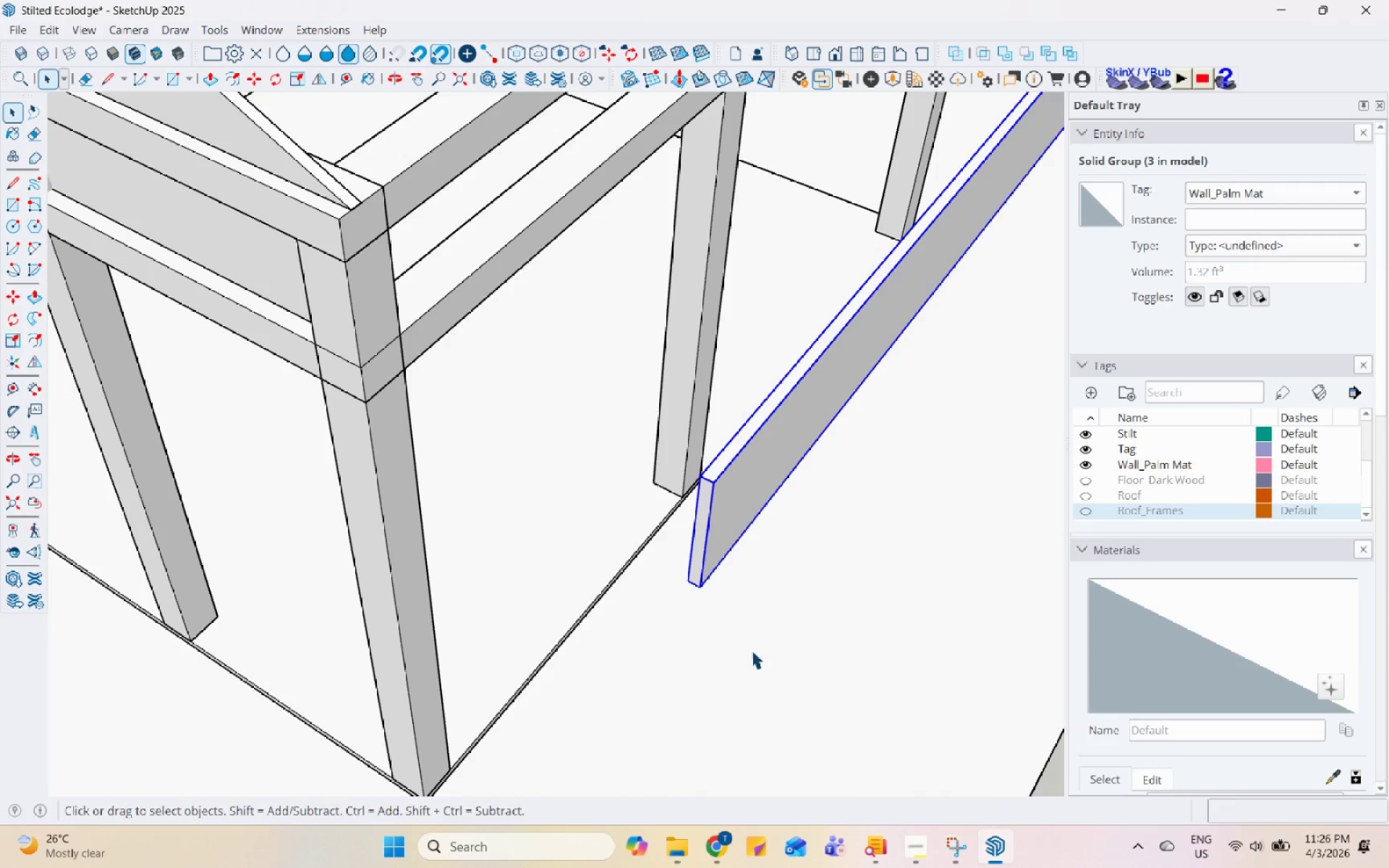 
scroll: coordinate [753, 650], scroll_direction: up, amount: 12.0
 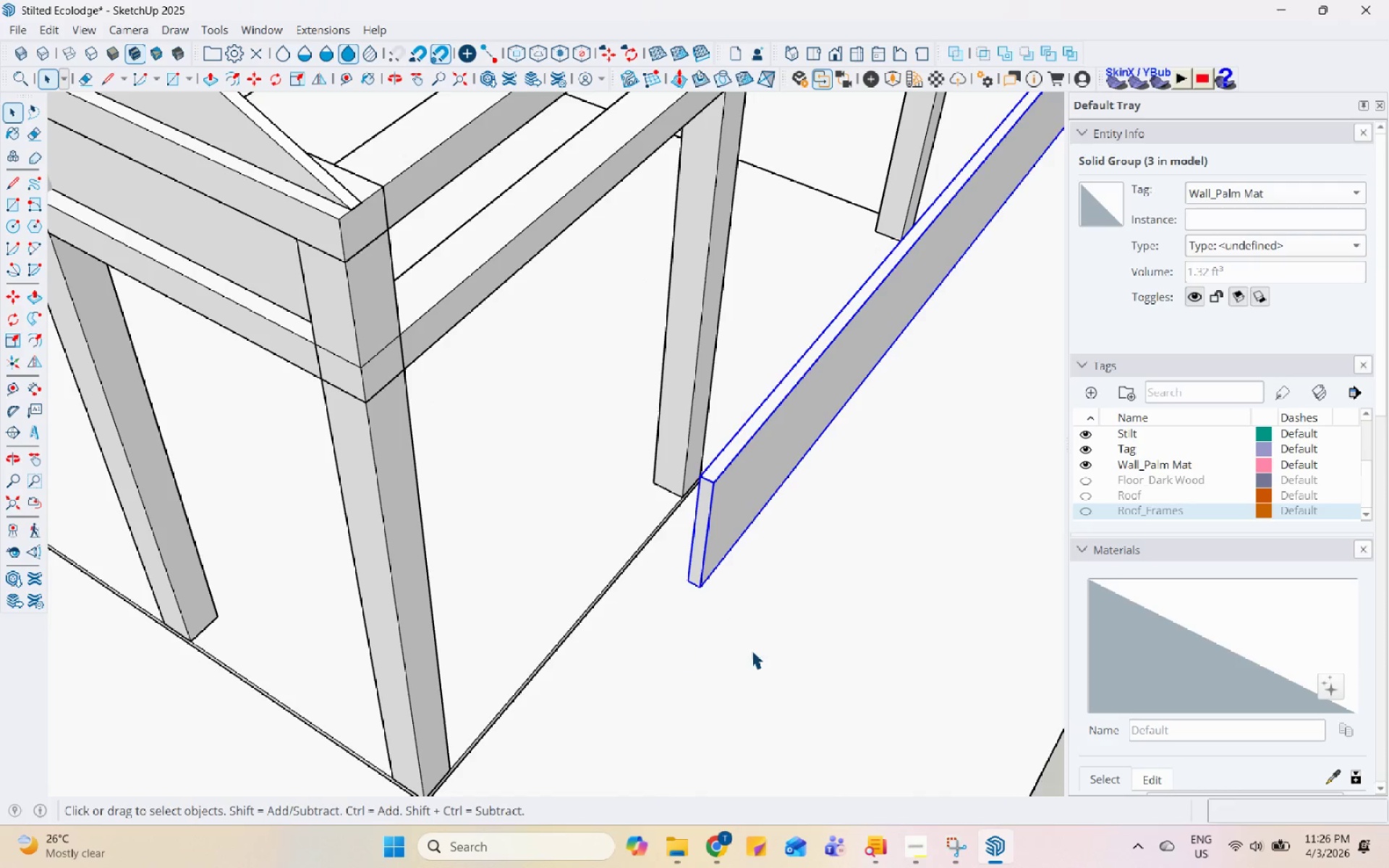 
key(M)
 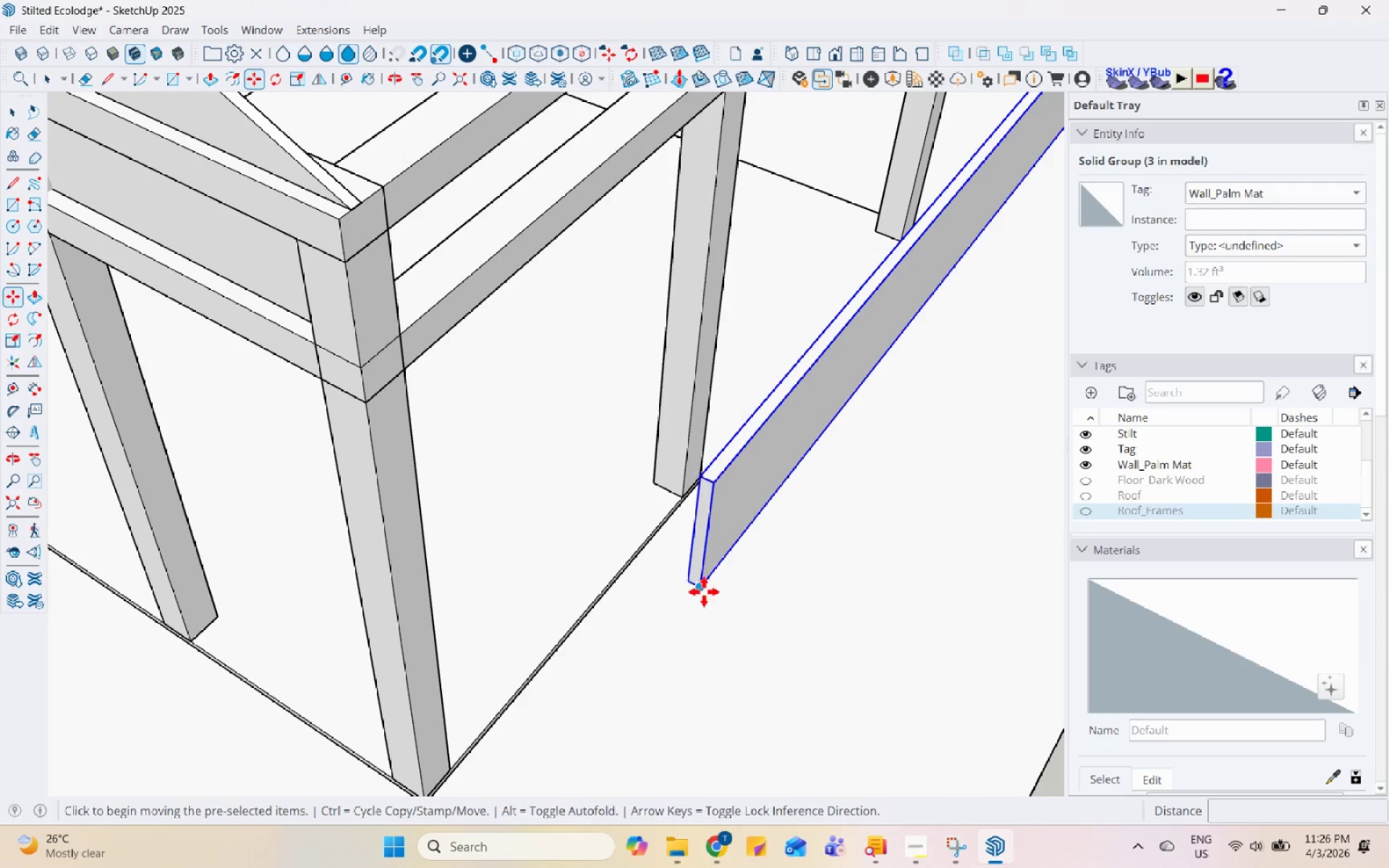 
left_click([702, 590])
 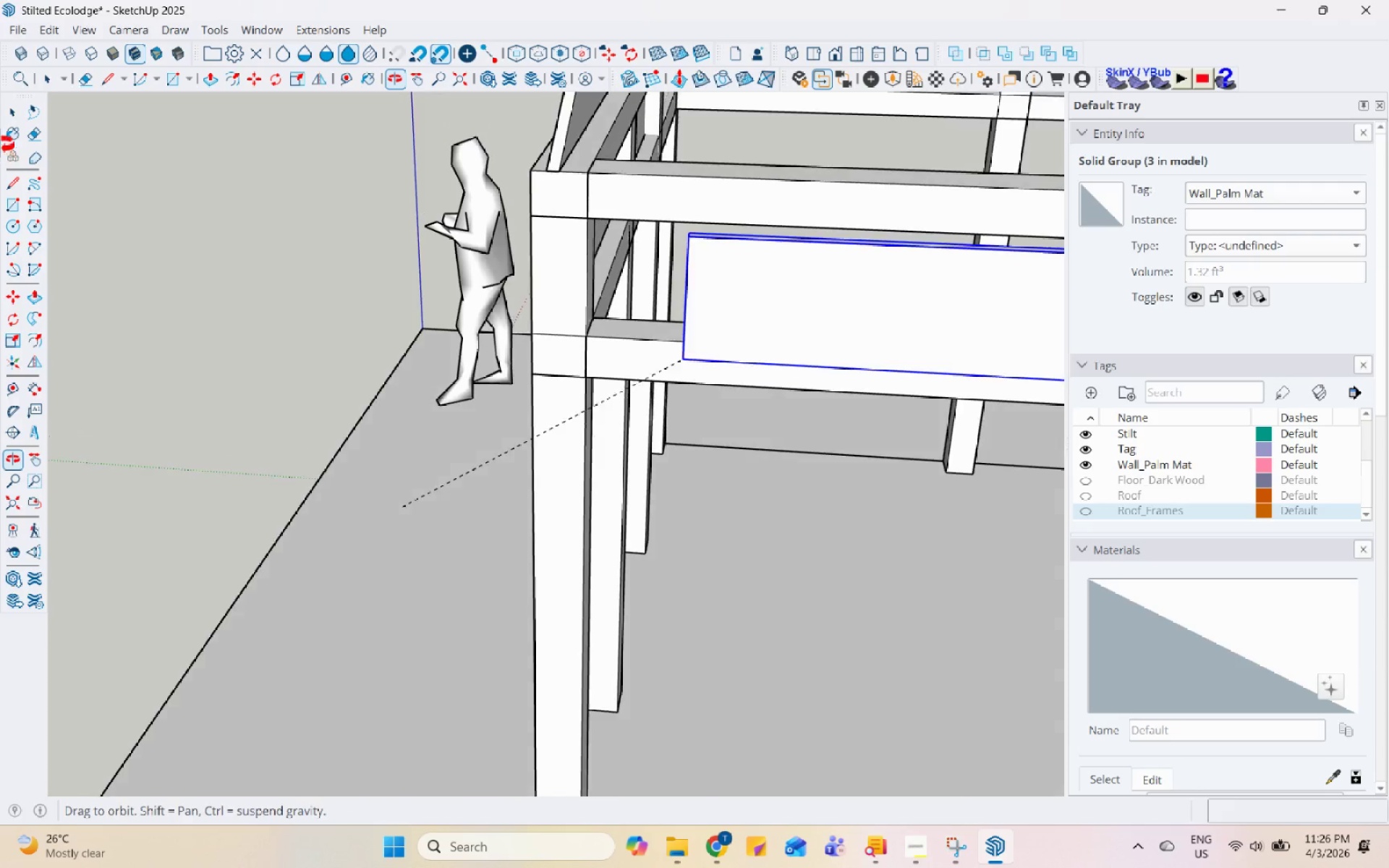 
scroll: coordinate [538, 296], scroll_direction: up, amount: 8.0
 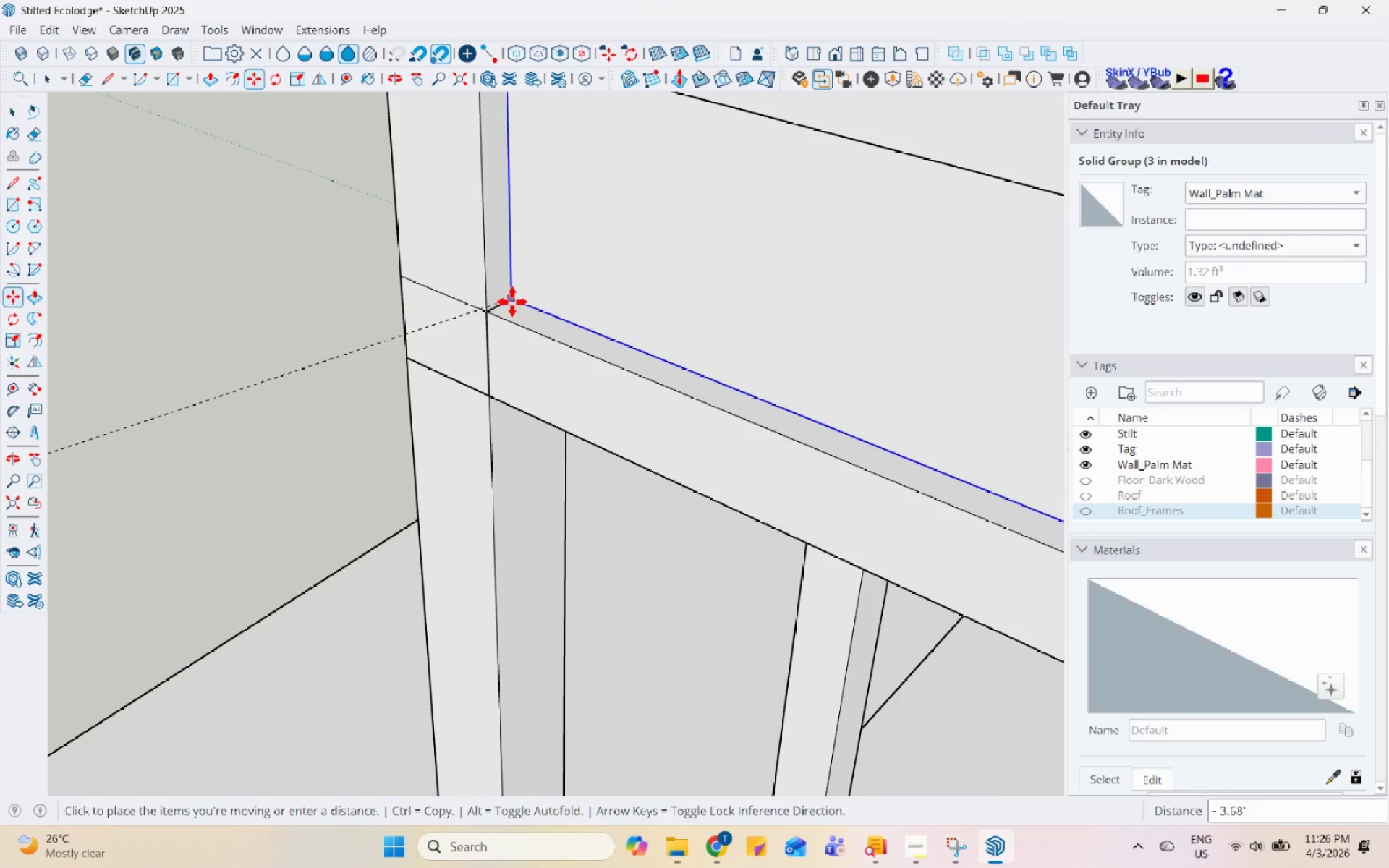 
left_click([512, 302])
 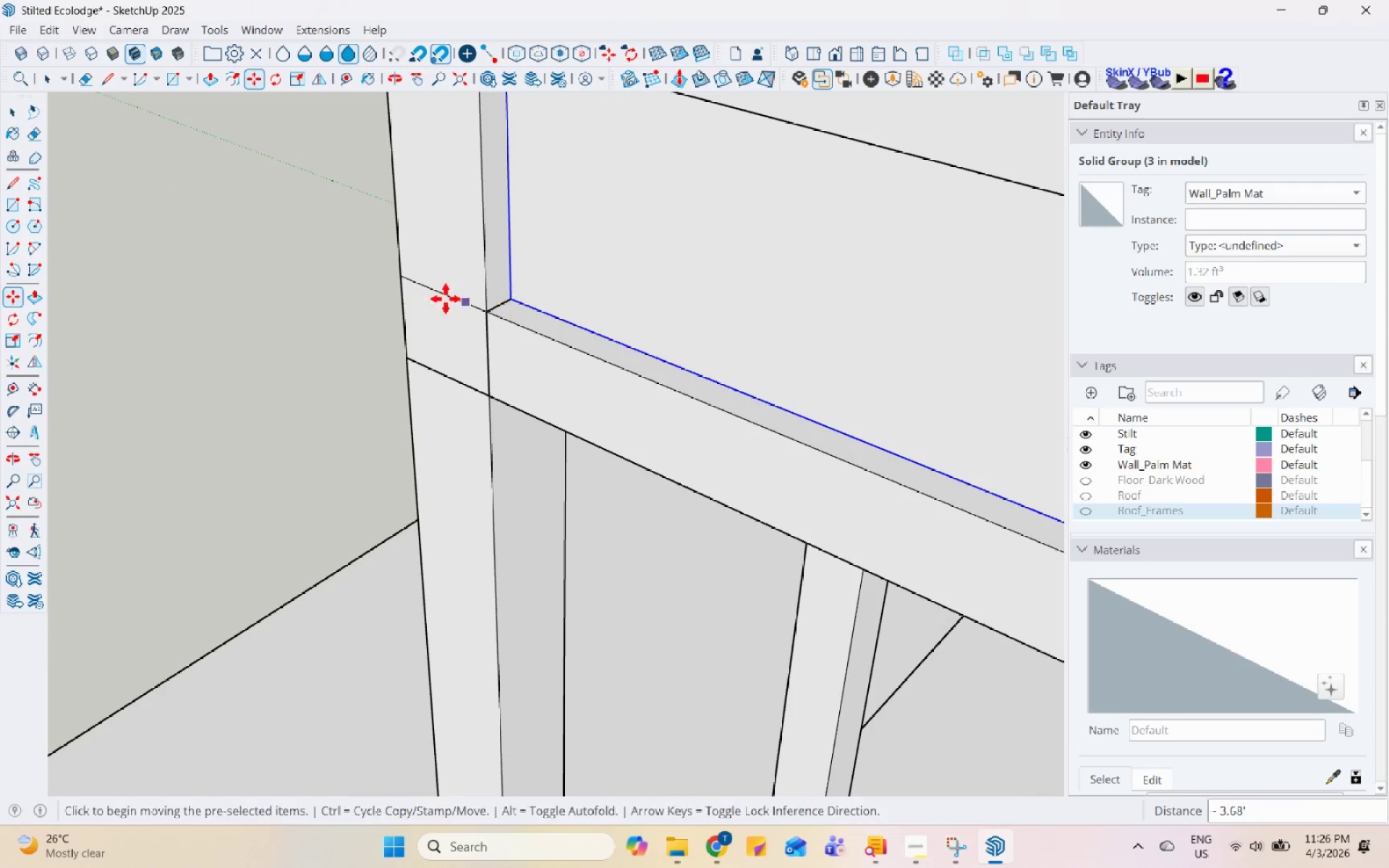 
scroll: coordinate [281, 361], scroll_direction: down, amount: 12.0
 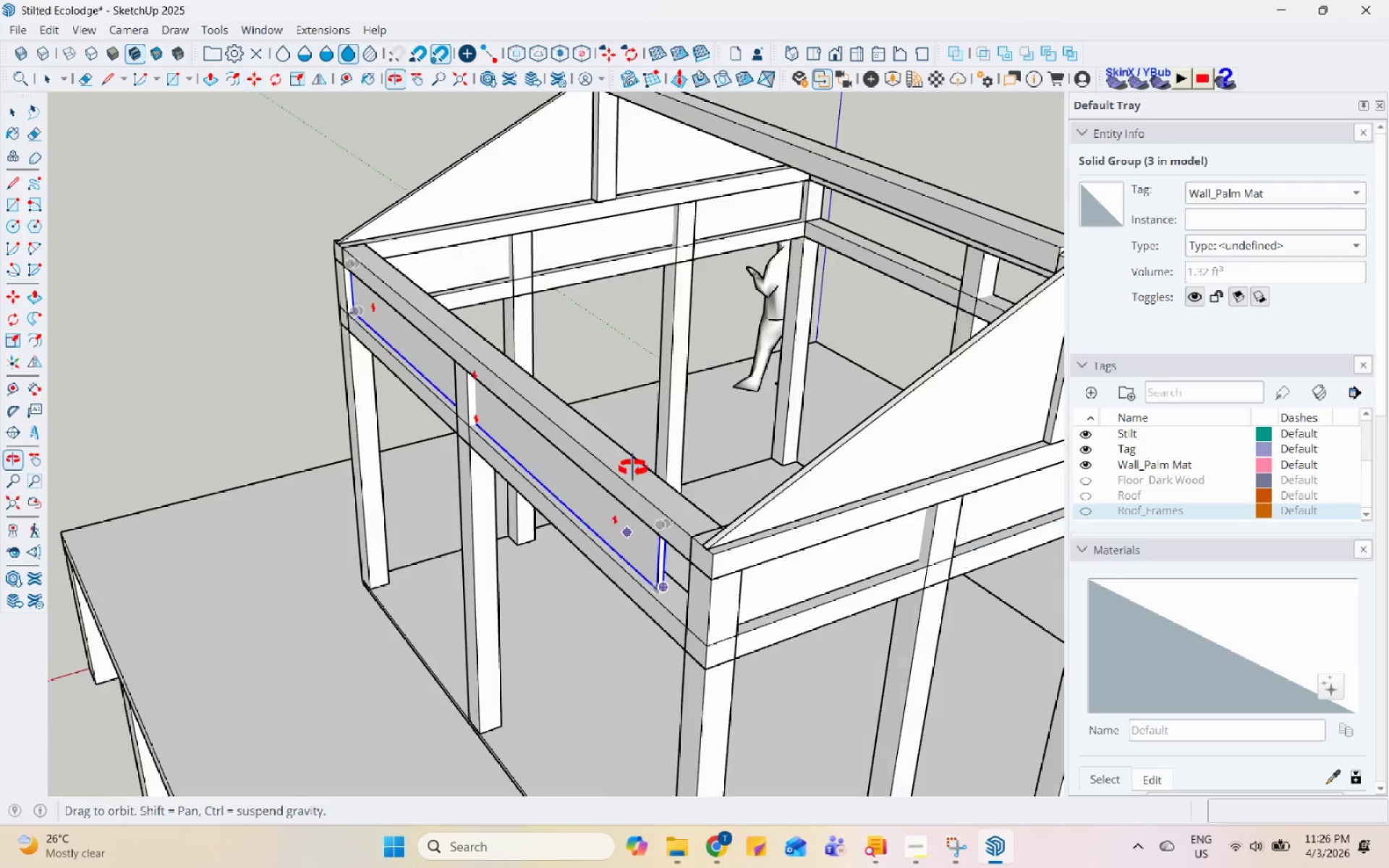 
key(S)
 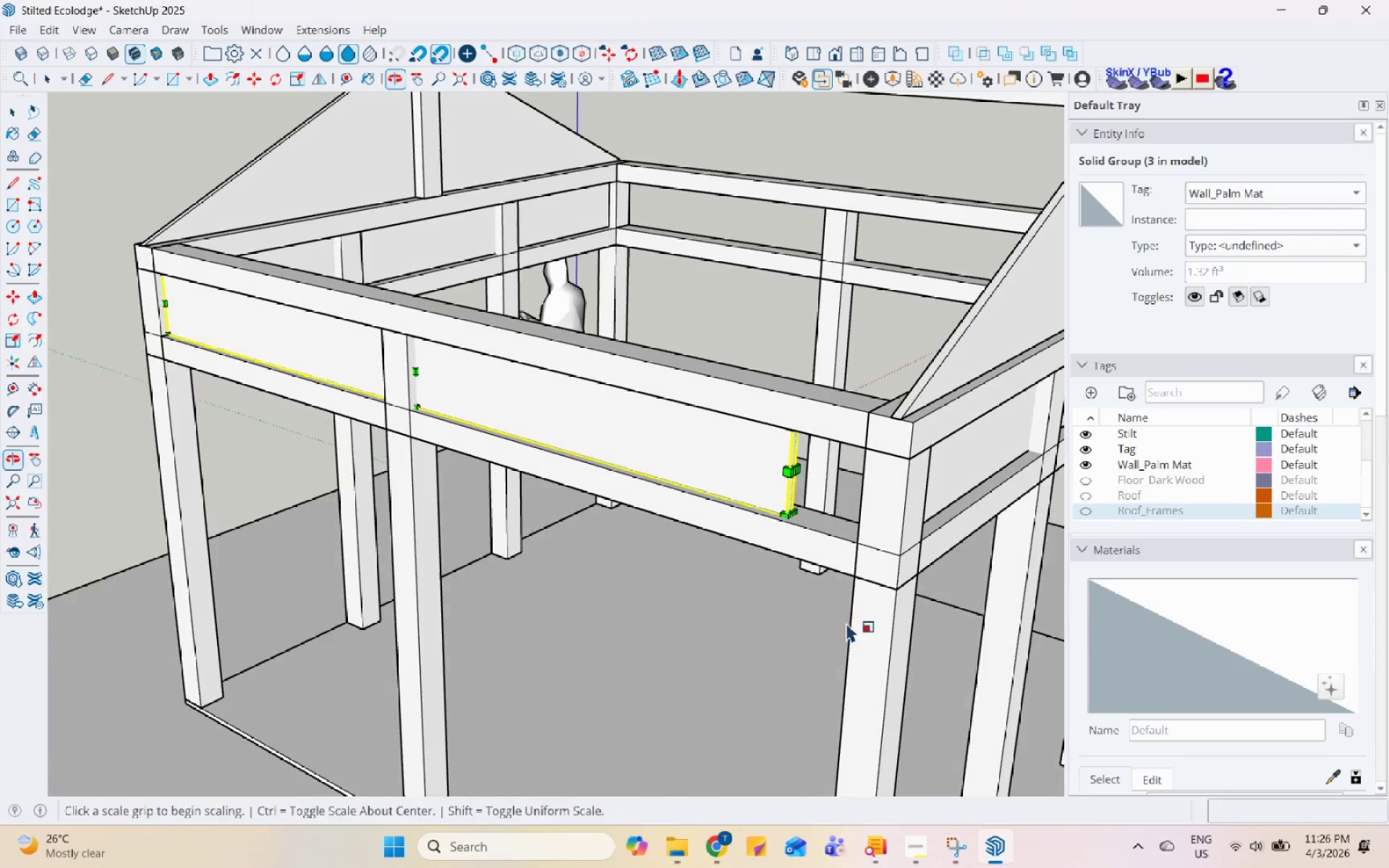 
scroll: coordinate [791, 471], scroll_direction: up, amount: 10.0
 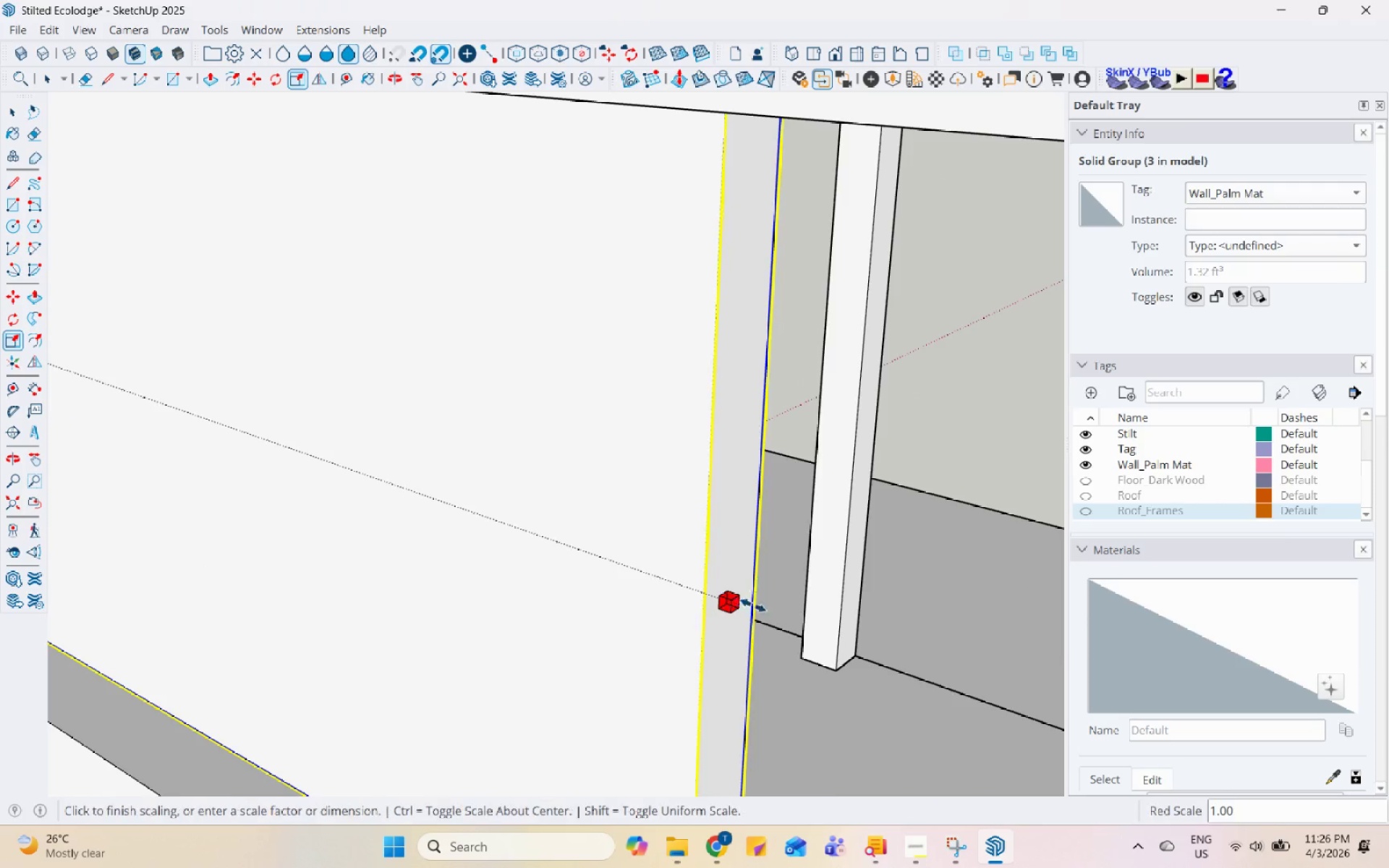 
scroll: coordinate [810, 587], scroll_direction: down, amount: 19.0
 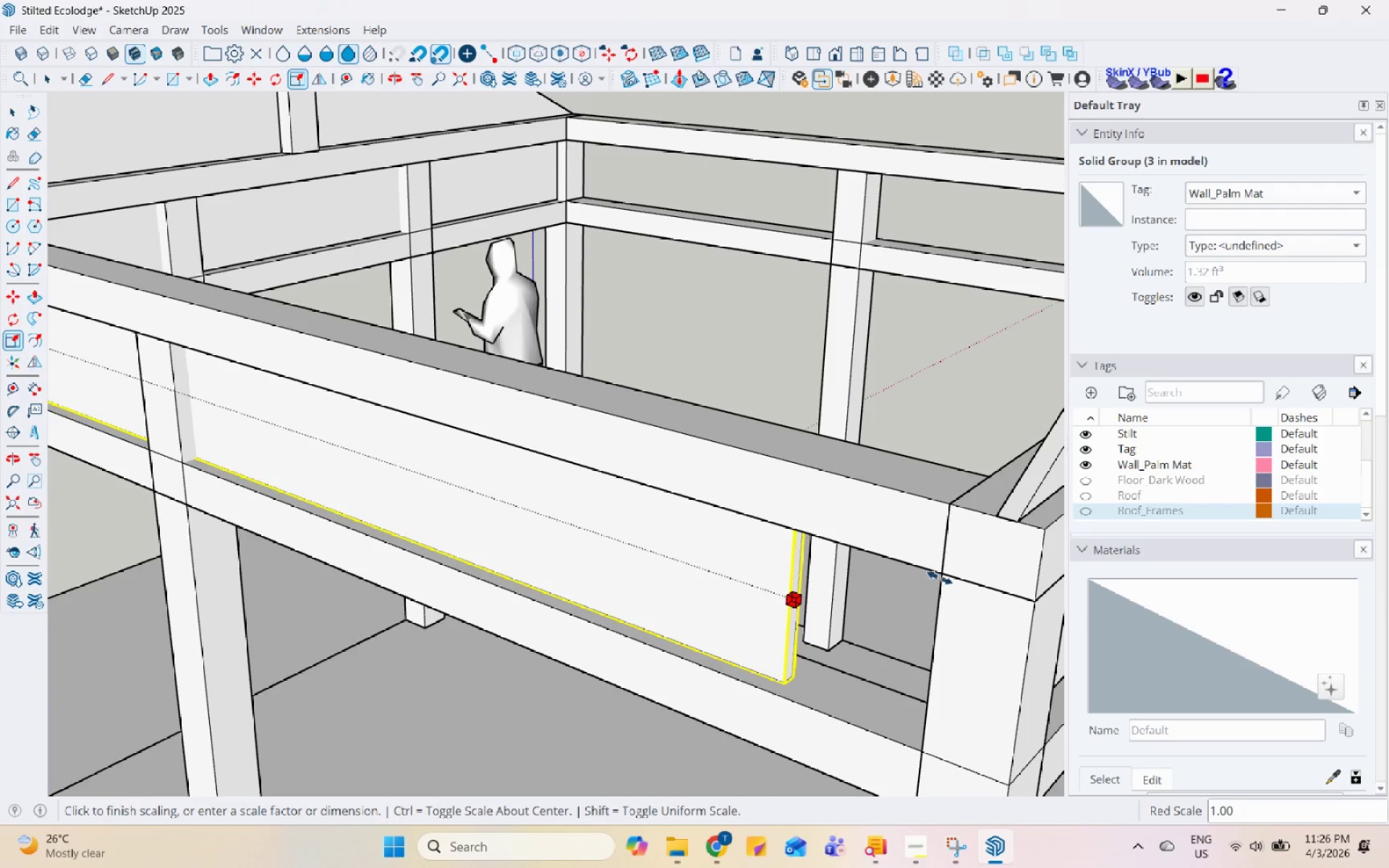 
left_click([941, 577])
 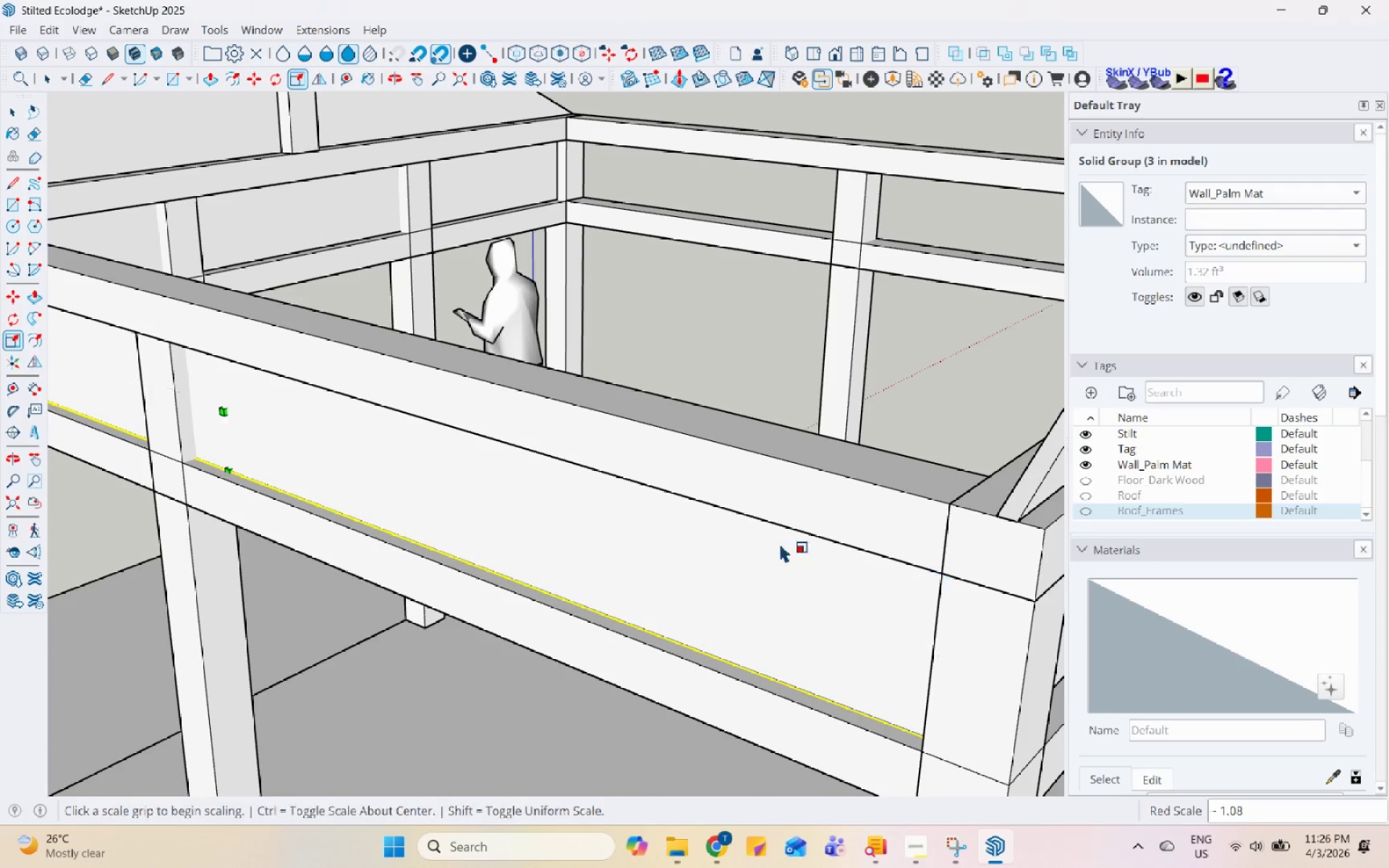 
key(Space)
 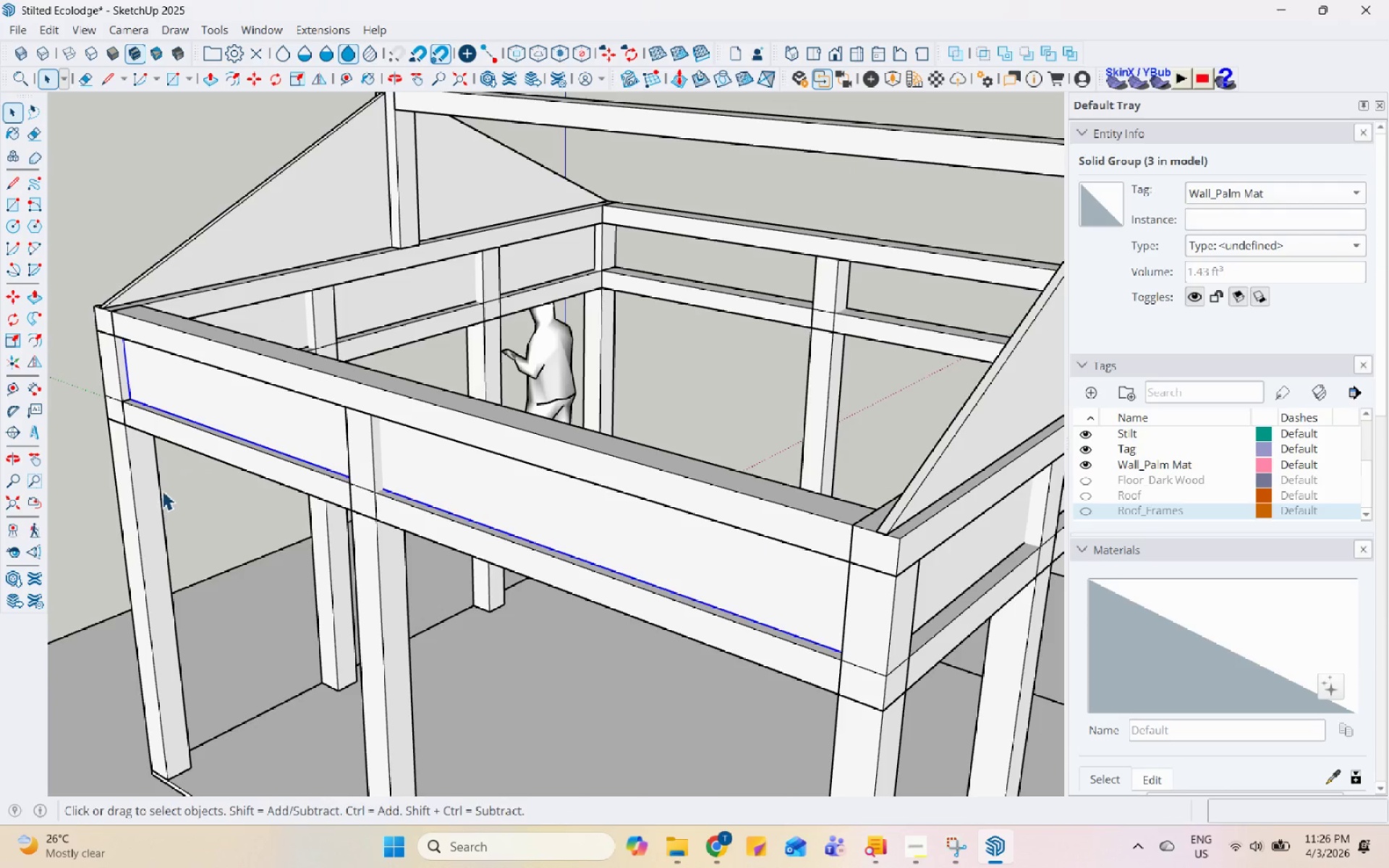 
scroll: coordinate [741, 550], scroll_direction: down, amount: 6.0
 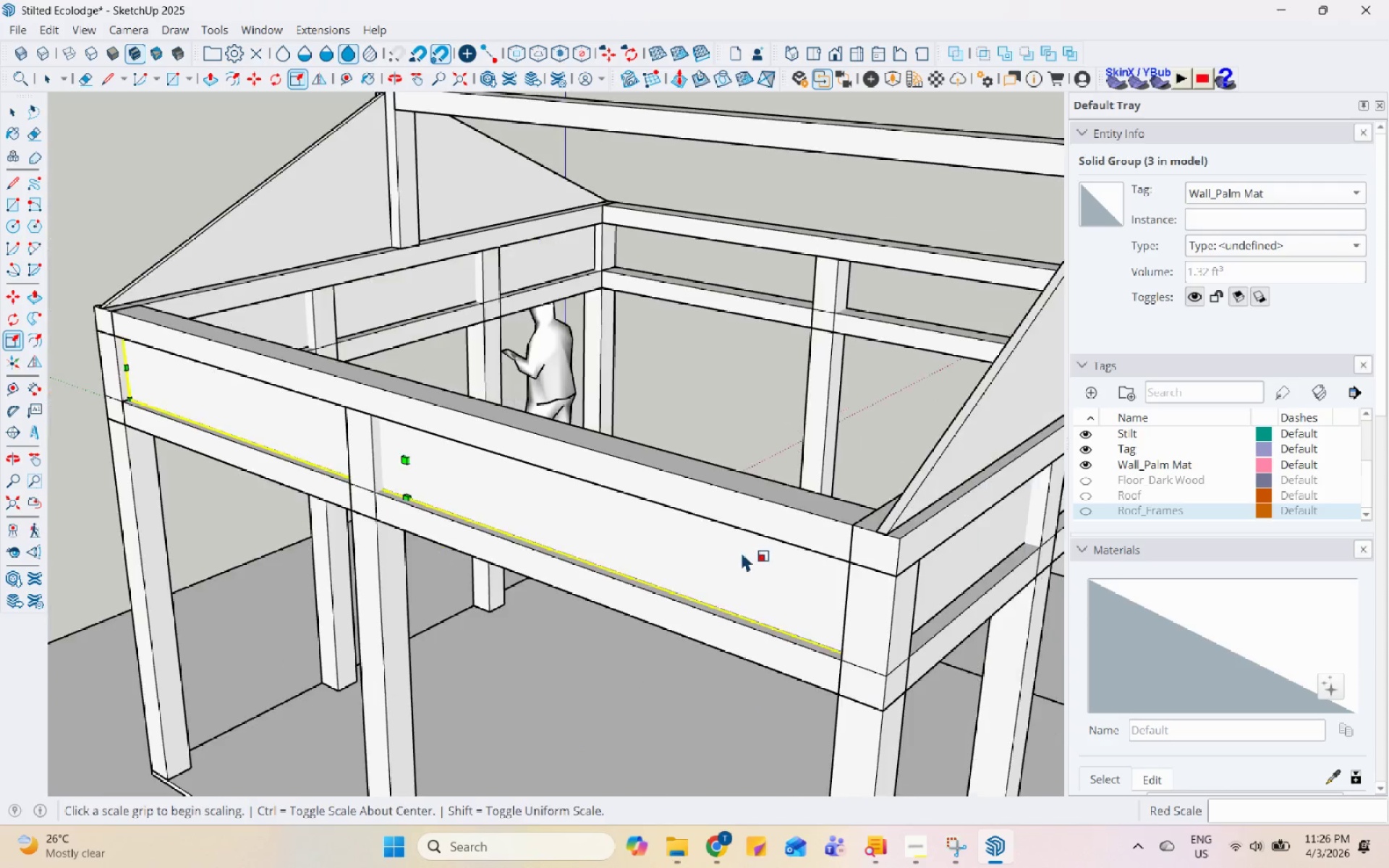 
key(M)
 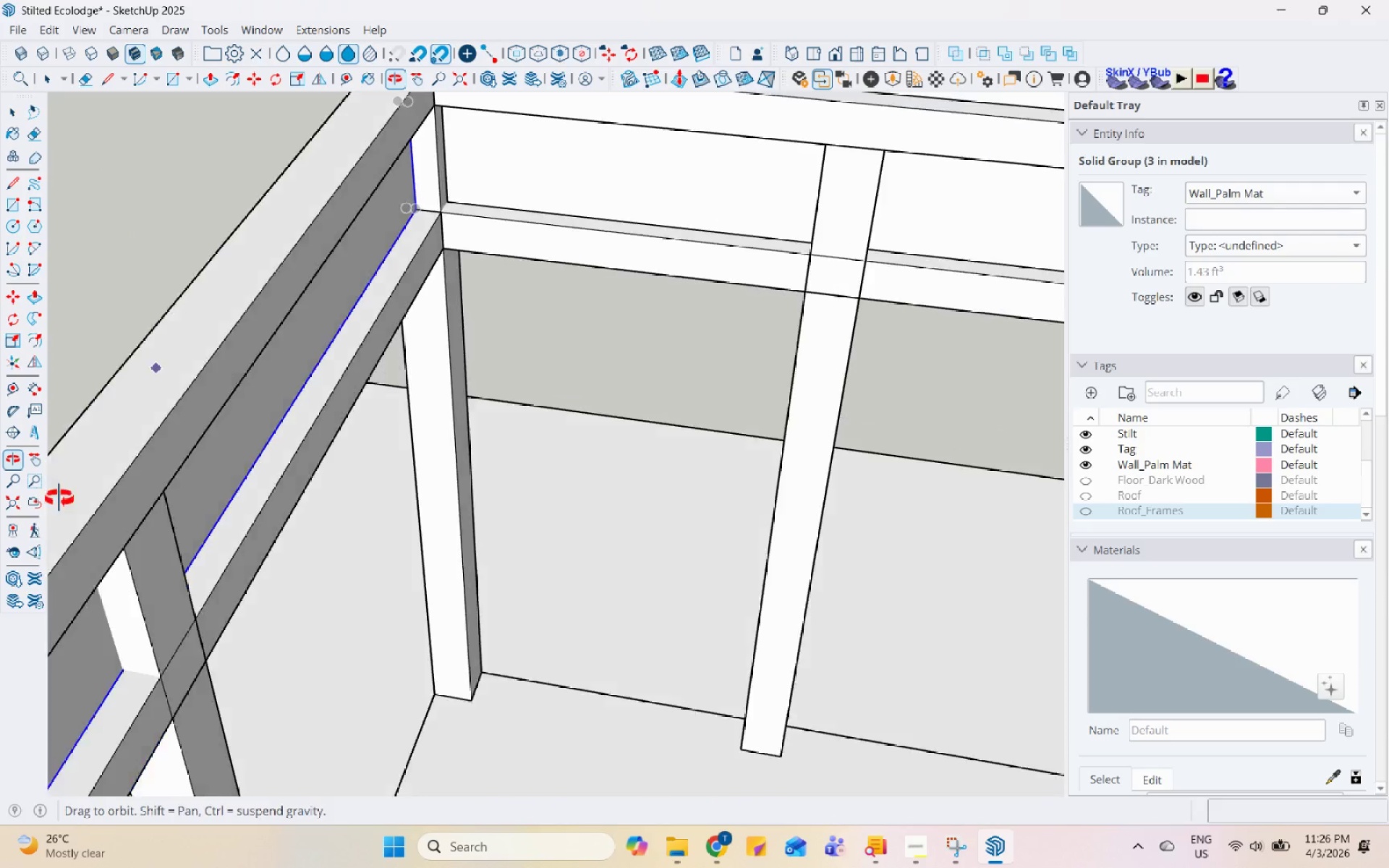 
scroll: coordinate [467, 137], scroll_direction: up, amount: 10.0
 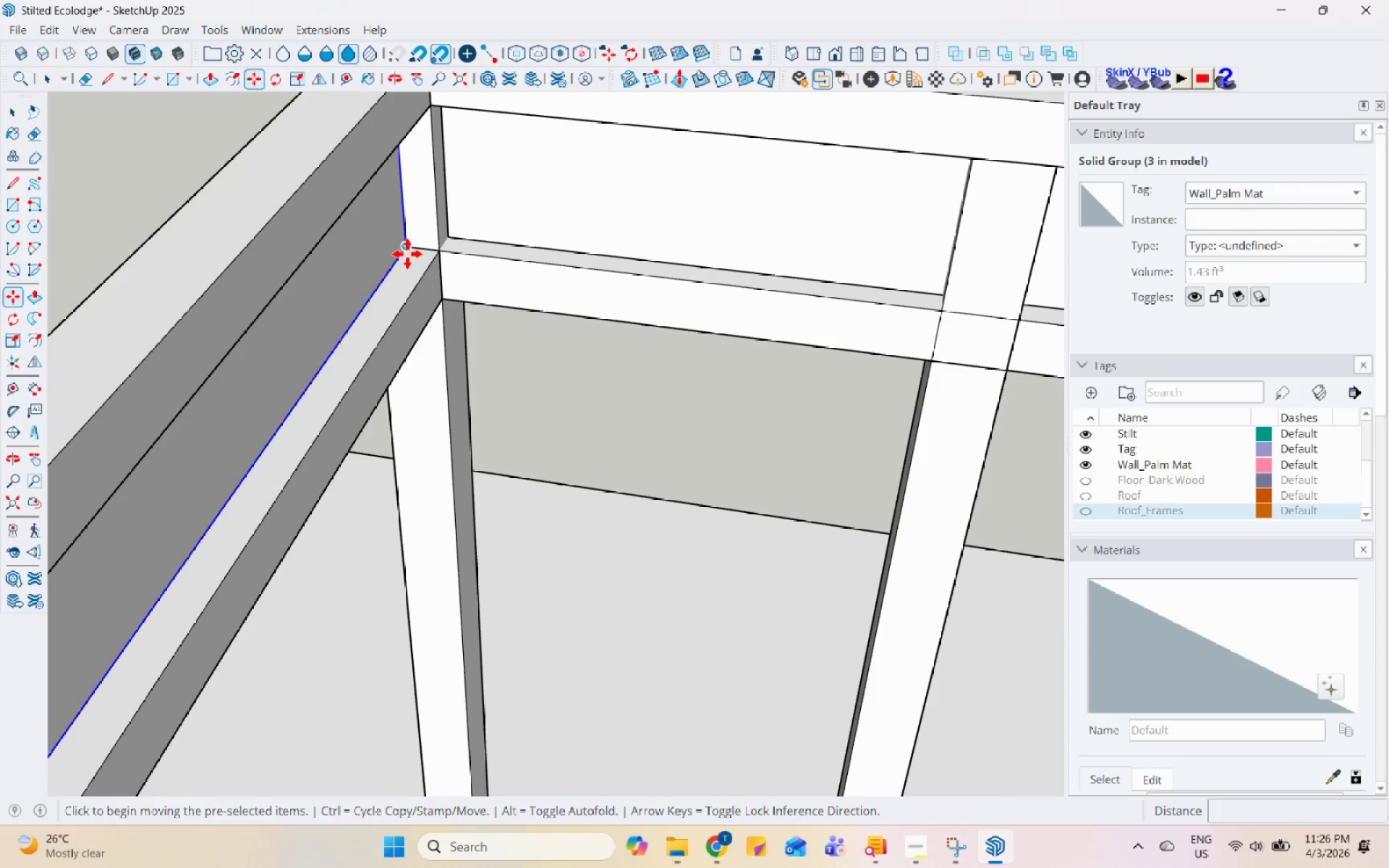 
key(Control+ControlLeft)
 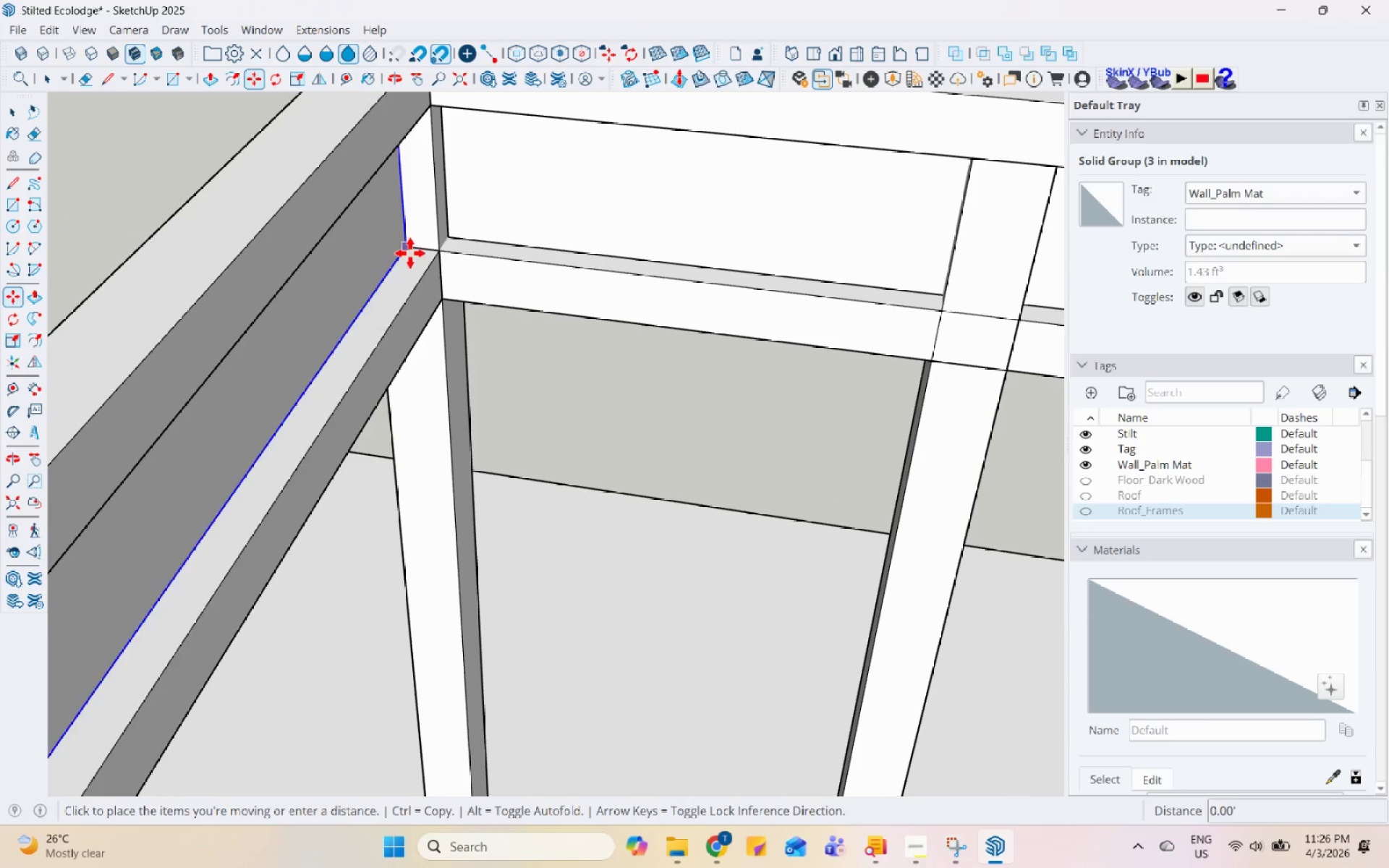 
left_click_drag(start_coordinate=[407, 254], to_coordinate=[412, 252])
 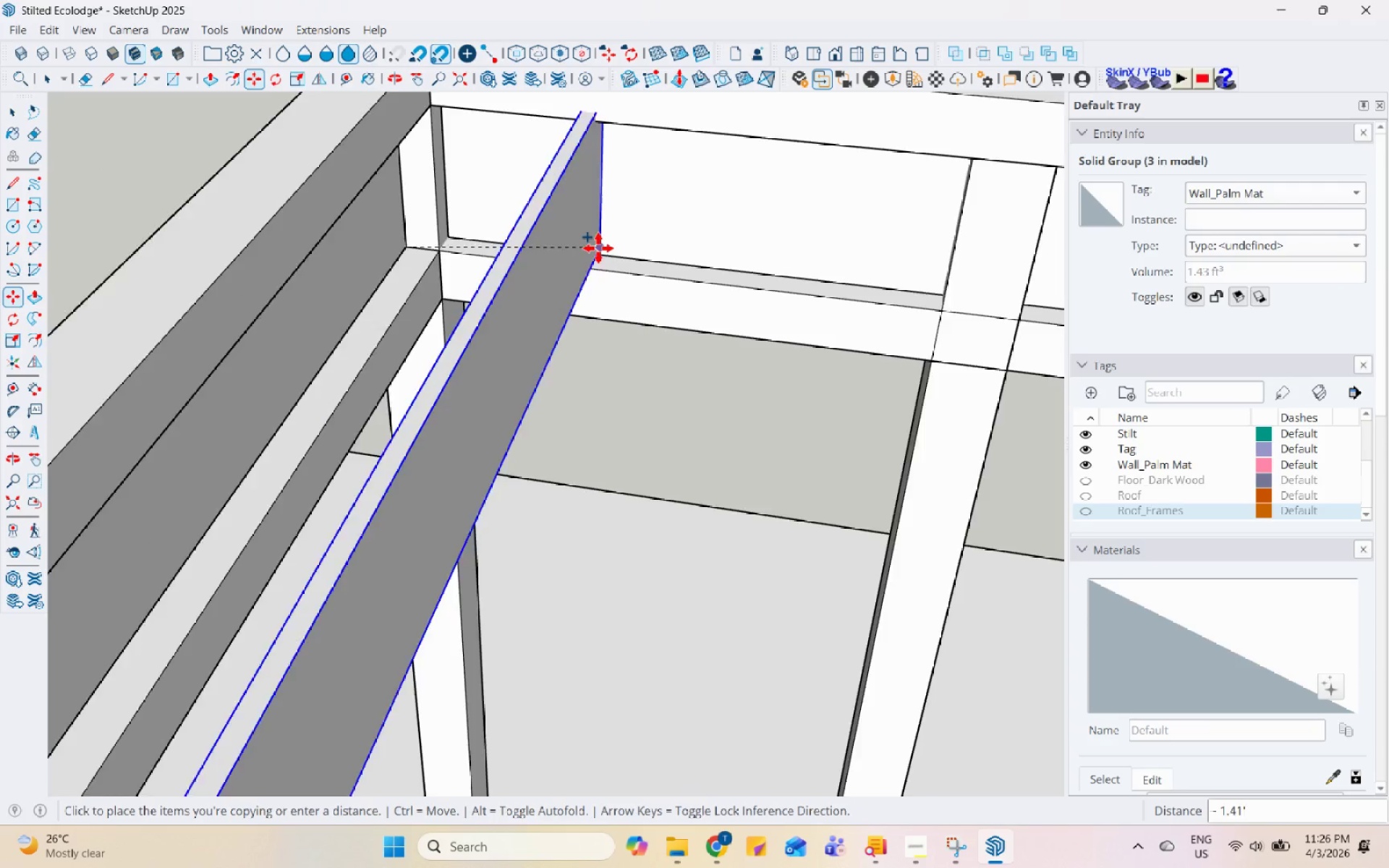 
scroll: coordinate [231, 288], scroll_direction: down, amount: 15.0
 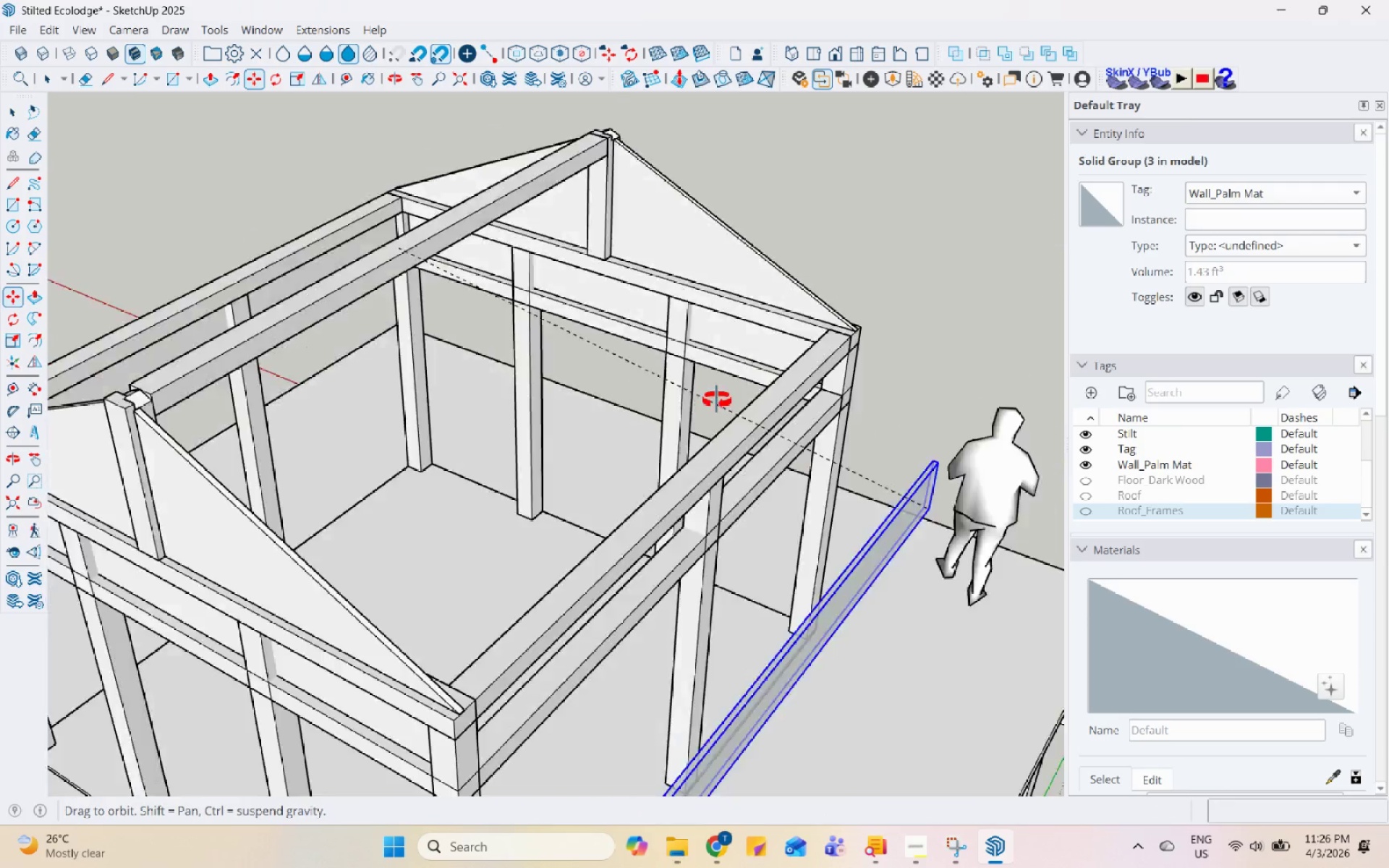 
scroll: coordinate [888, 452], scroll_direction: up, amount: 12.0
 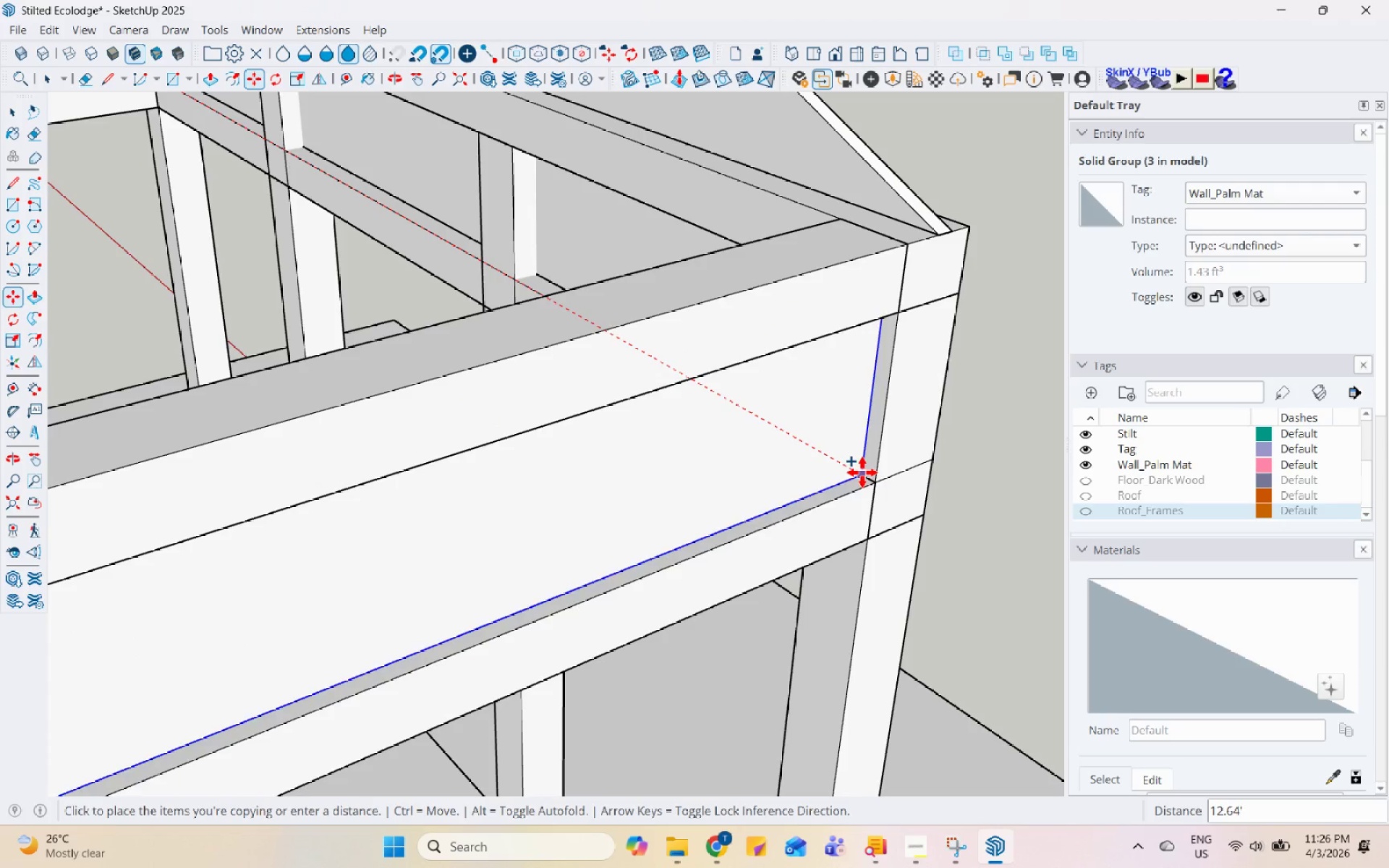 
left_click([860, 470])
 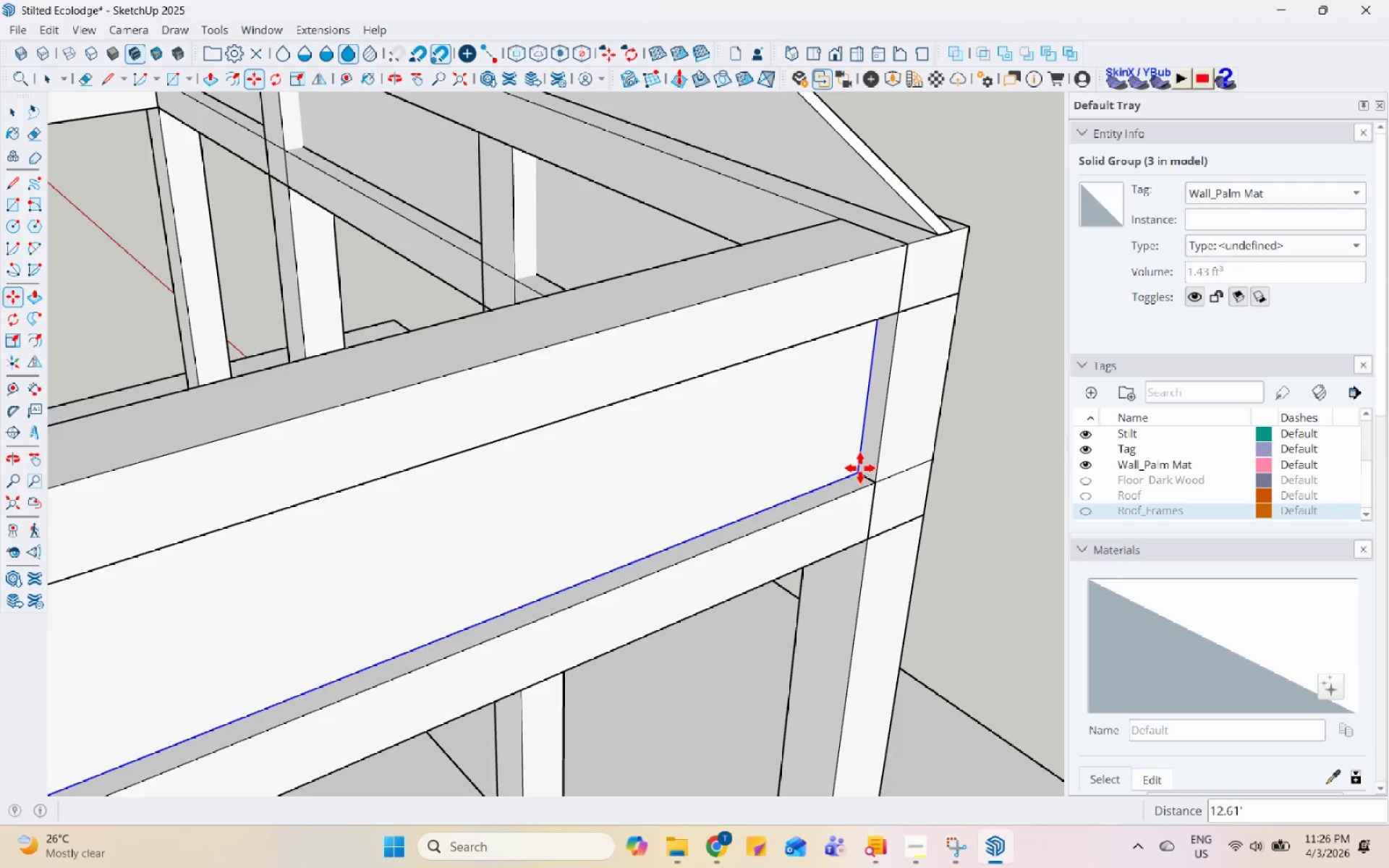 
key(Space)
 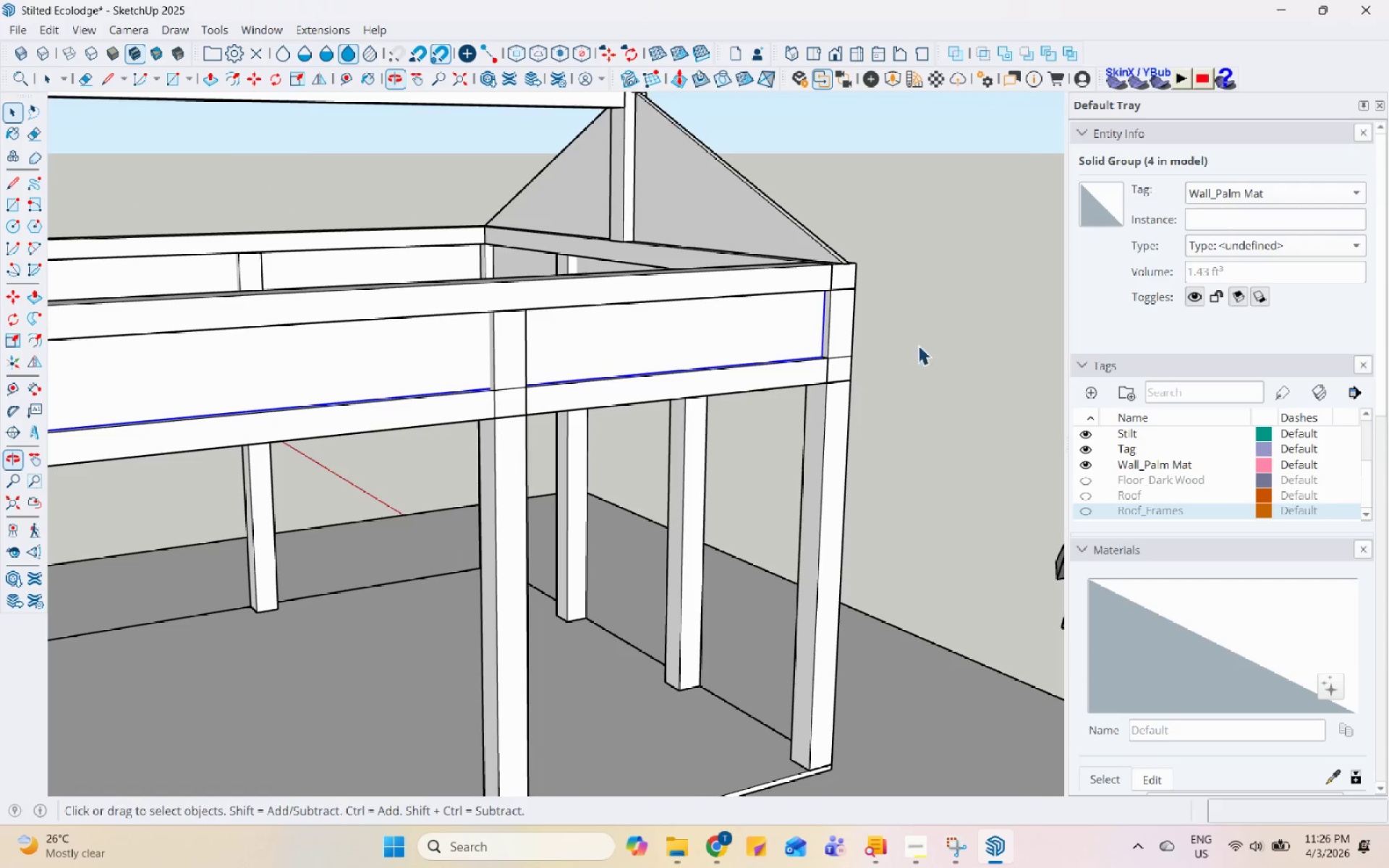 
scroll: coordinate [831, 404], scroll_direction: down, amount: 11.0
 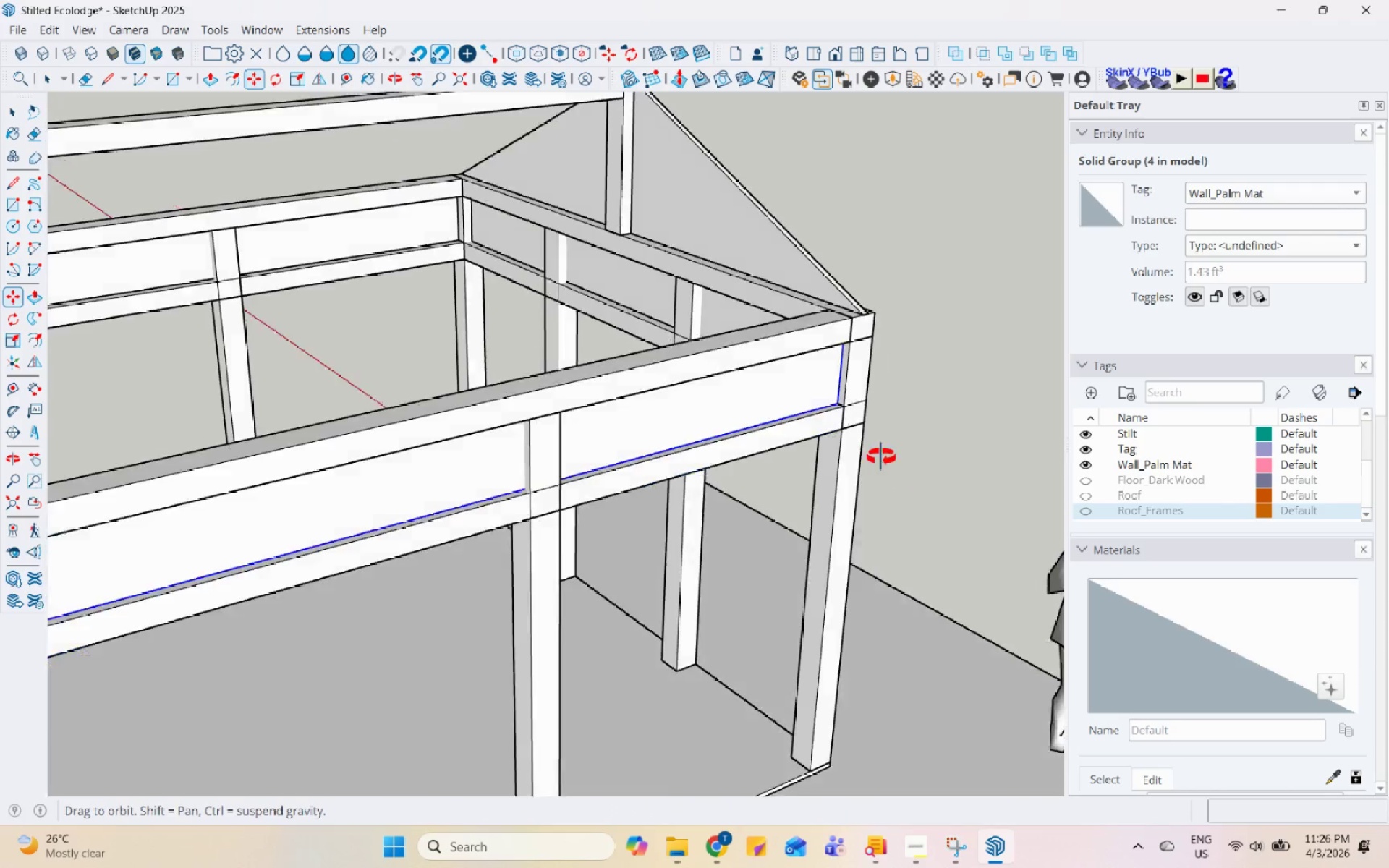 
left_click([922, 344])
 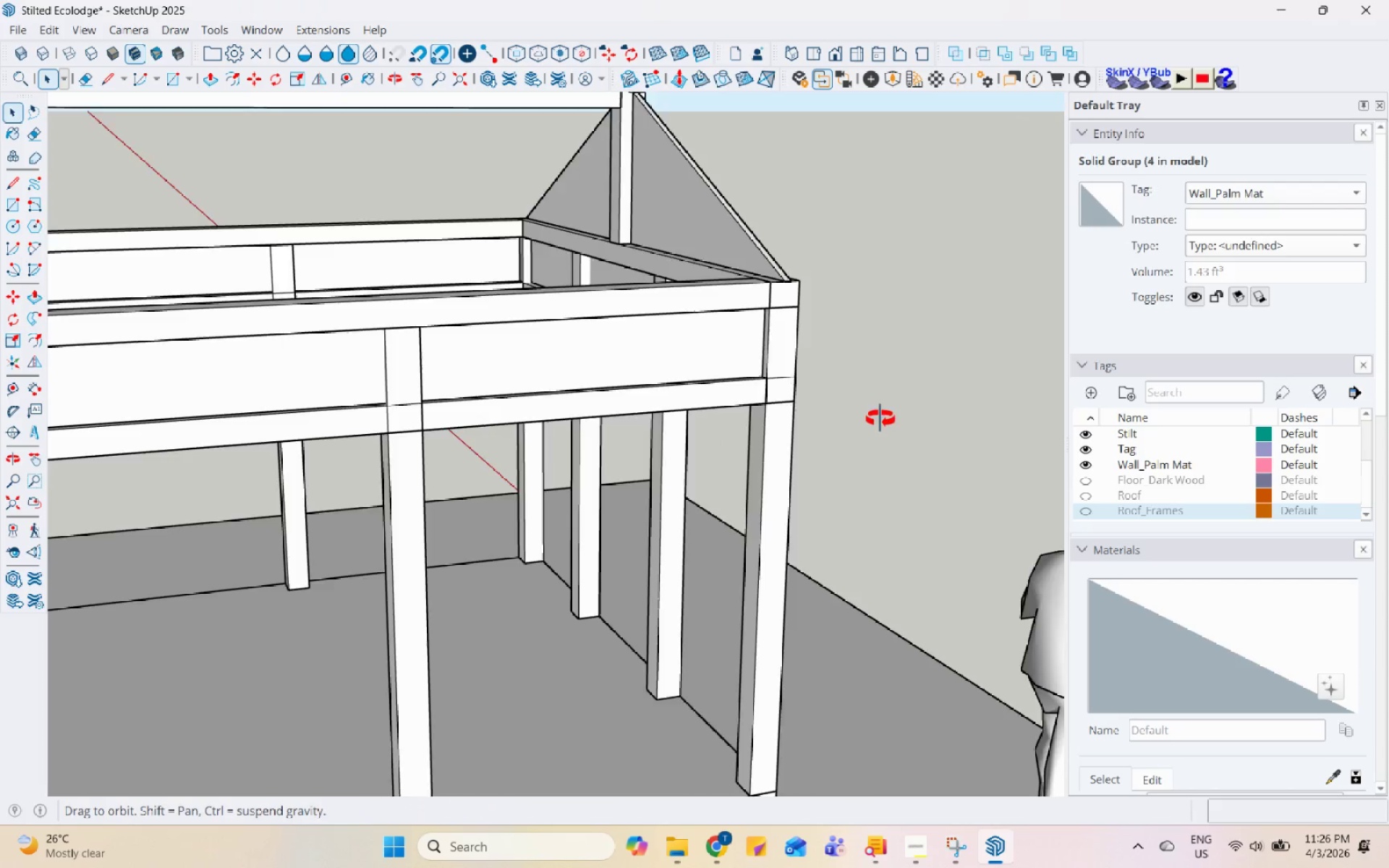 
scroll: coordinate [911, 379], scroll_direction: down, amount: 5.0
 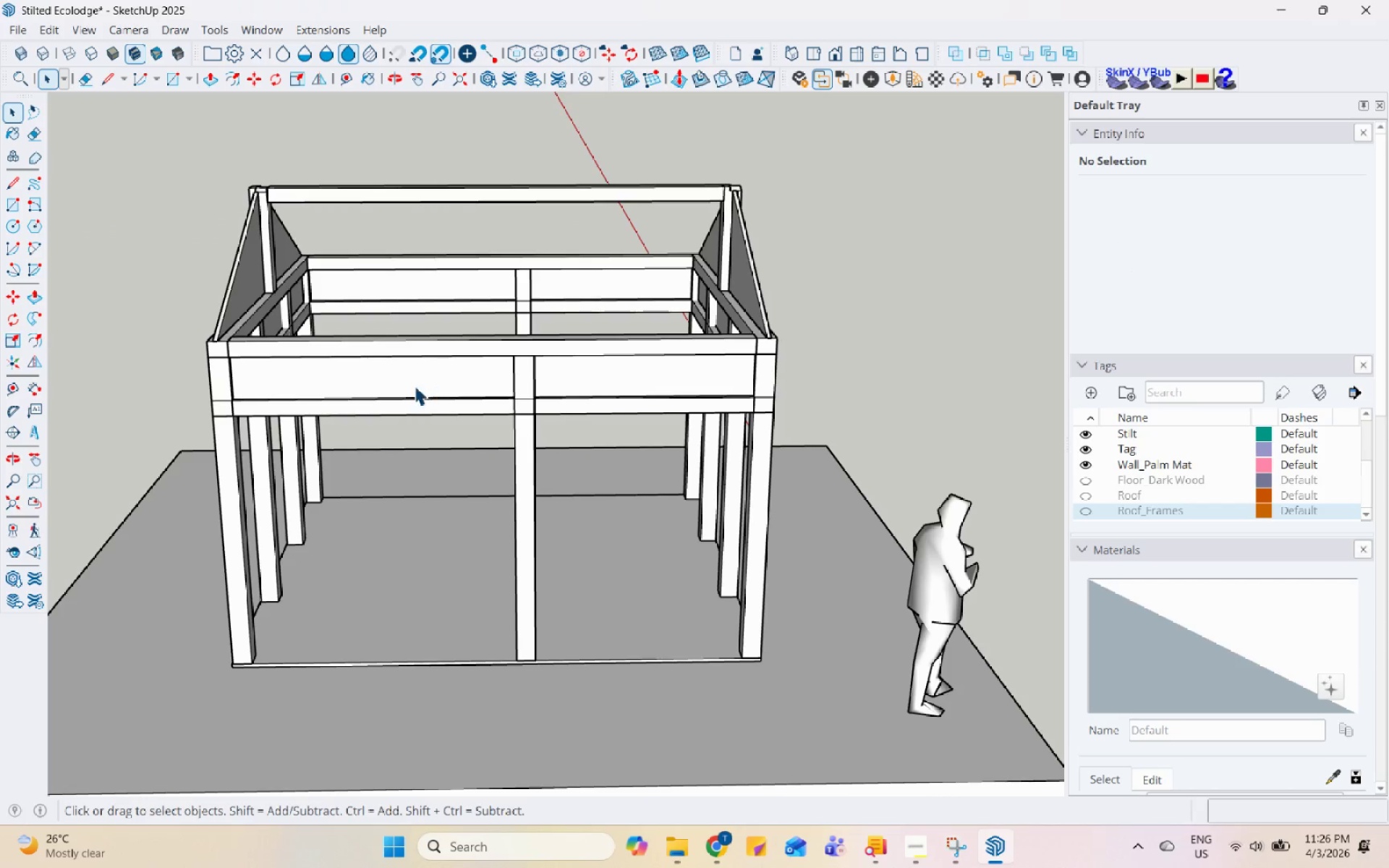 
left_click([412, 379])
 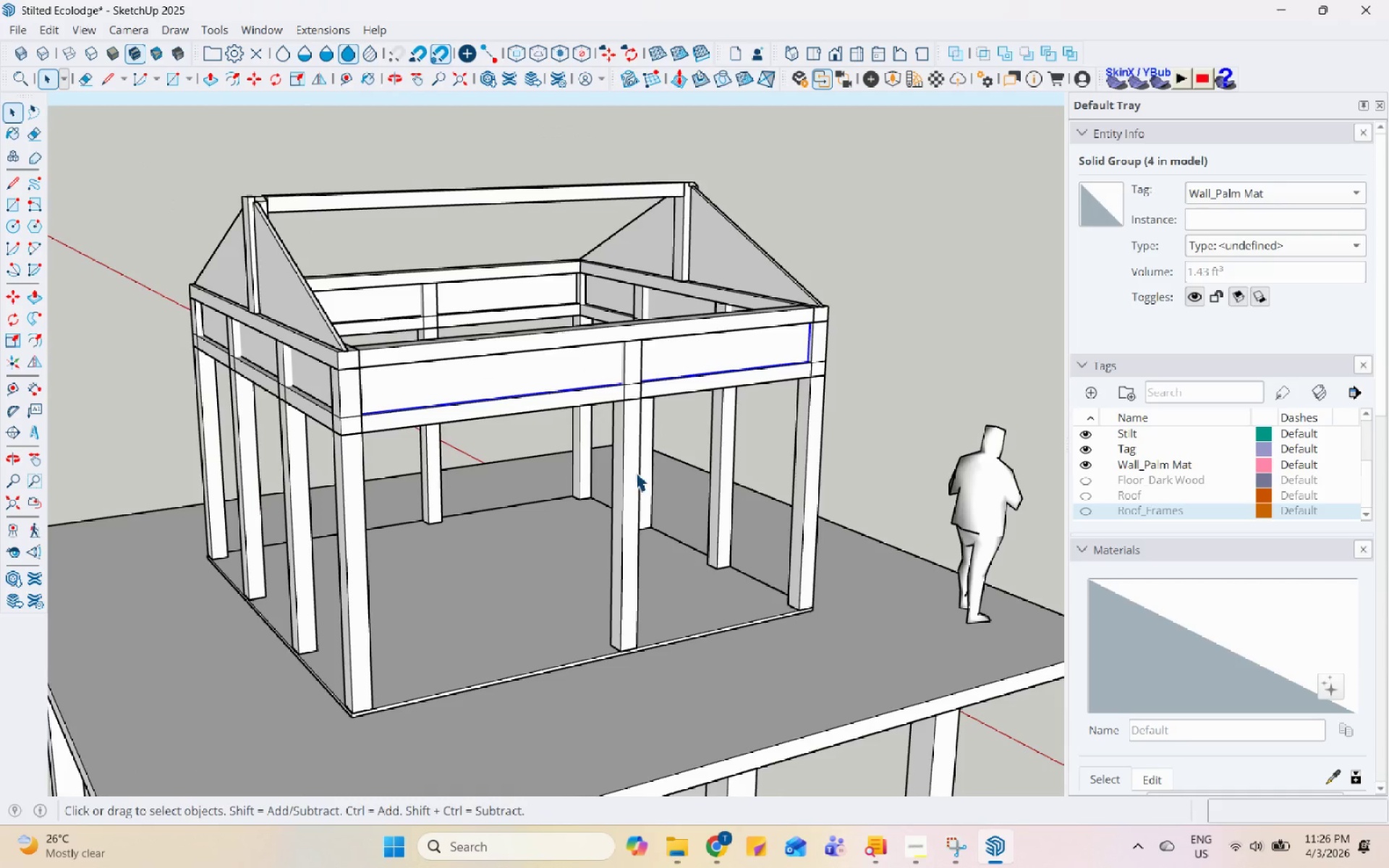 
double_click([630, 466])
 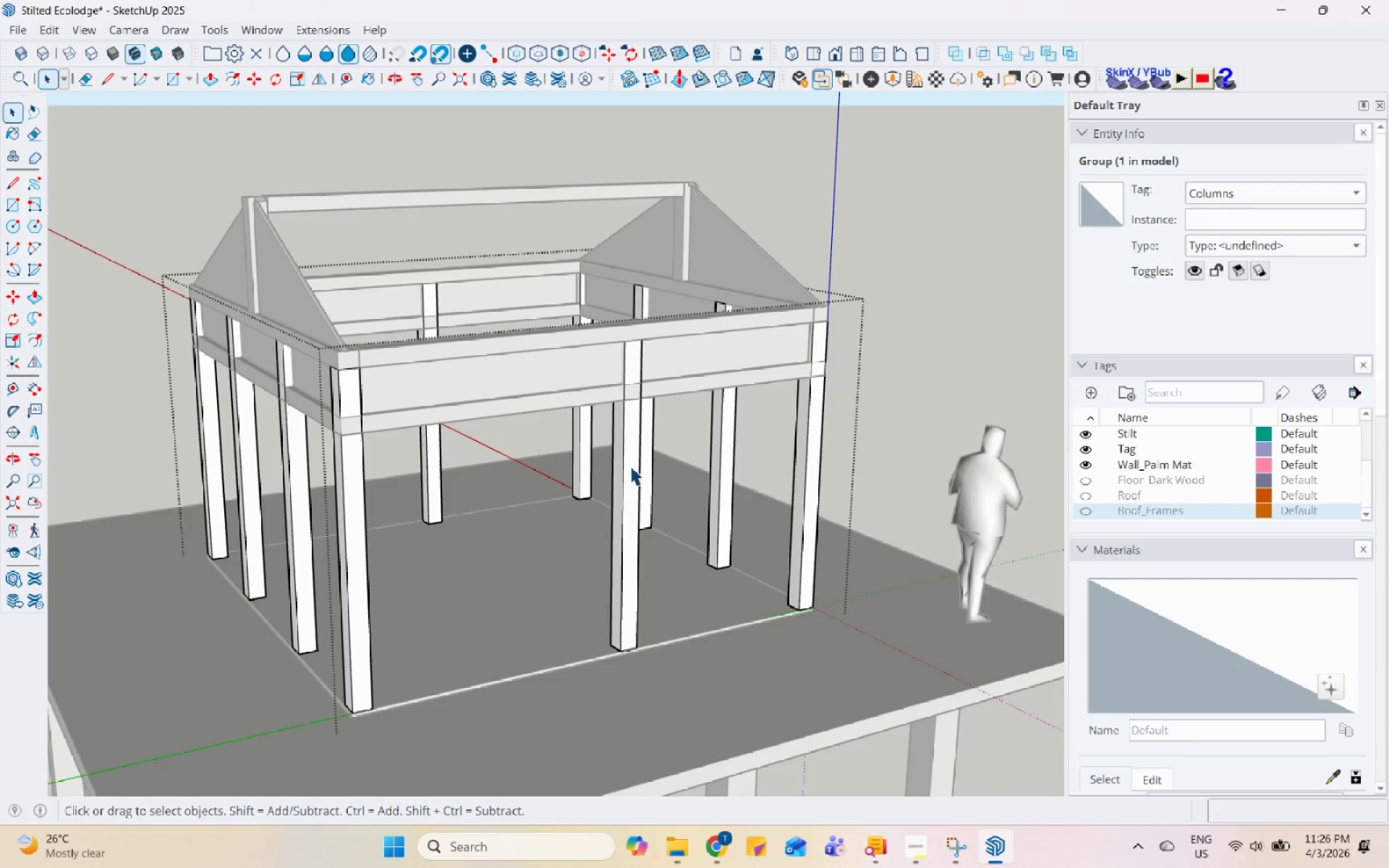 
triple_click([630, 466])
 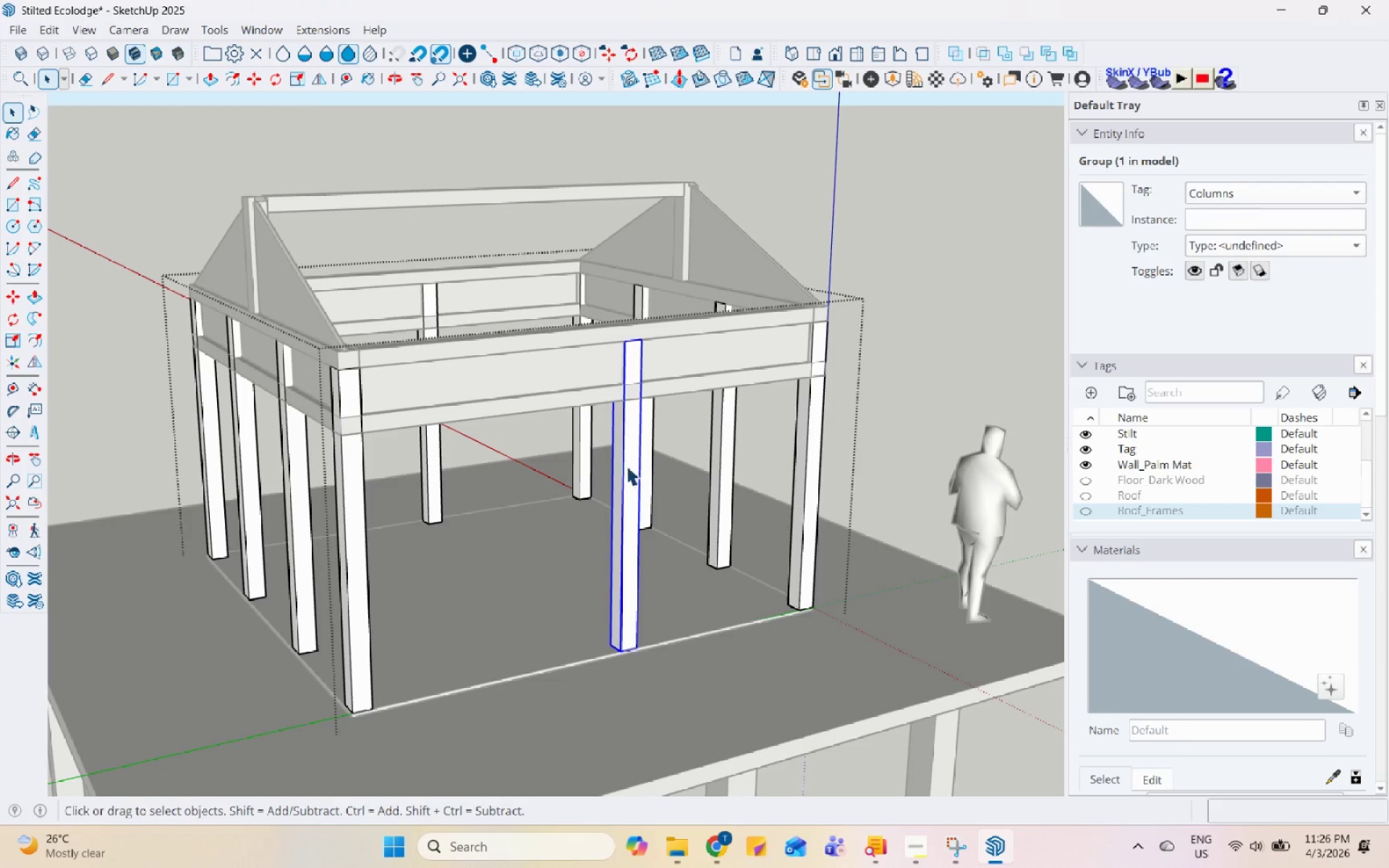 
hold_key(key=ControlLeft, duration=0.58)
left_click([440, 494])
 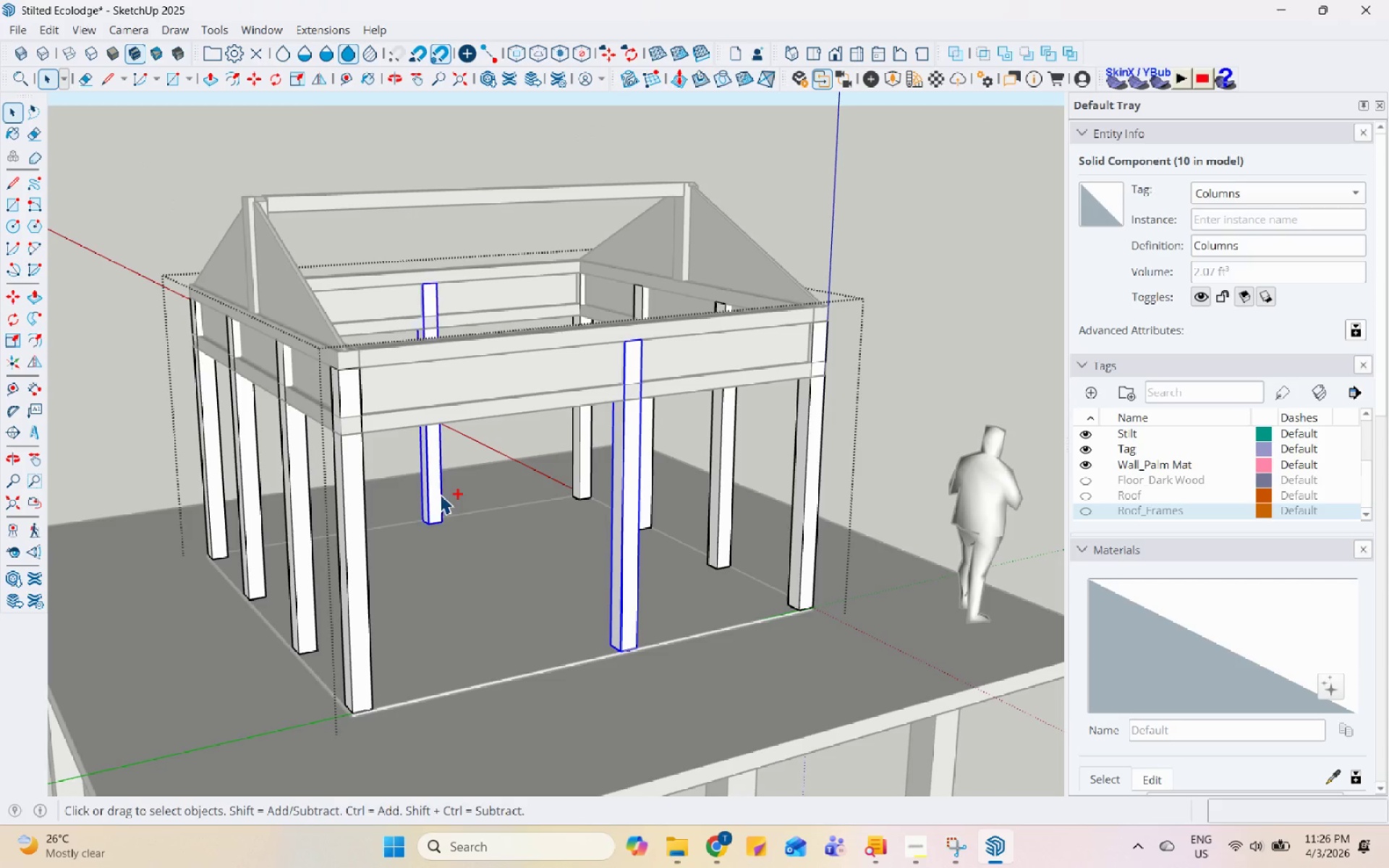 
left_click([12, 393])
 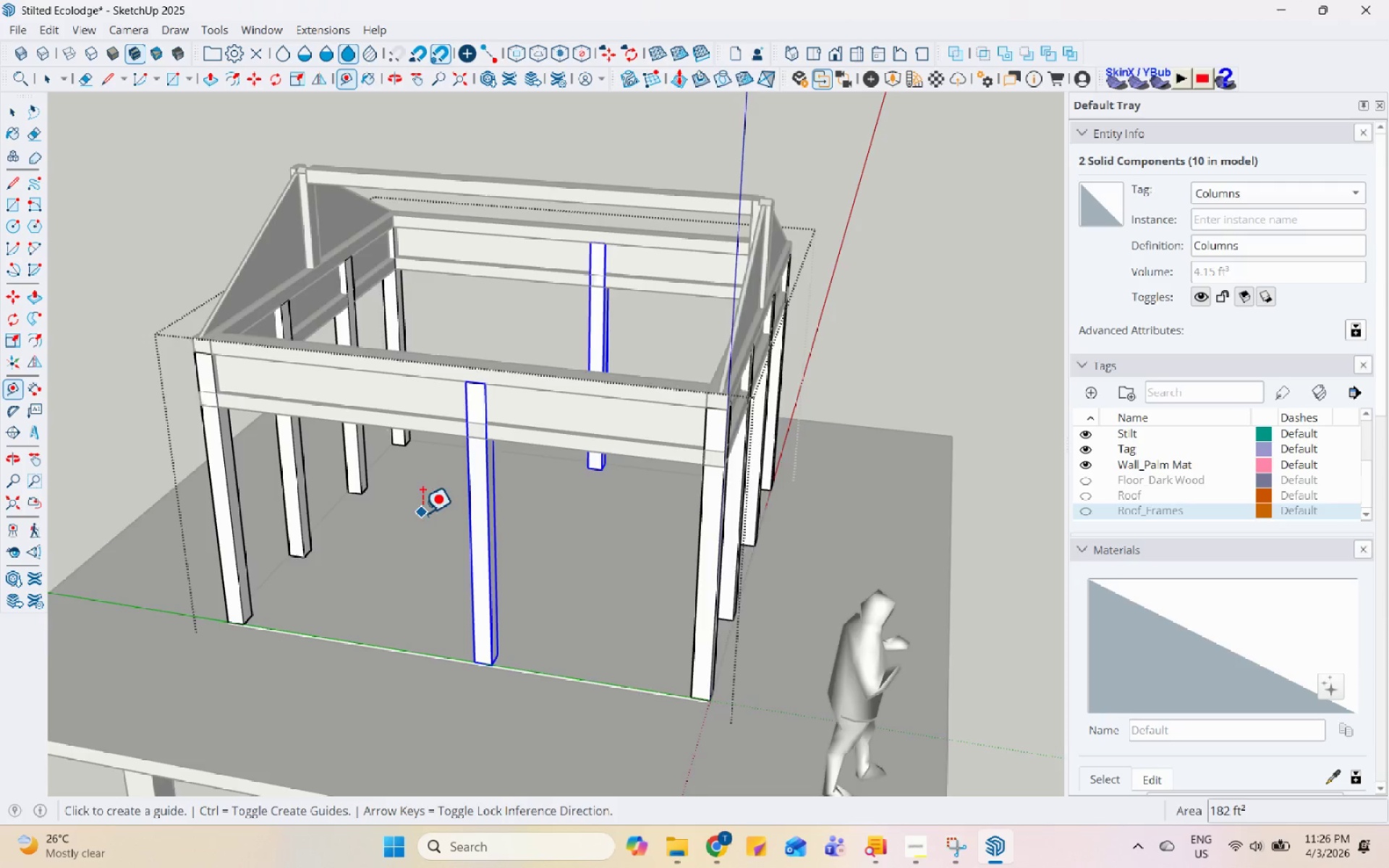 
scroll: coordinate [444, 519], scroll_direction: up, amount: 3.0
 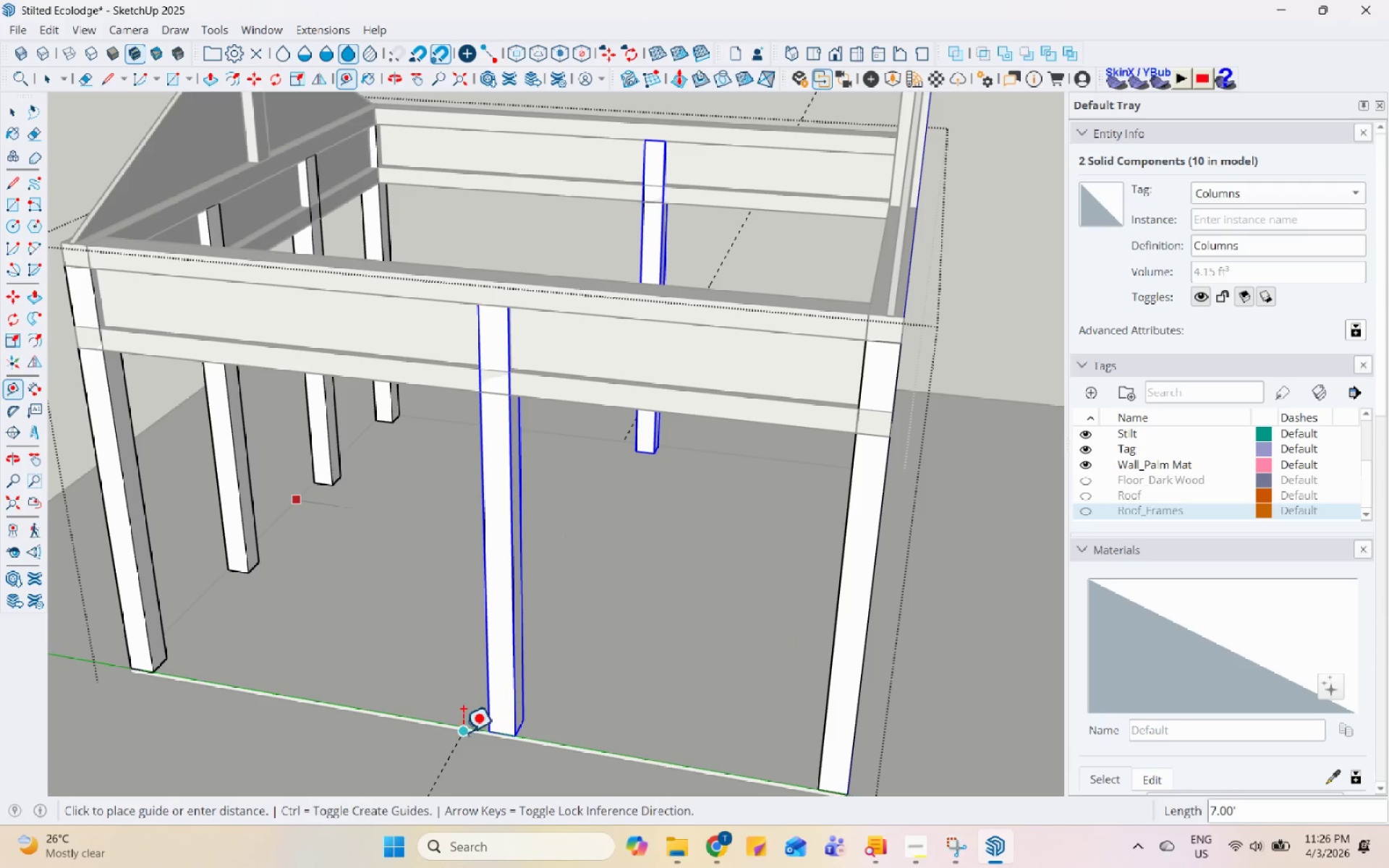 
left_click([456, 723])
 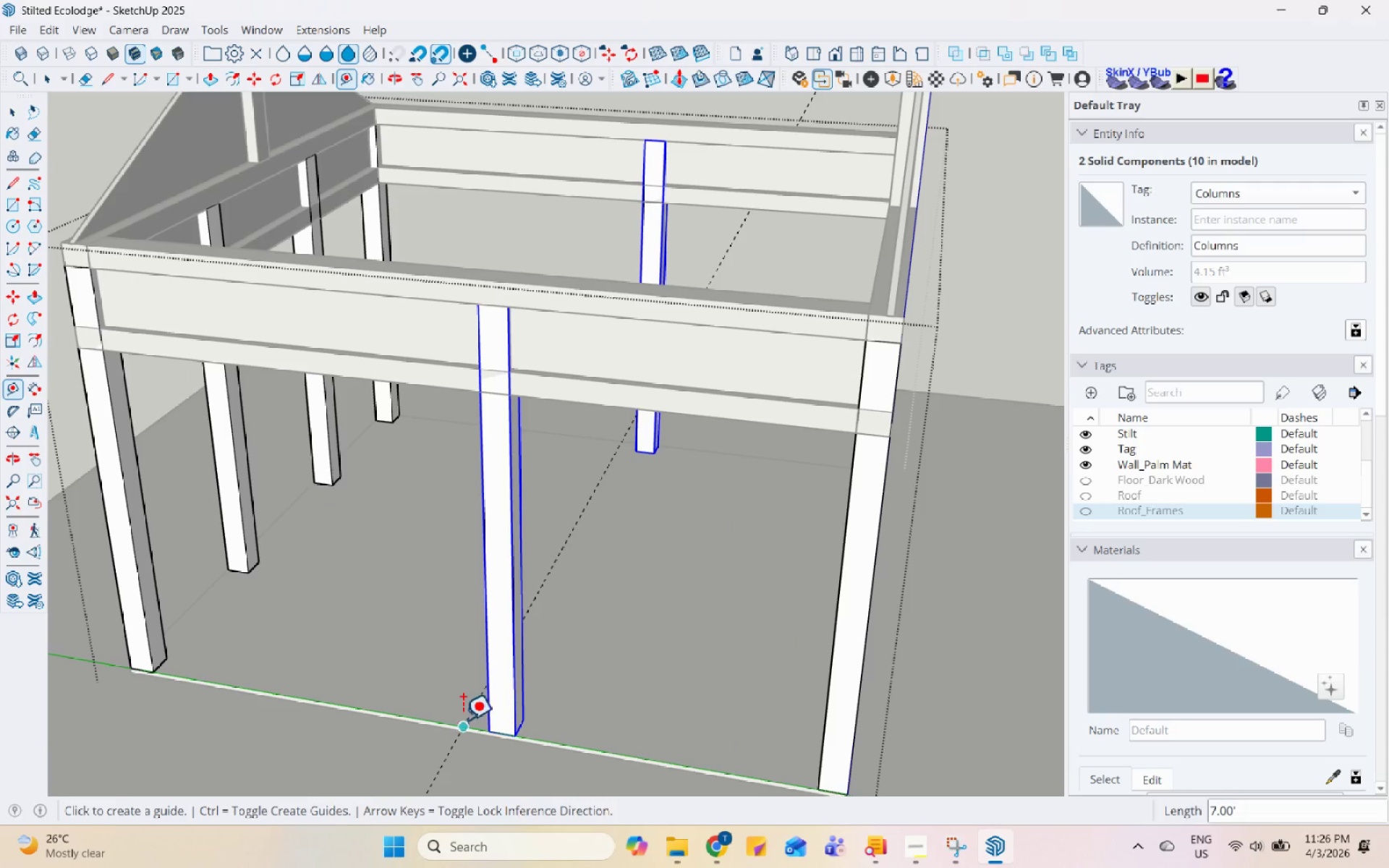 
key(Space)
 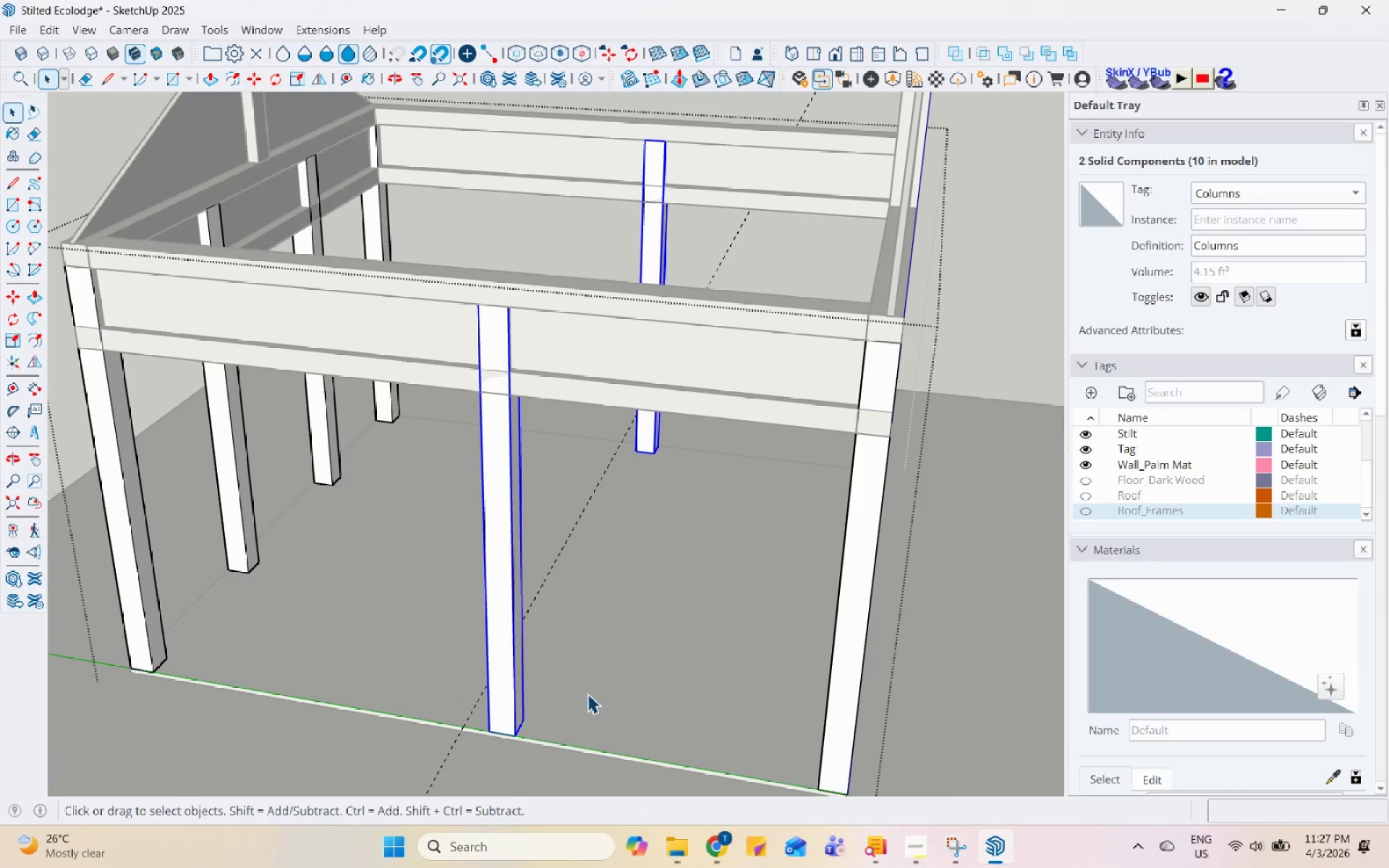 
key(M)
 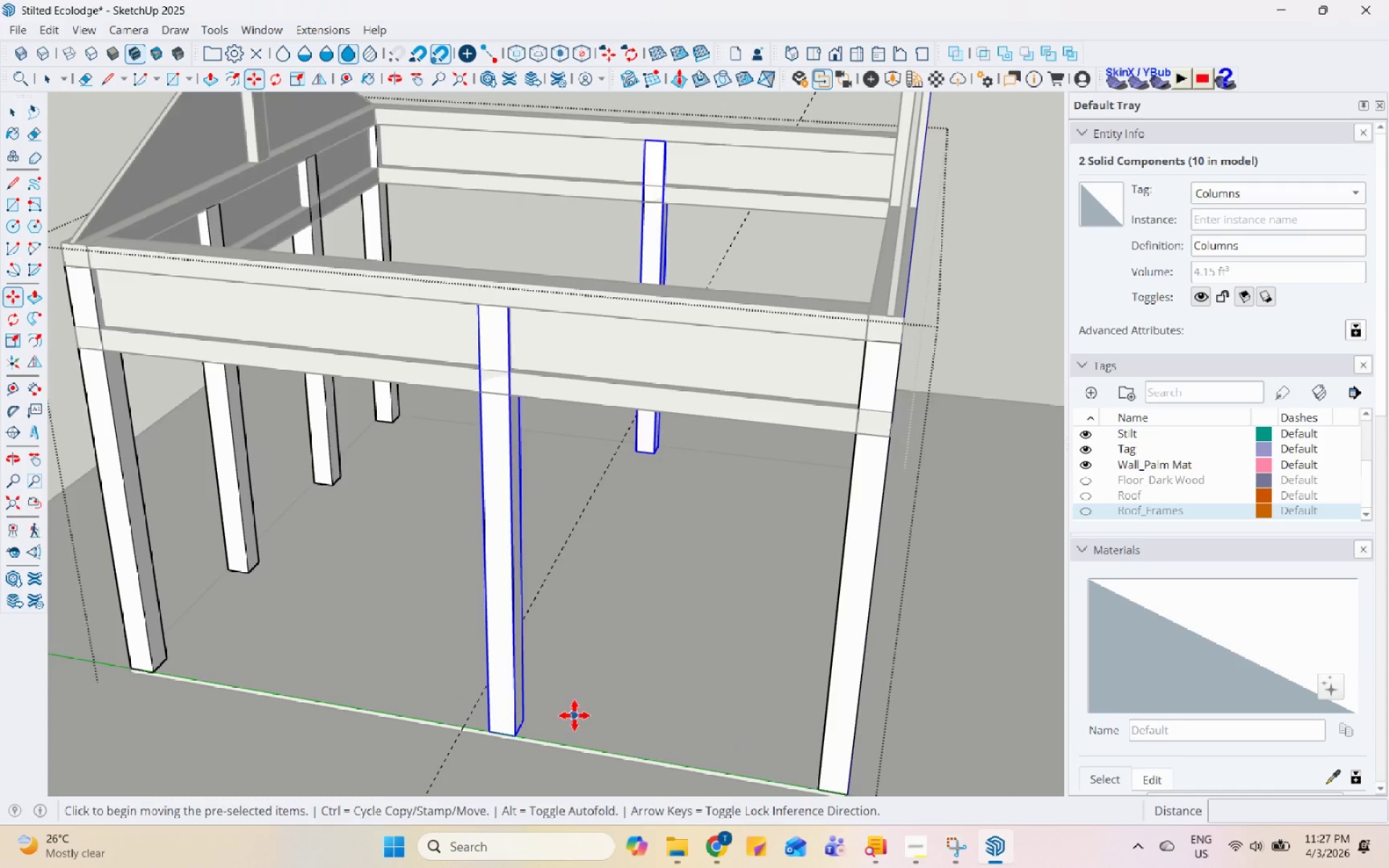 
scroll: coordinate [488, 766], scroll_direction: up, amount: 6.0
 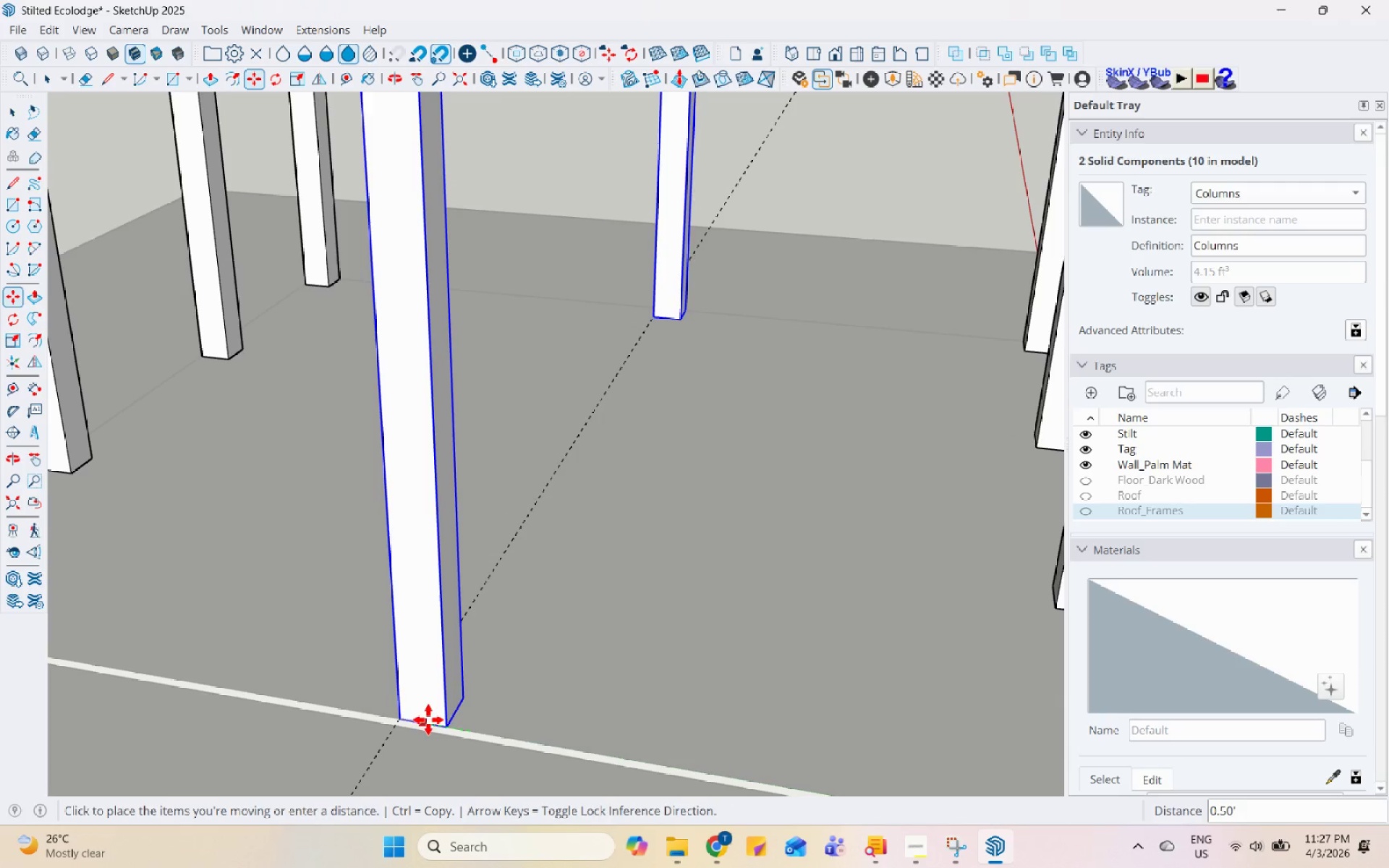 
left_click([404, 718])
 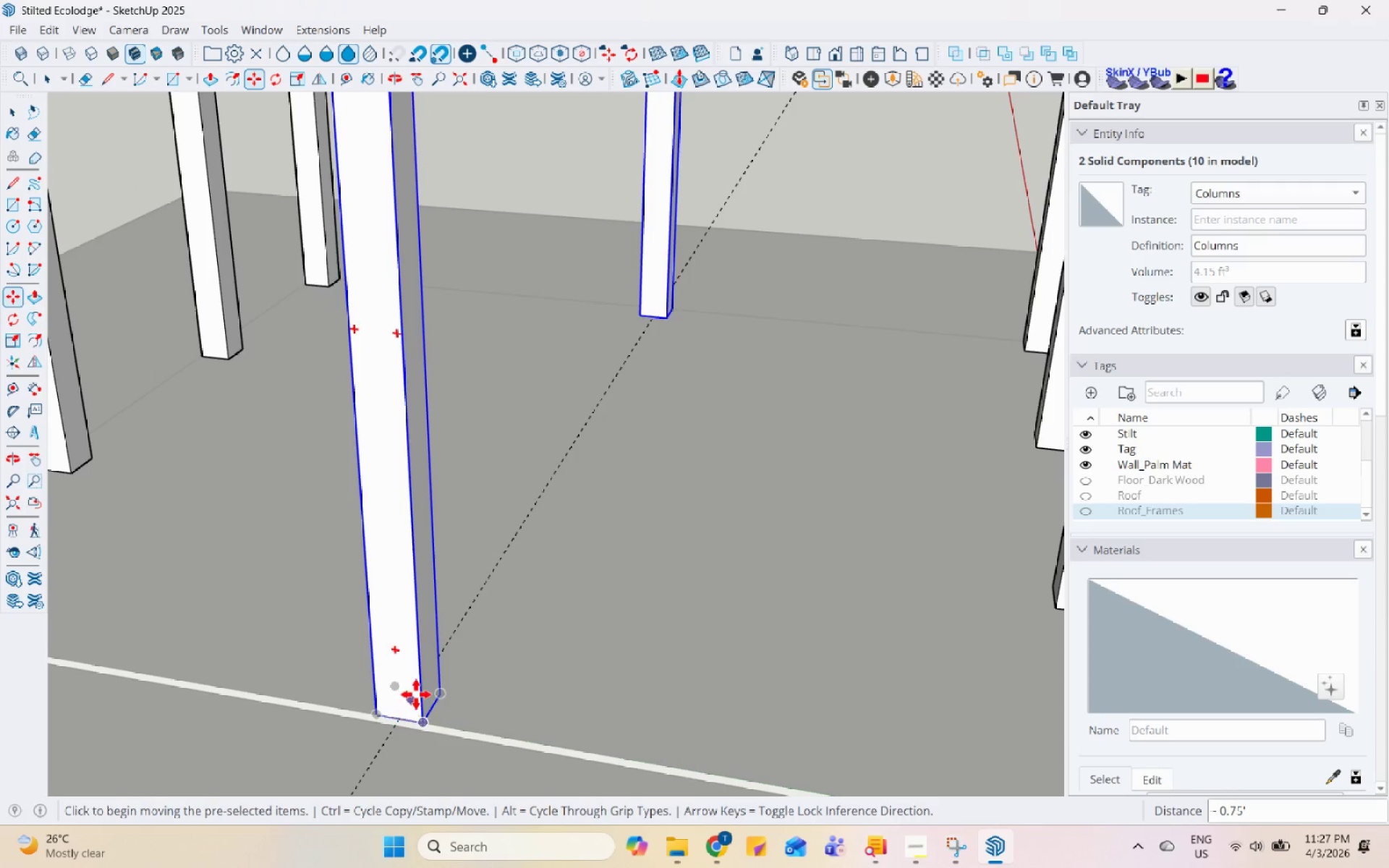 
key(Space)
 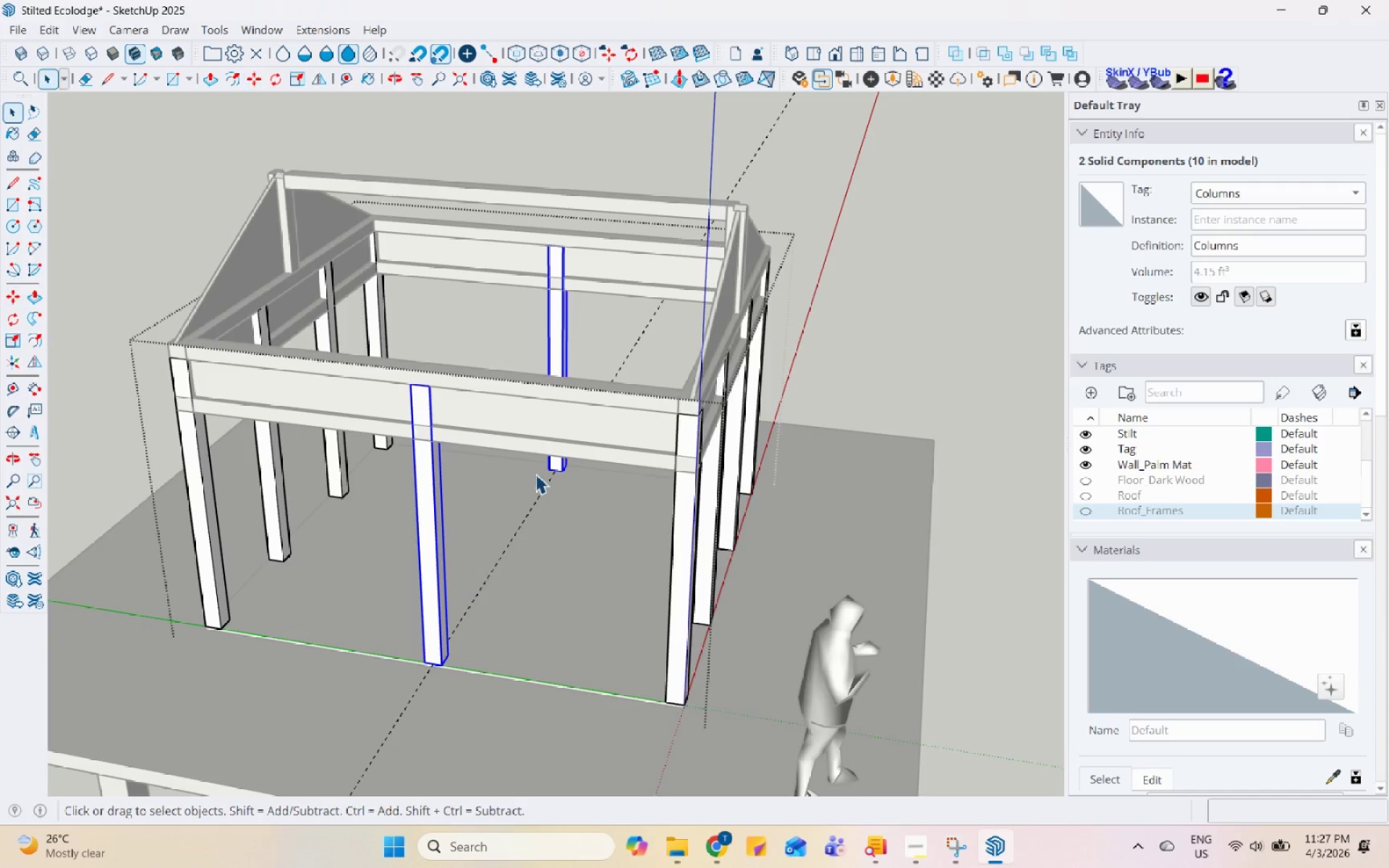 
key(Escape)
 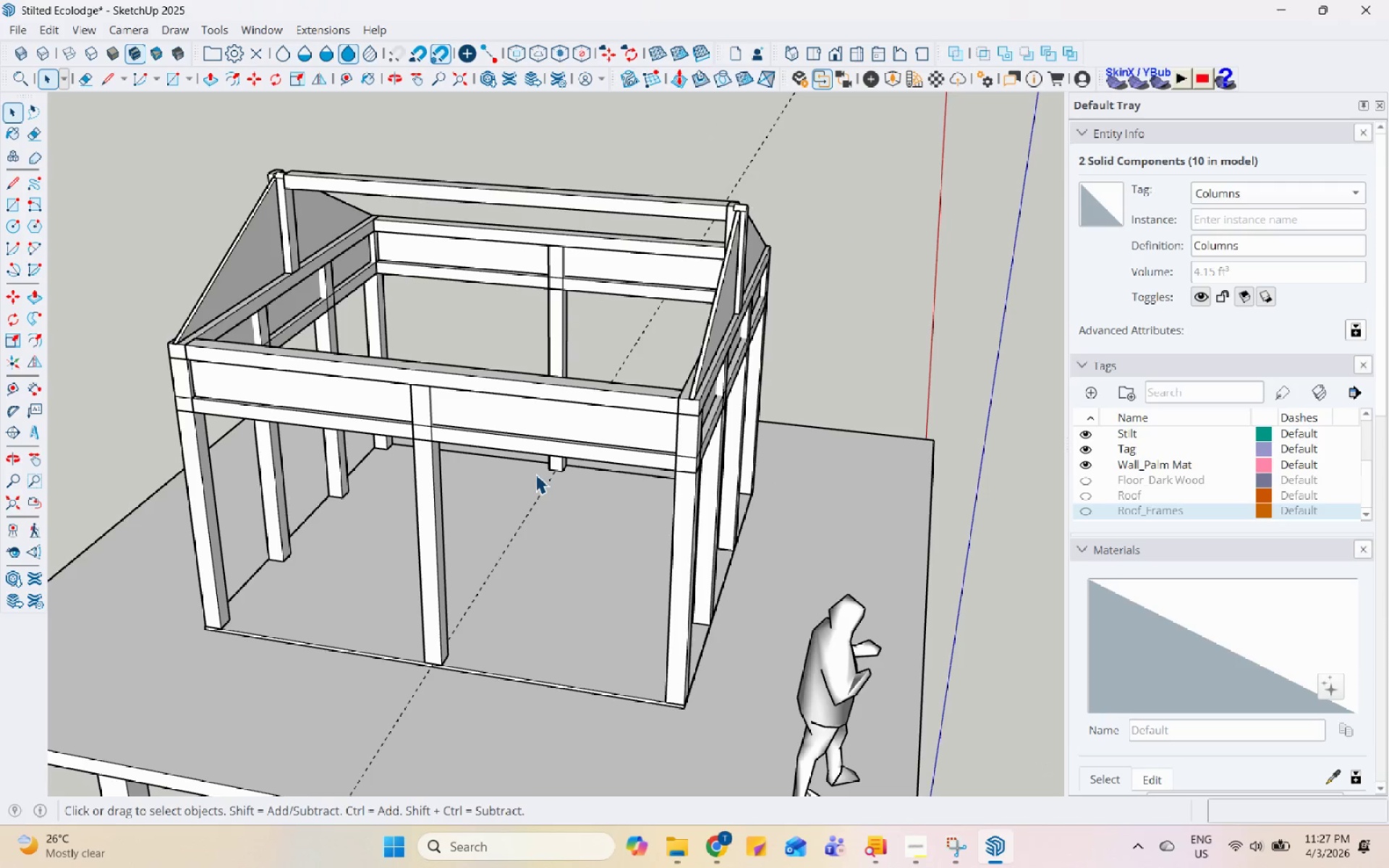 
scroll: coordinate [458, 606], scroll_direction: down, amount: 10.0
 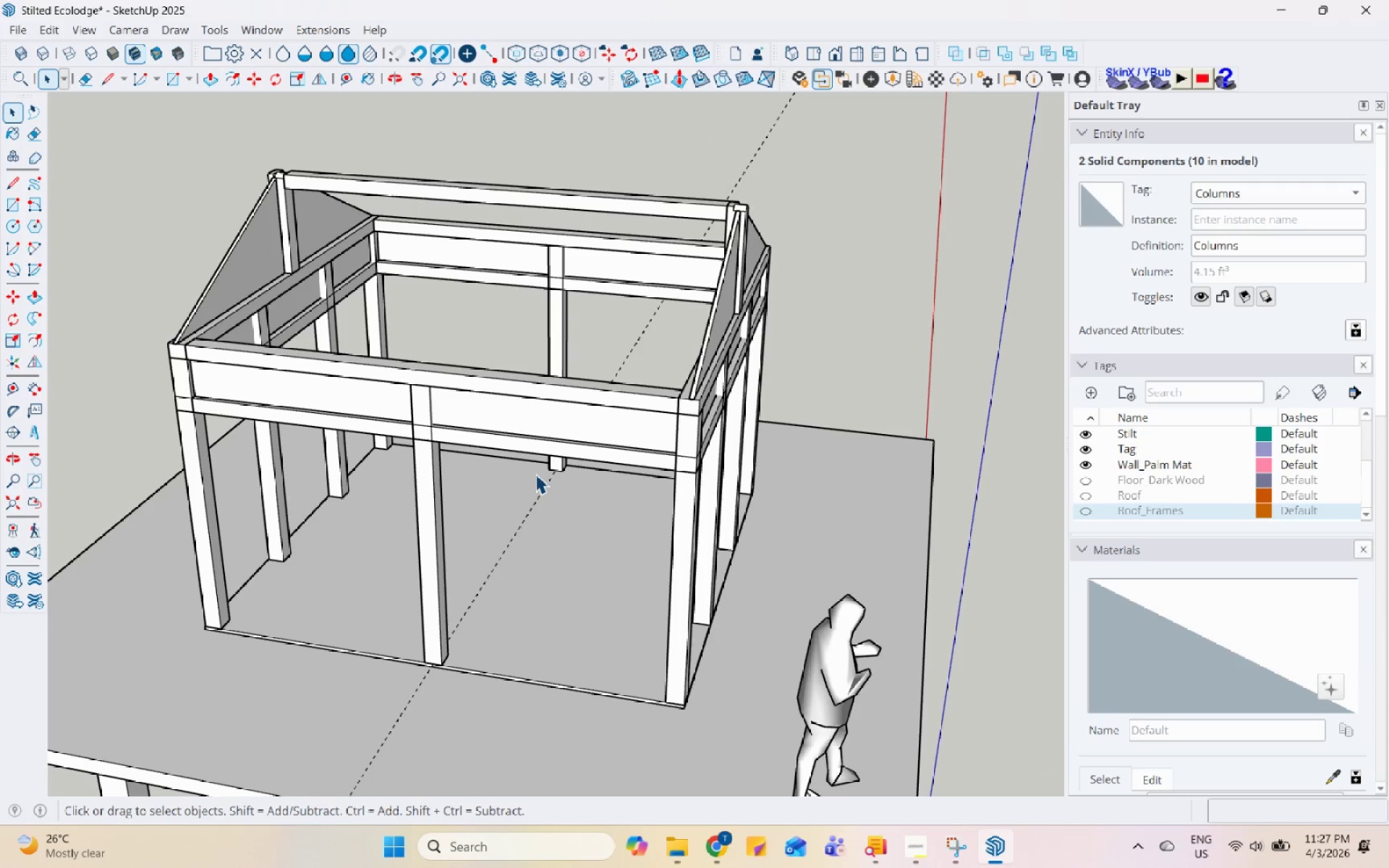 
key(Escape)
 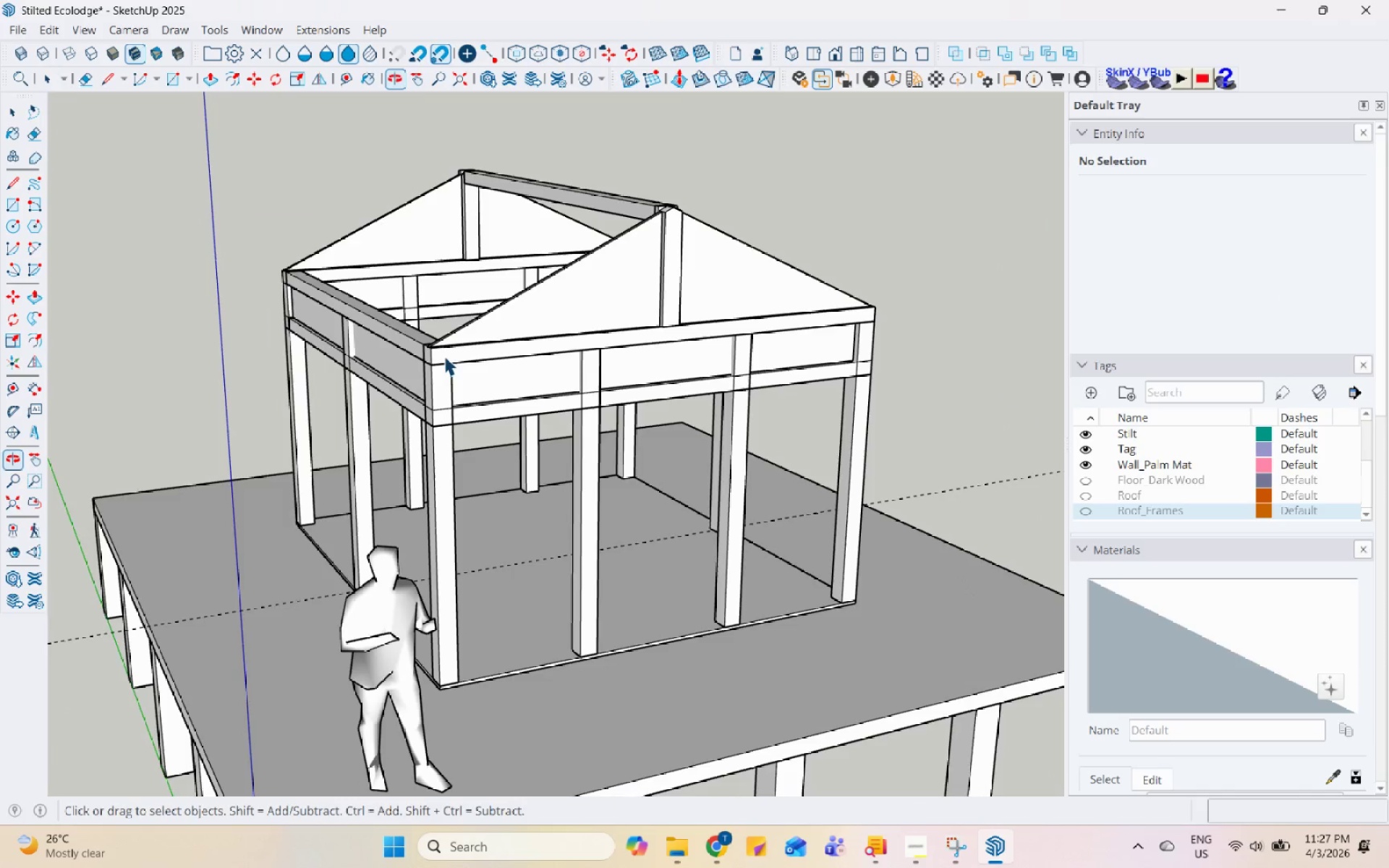 
scroll: coordinate [695, 340], scroll_direction: up, amount: 10.0
 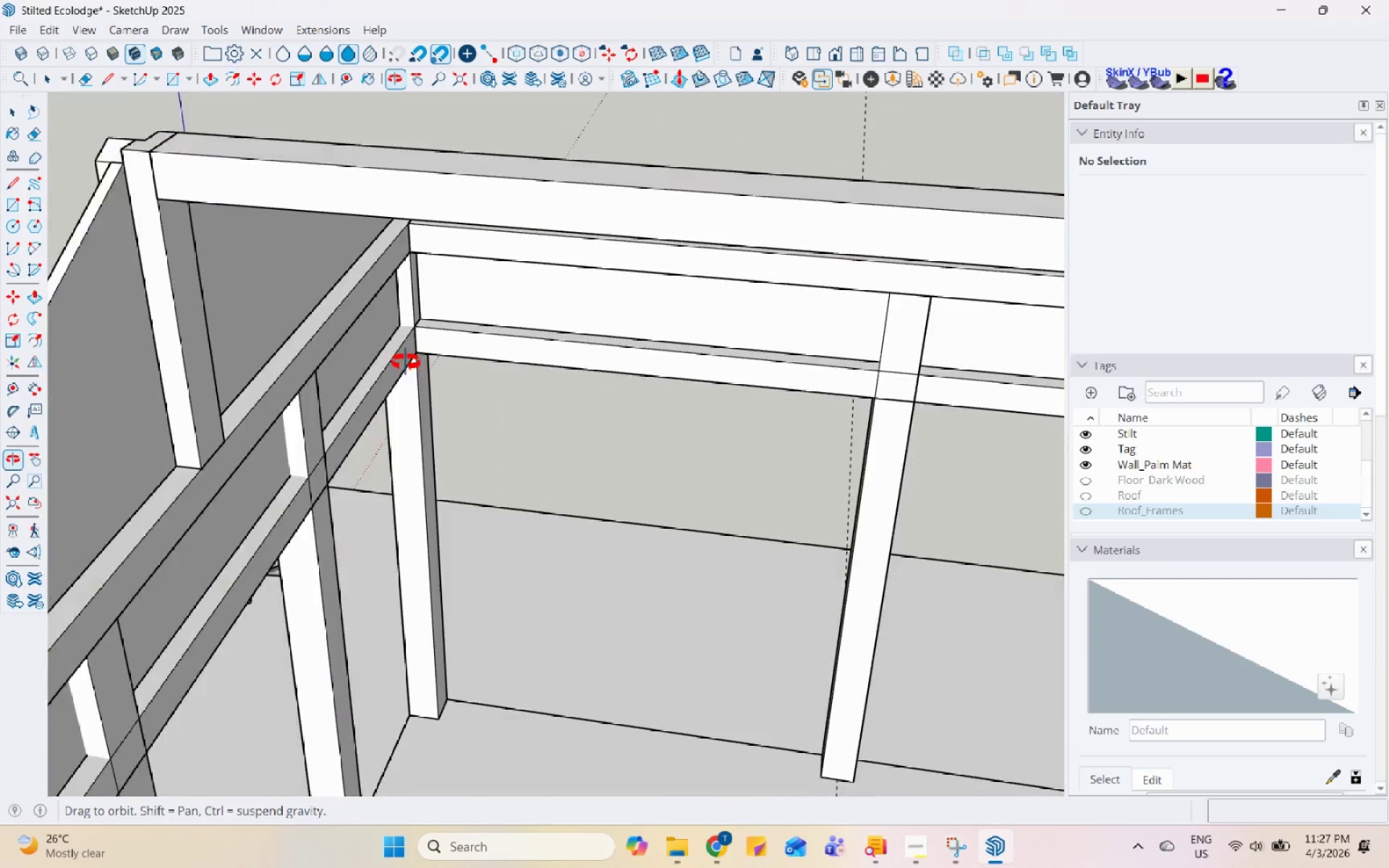 
wait(5.77)
 